 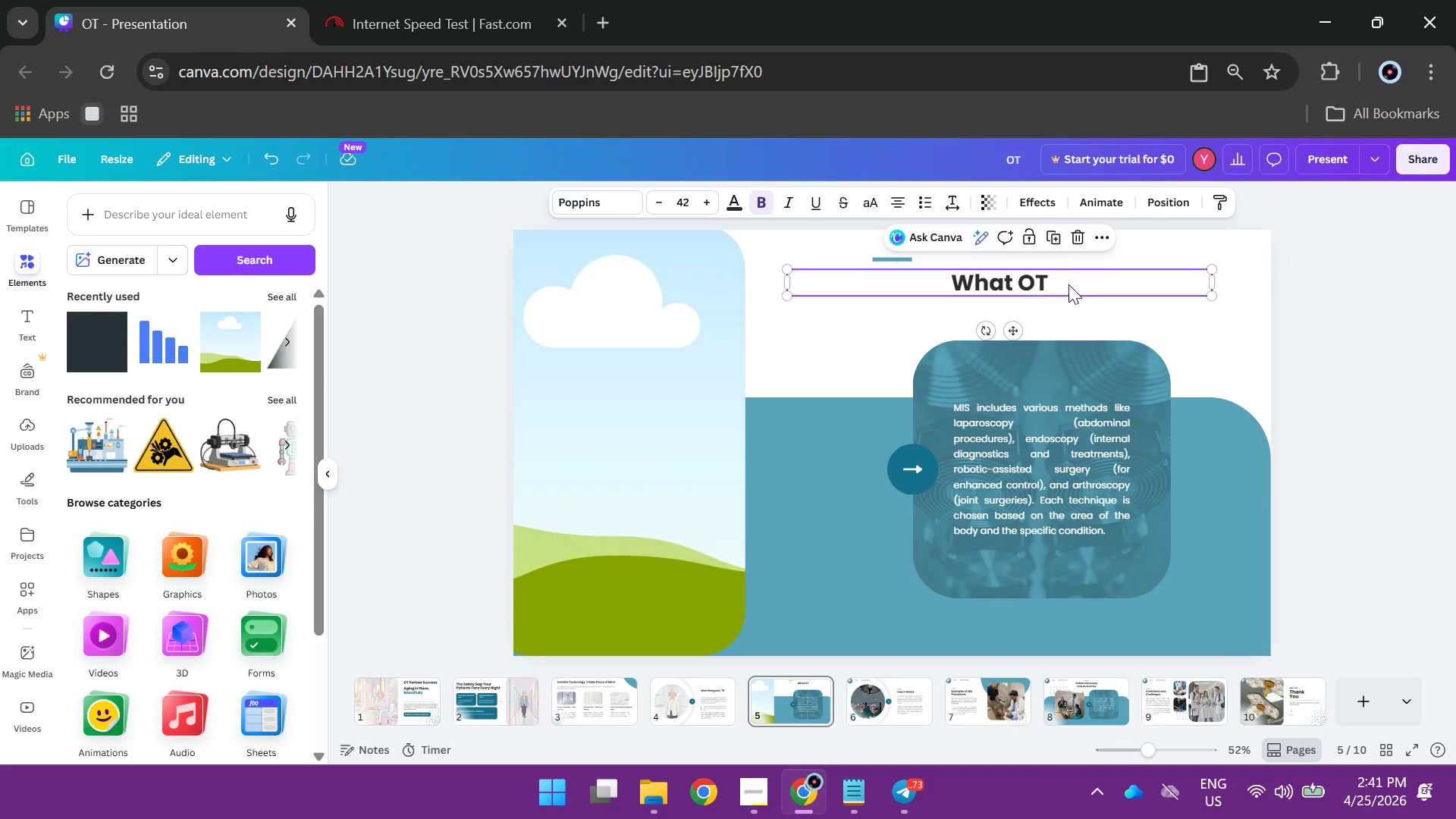 
double_click([1068, 284])
 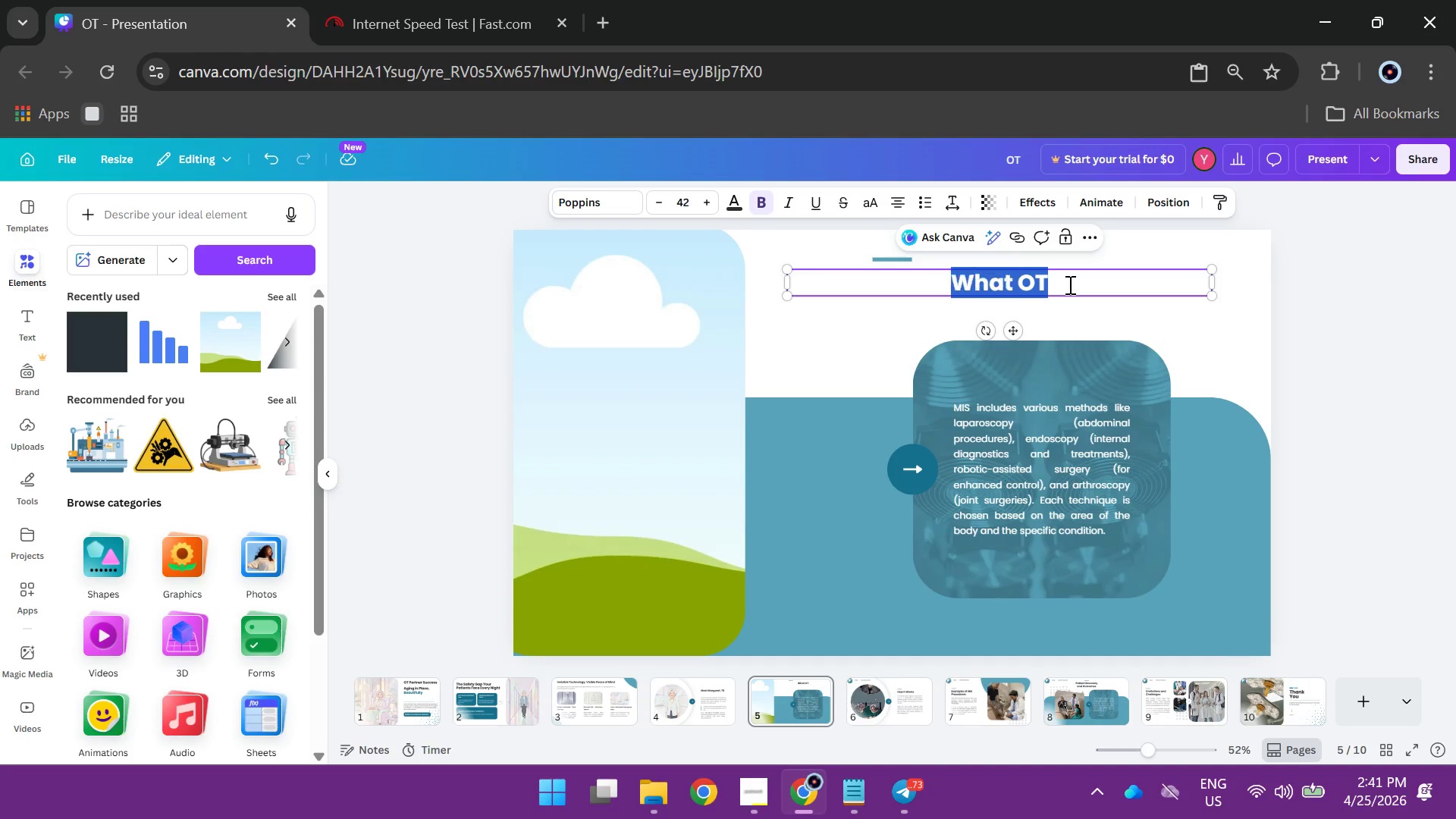 
triple_click([1068, 284])
 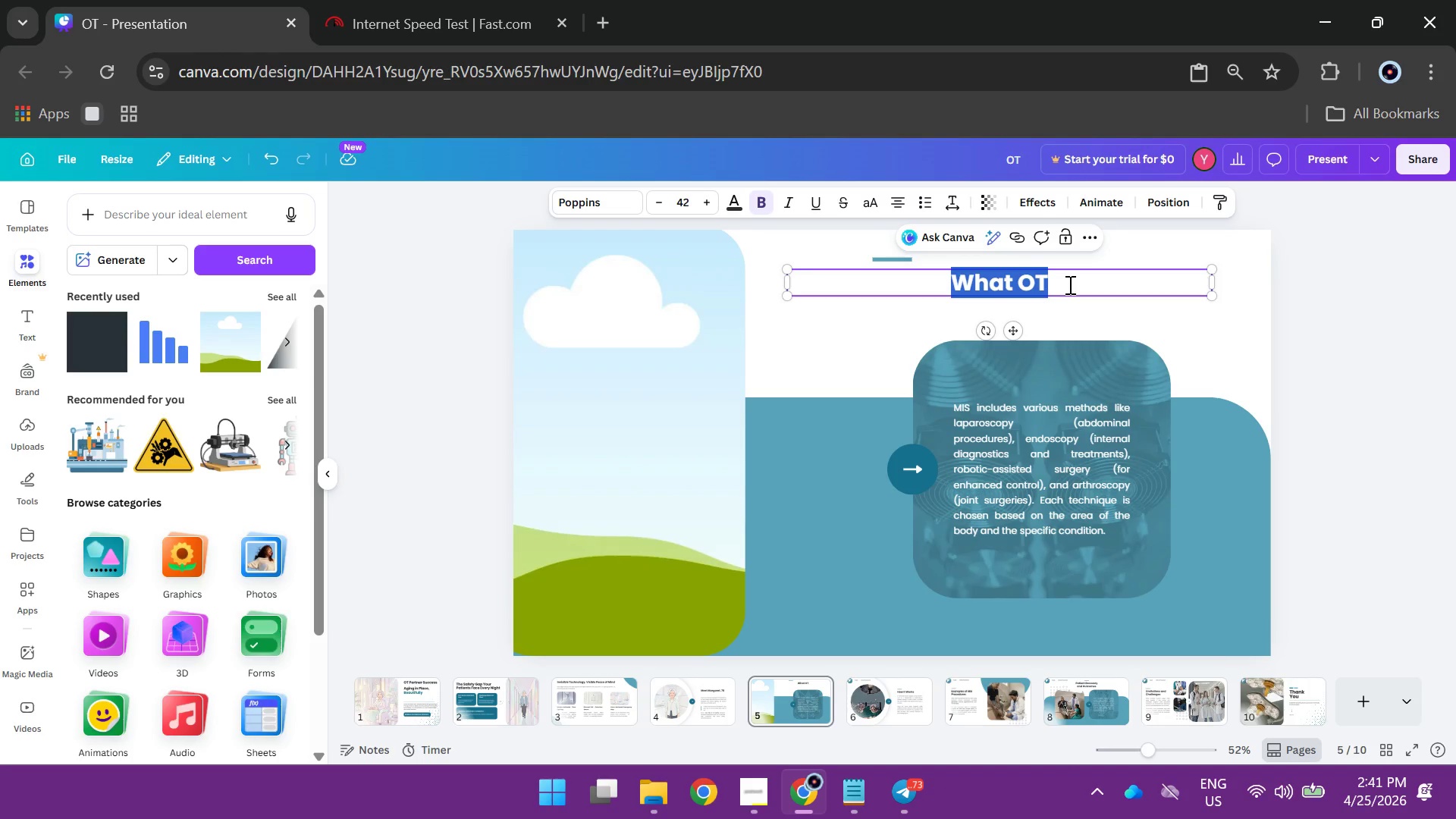 
triple_click([1068, 284])
 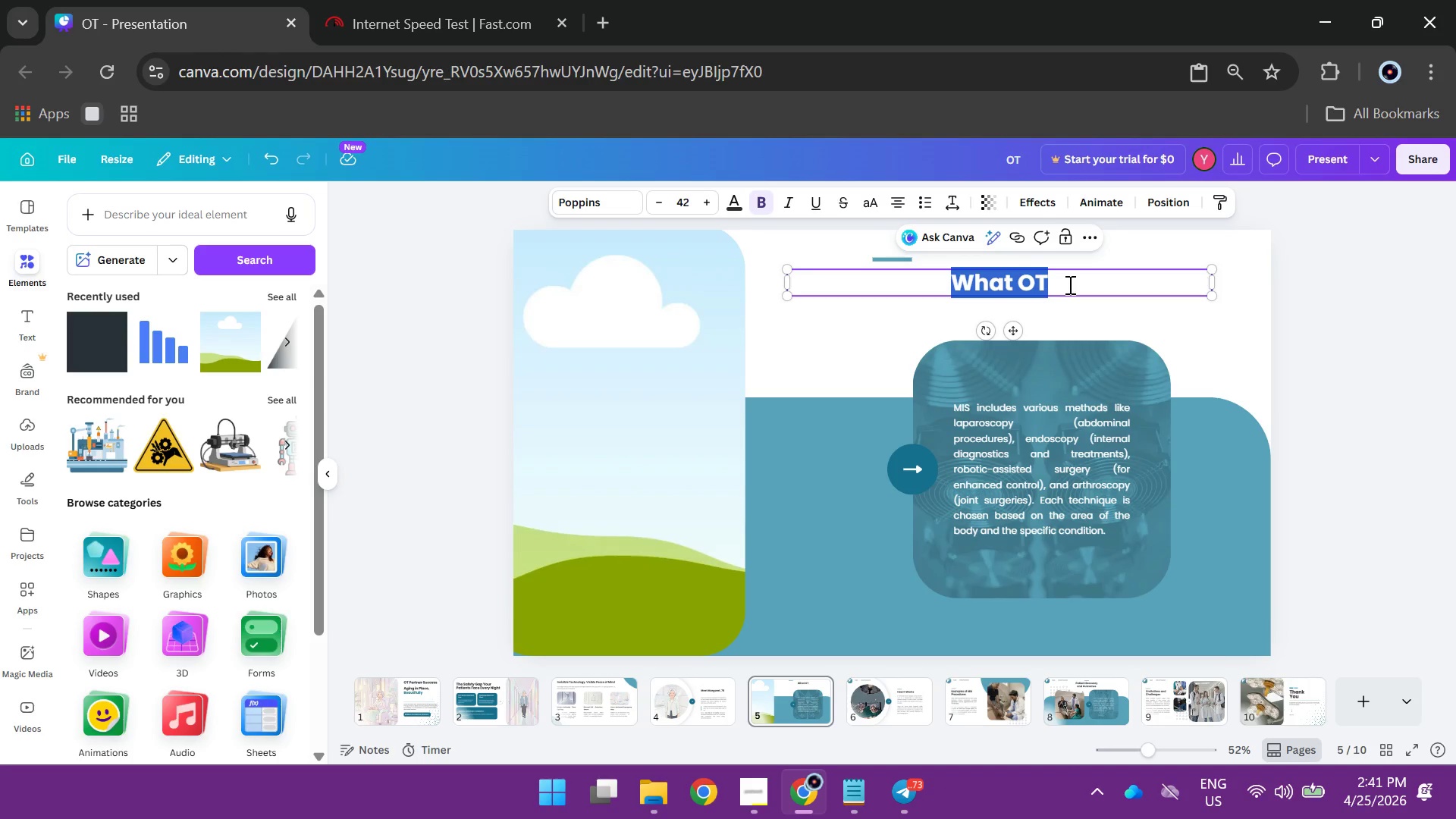 
left_click([1068, 284])
 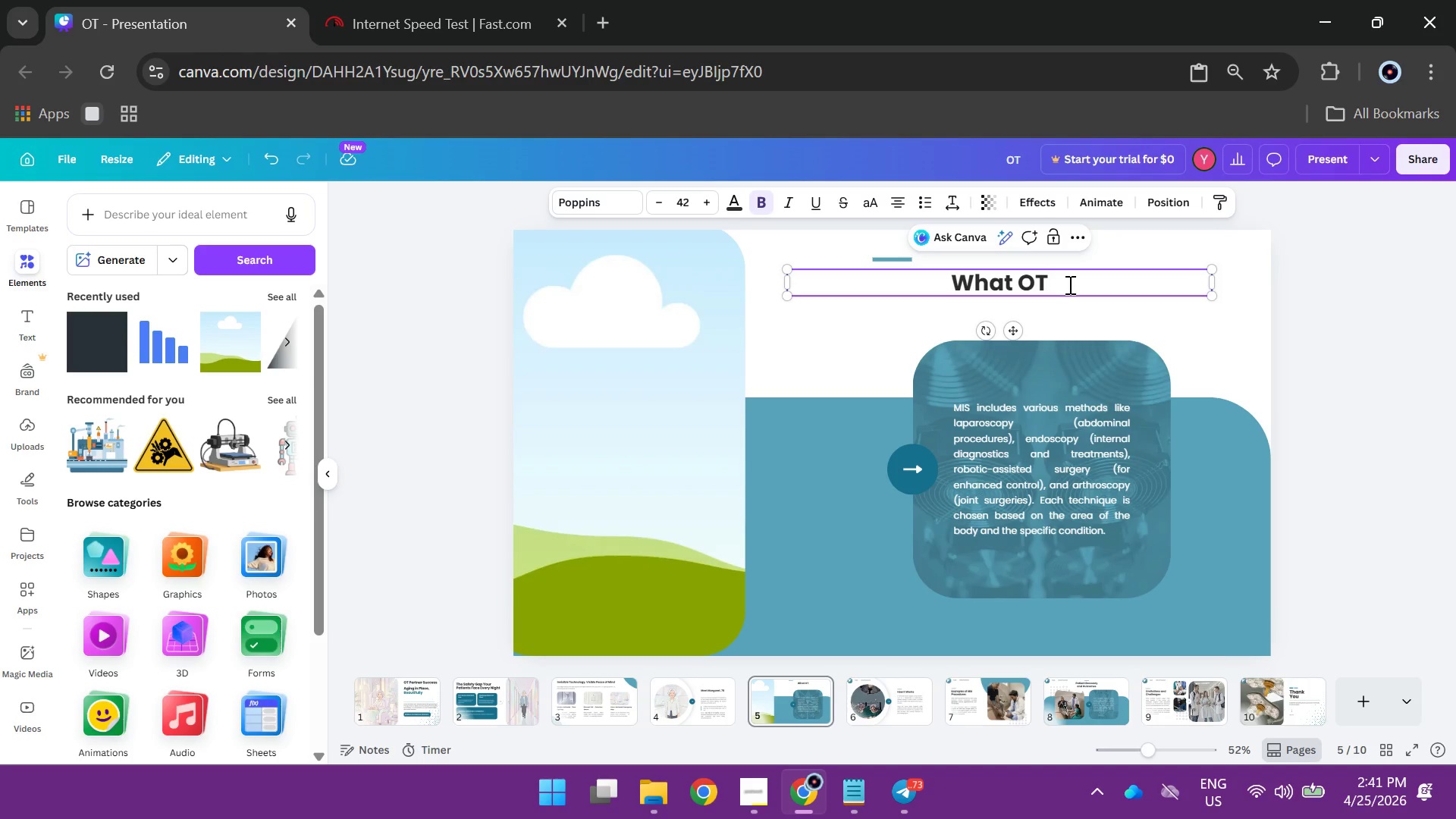 
key(Space)
 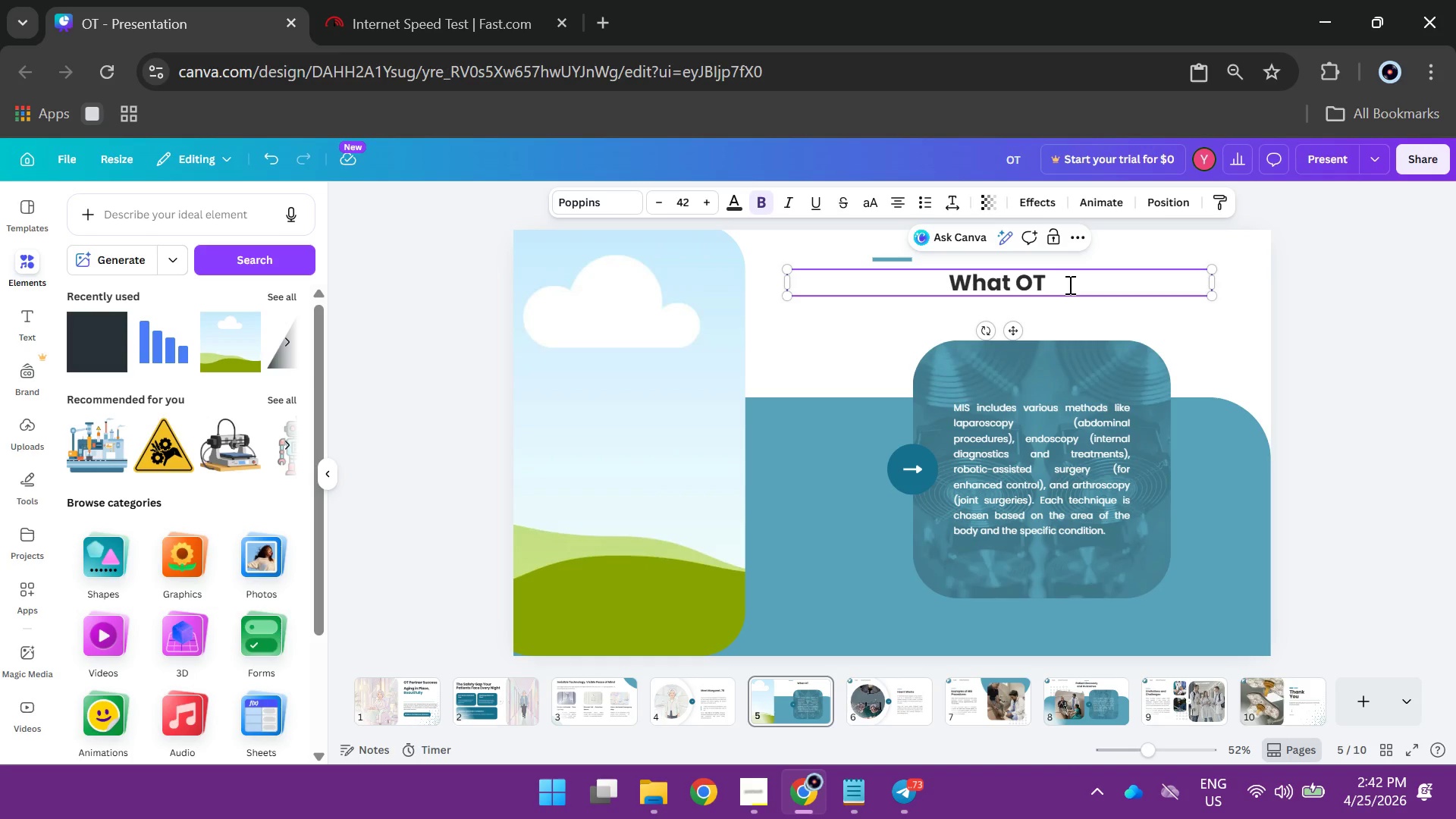 
hold_key(key=ShiftLeft, duration=1.56)
 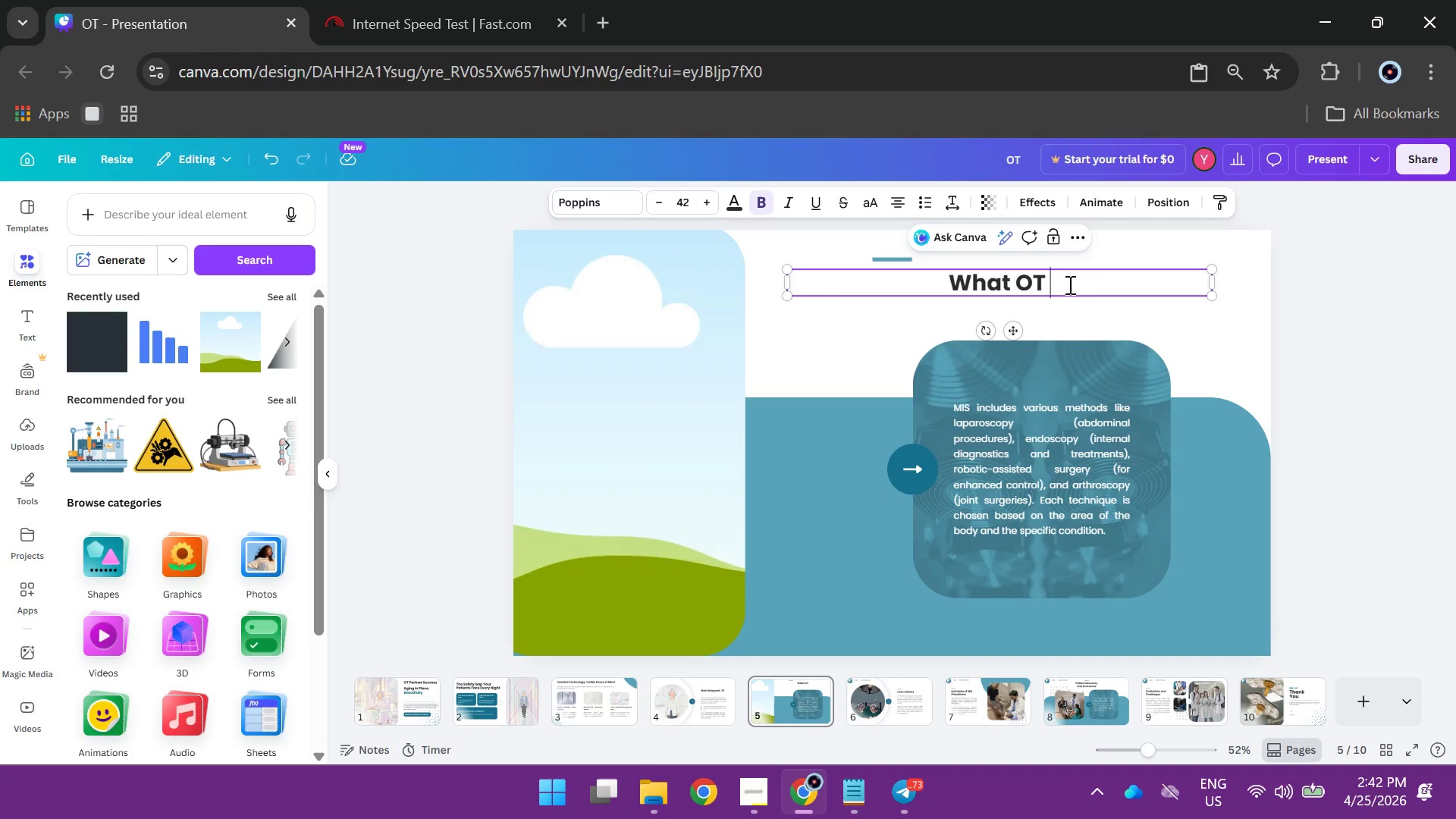 
wait(28.22)
 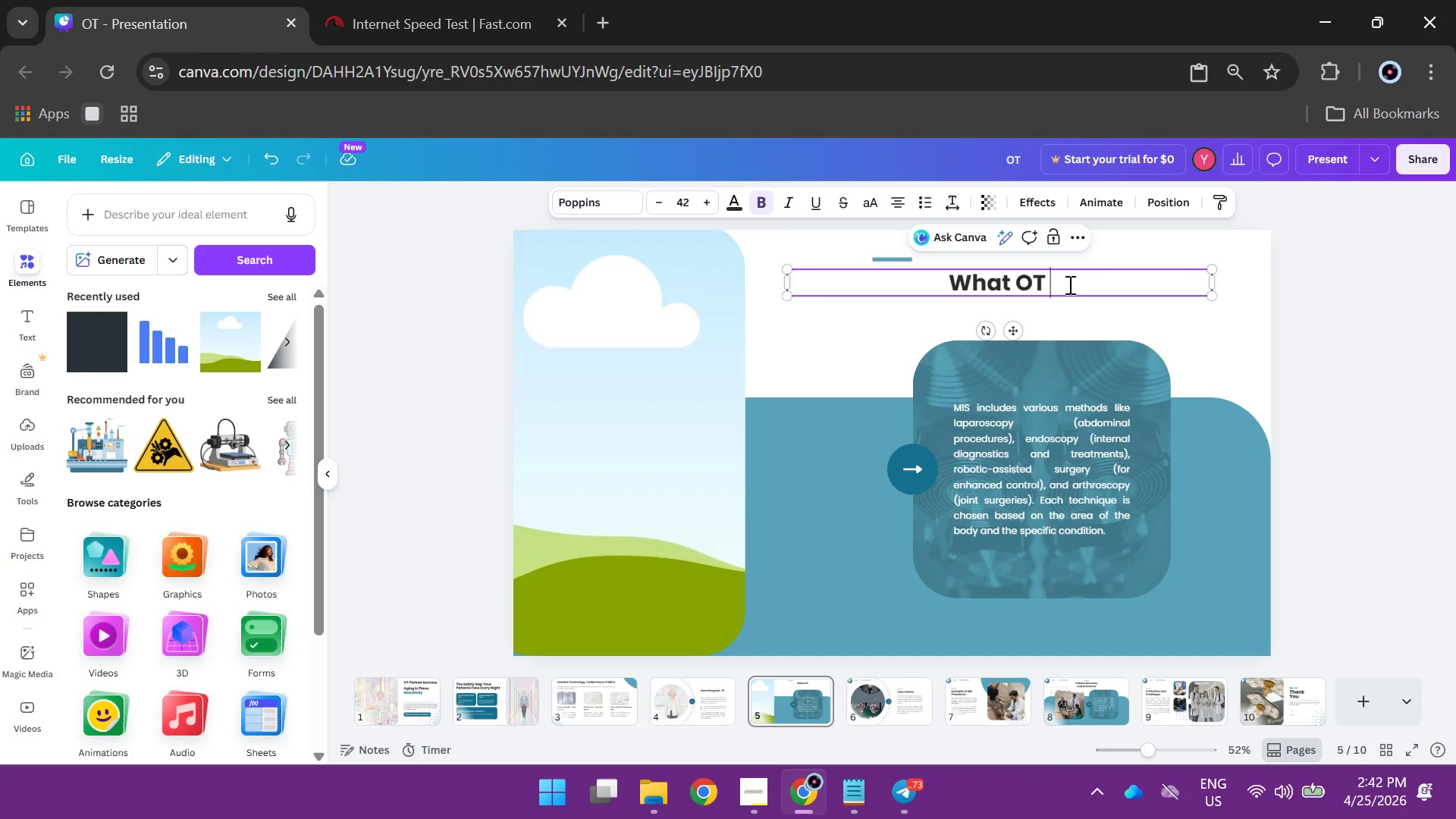 
type(Clinica)
key(Backspace)
type(s Gain From Thus )
key(Backspace)
key(Backspace)
key(Backspace)
type(is pa)
key(Backspace)
key(Backspace)
type(Partnership)
 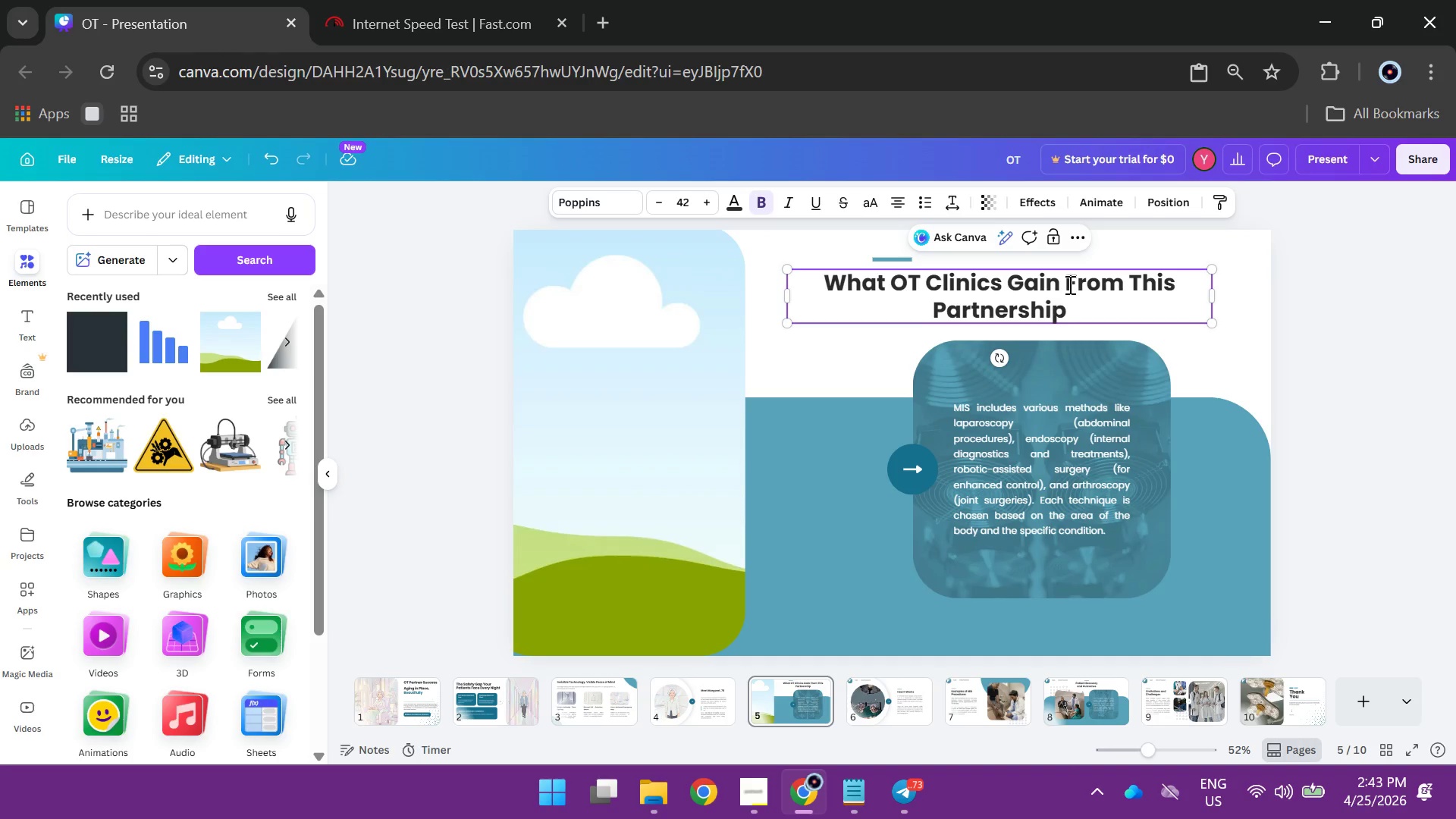 
left_click([902, 202])
 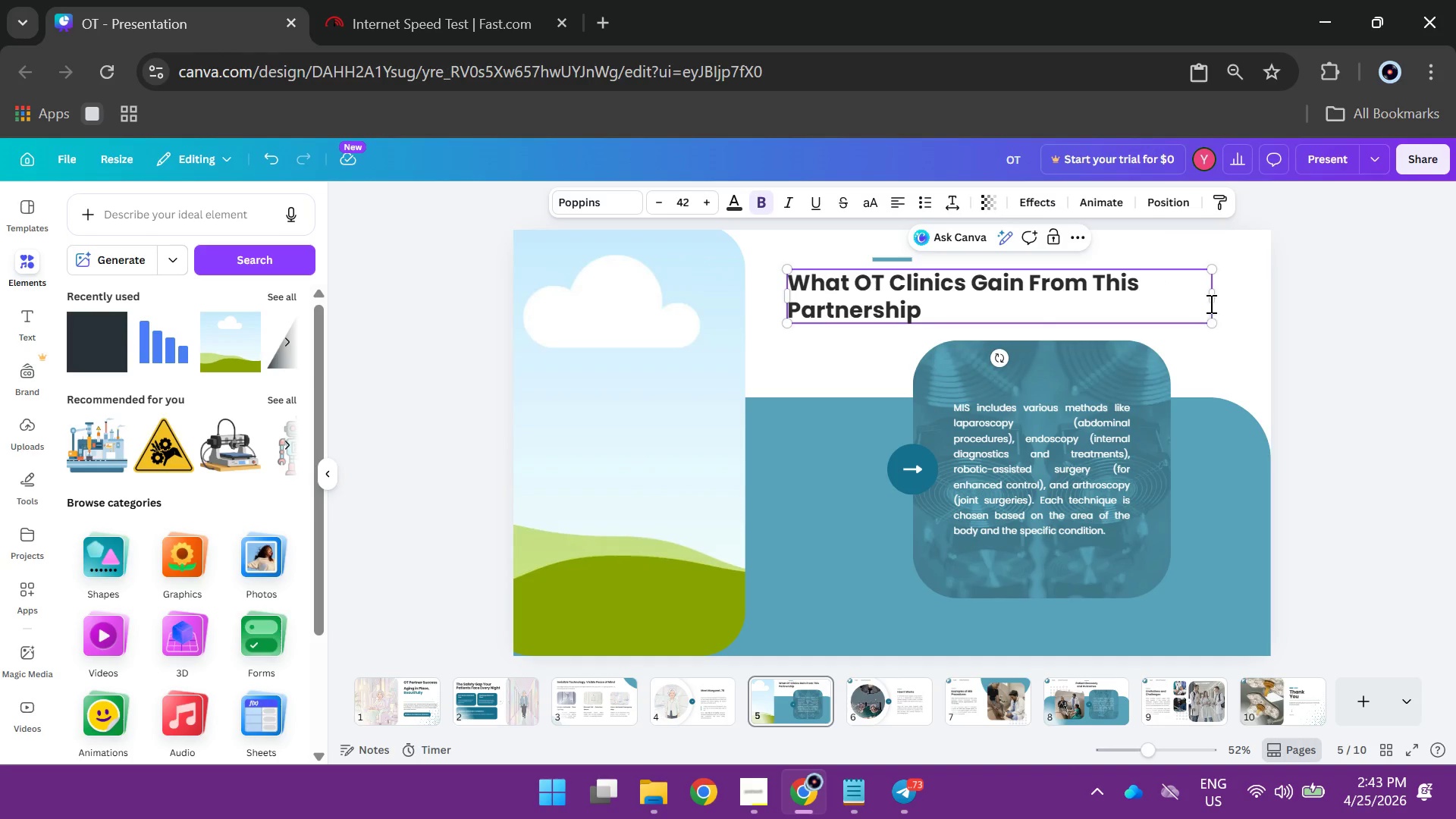 
wait(6.48)
 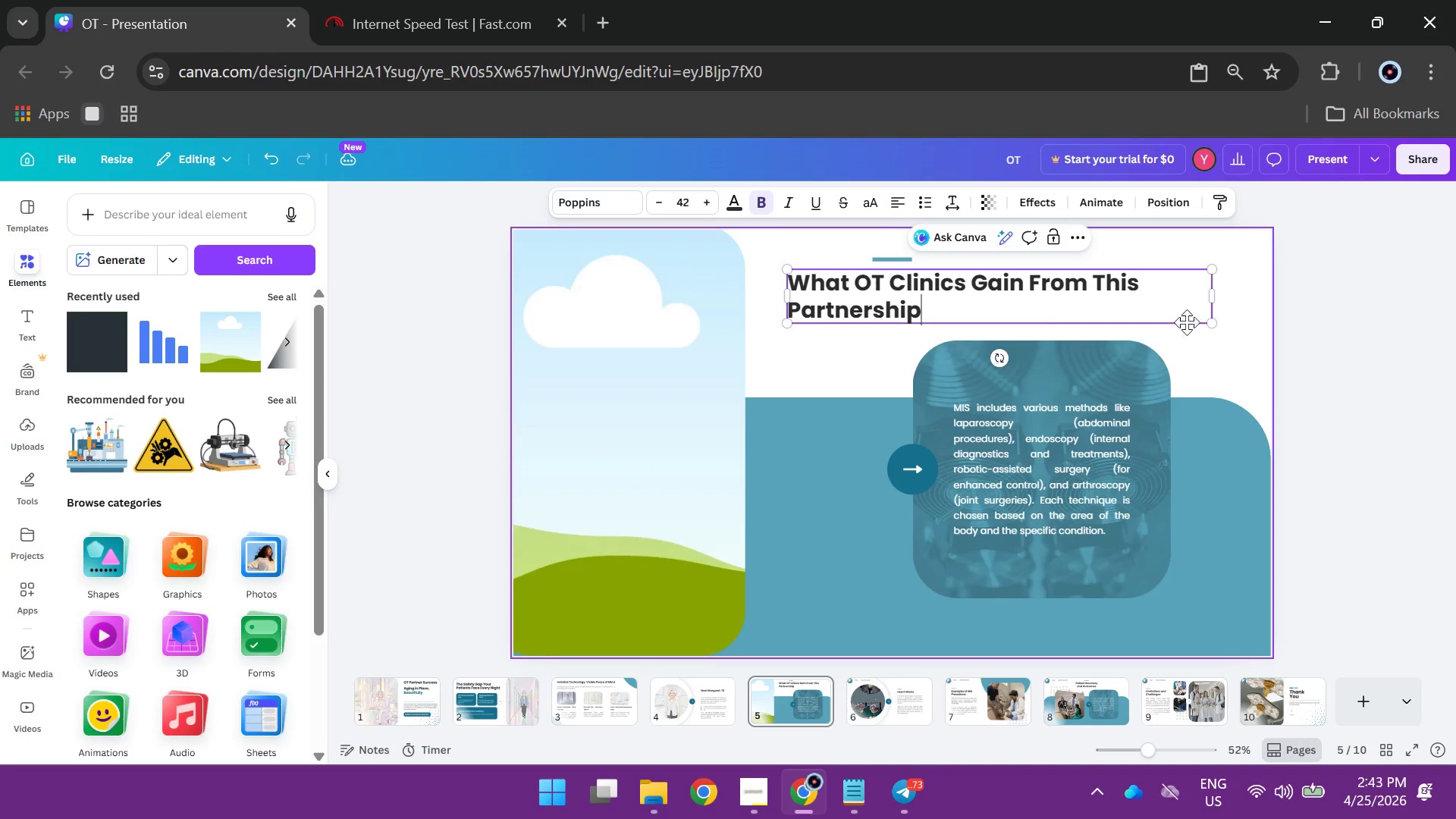 
left_click([1369, 296])
 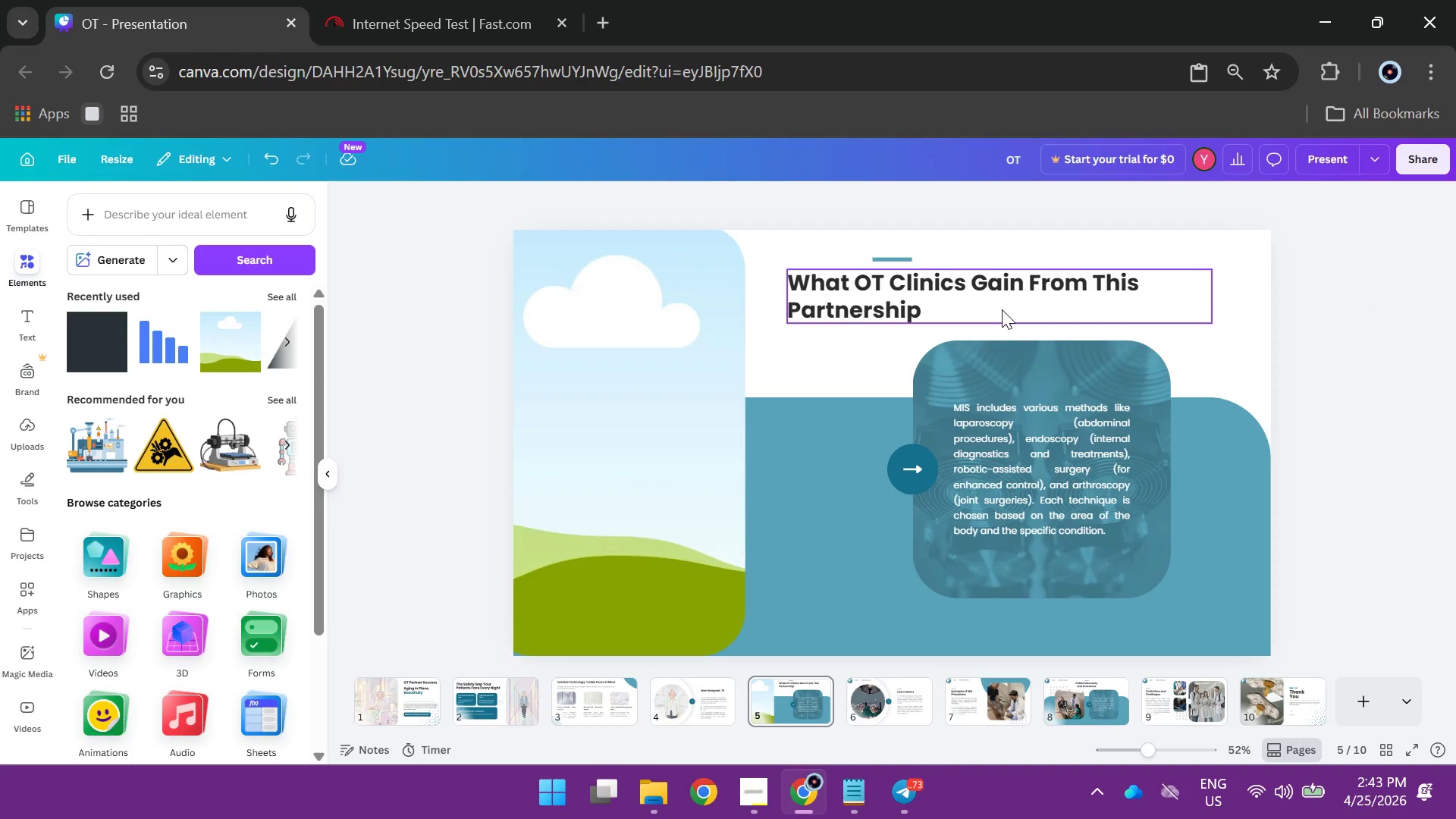 
double_click([1002, 309])
 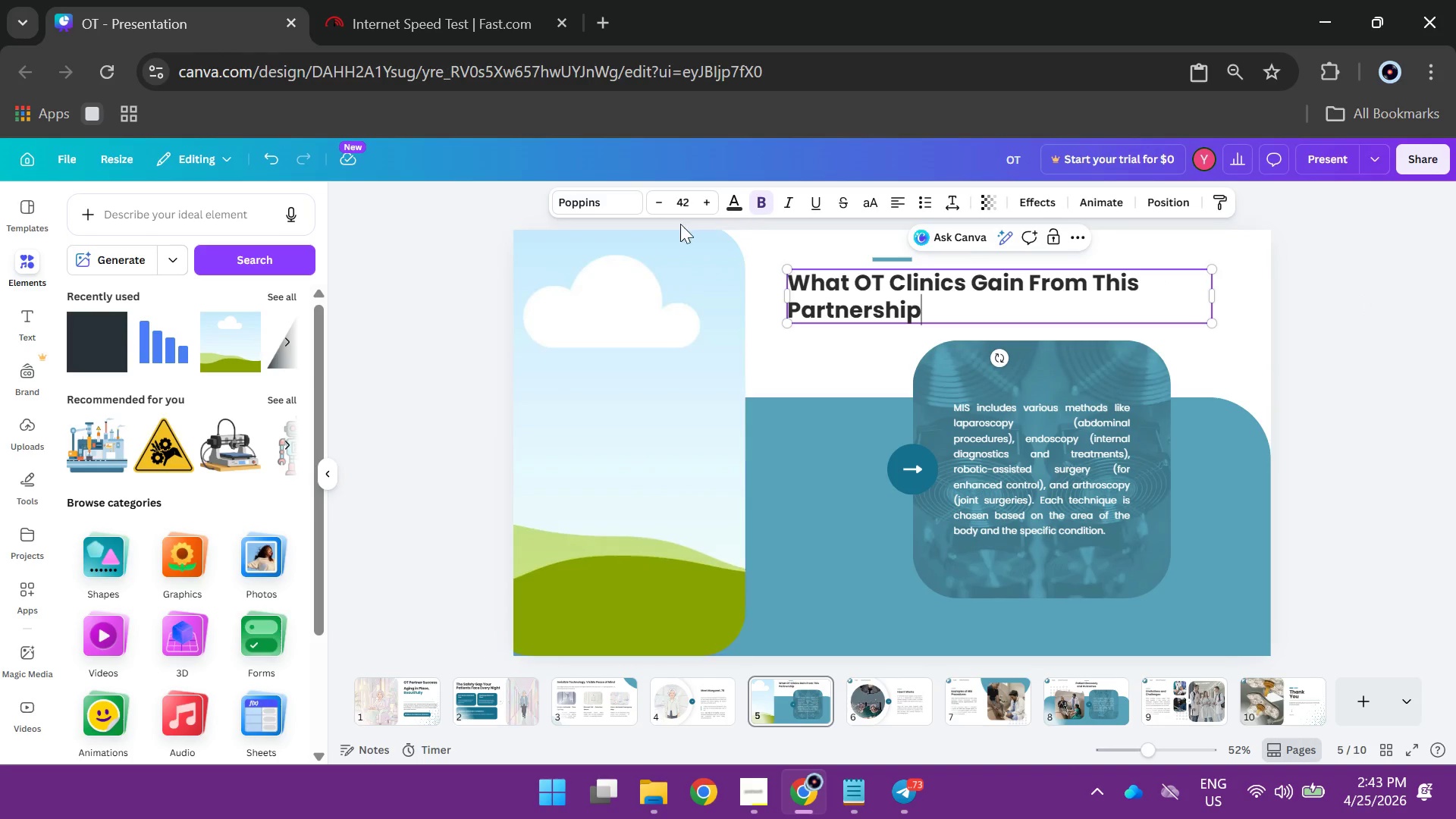 
left_click([677, 199])
 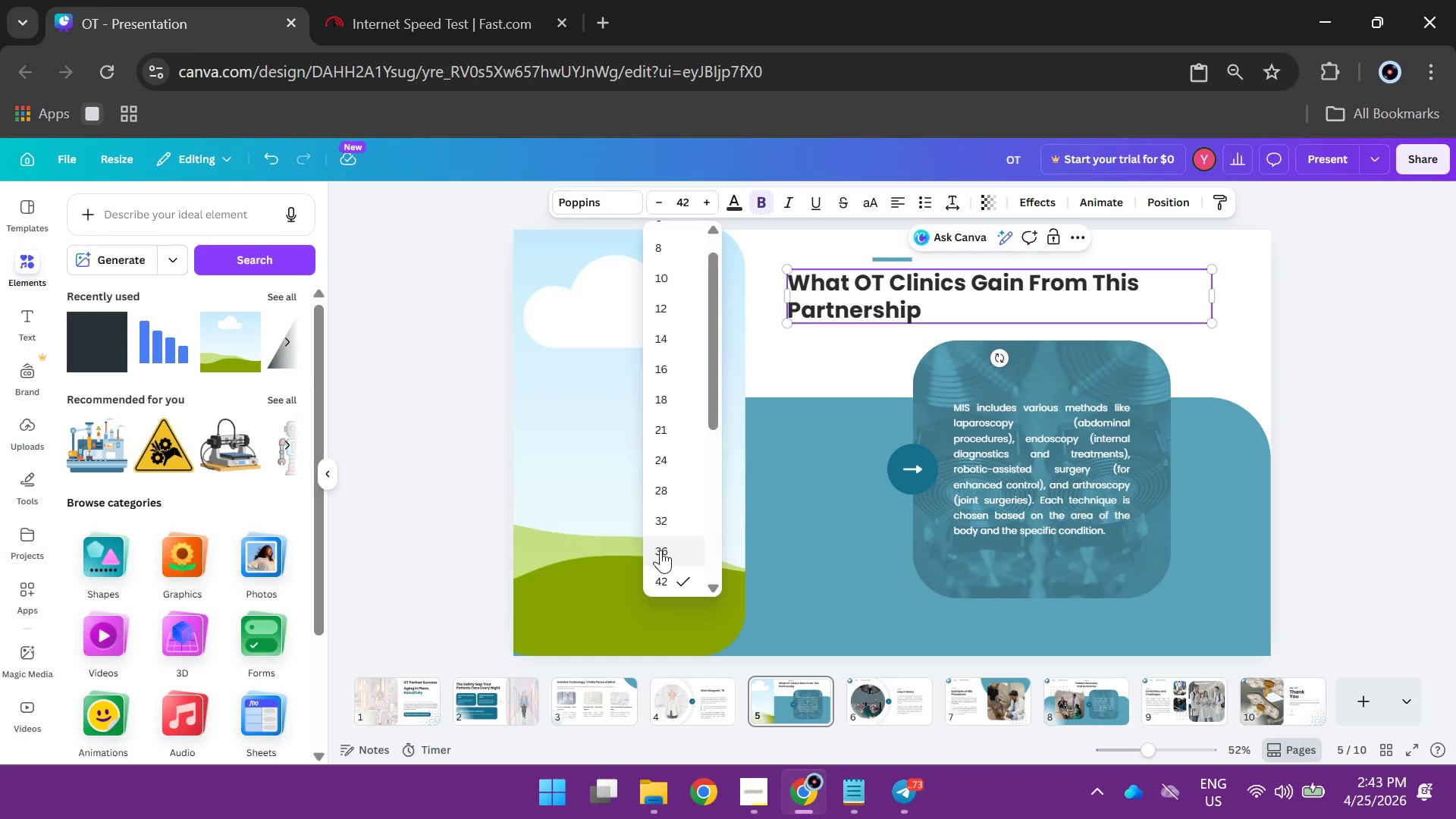 
scroll: coordinate [661, 550], scroll_direction: down, amount: 1.0
 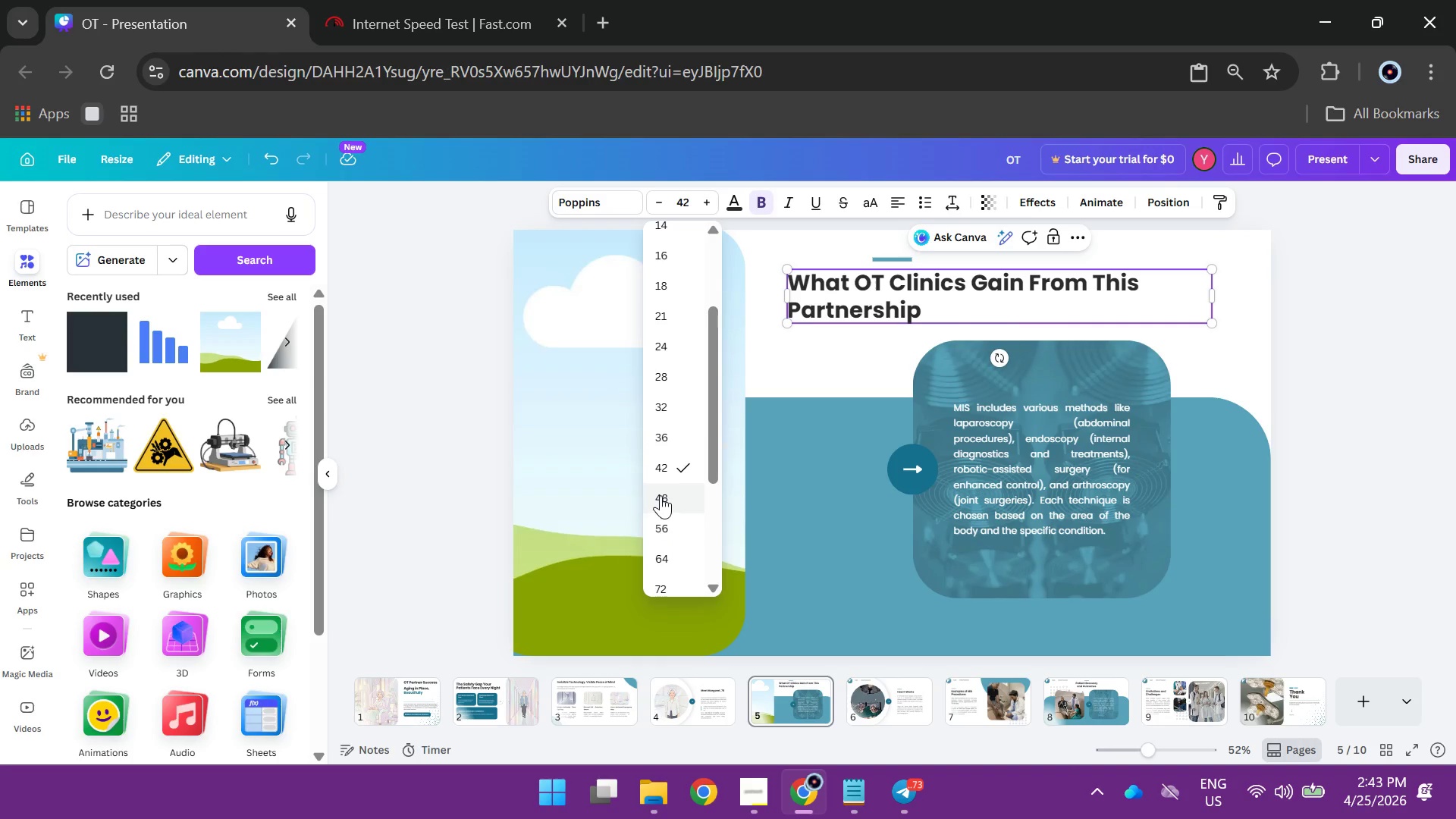 
left_click([661, 495])
 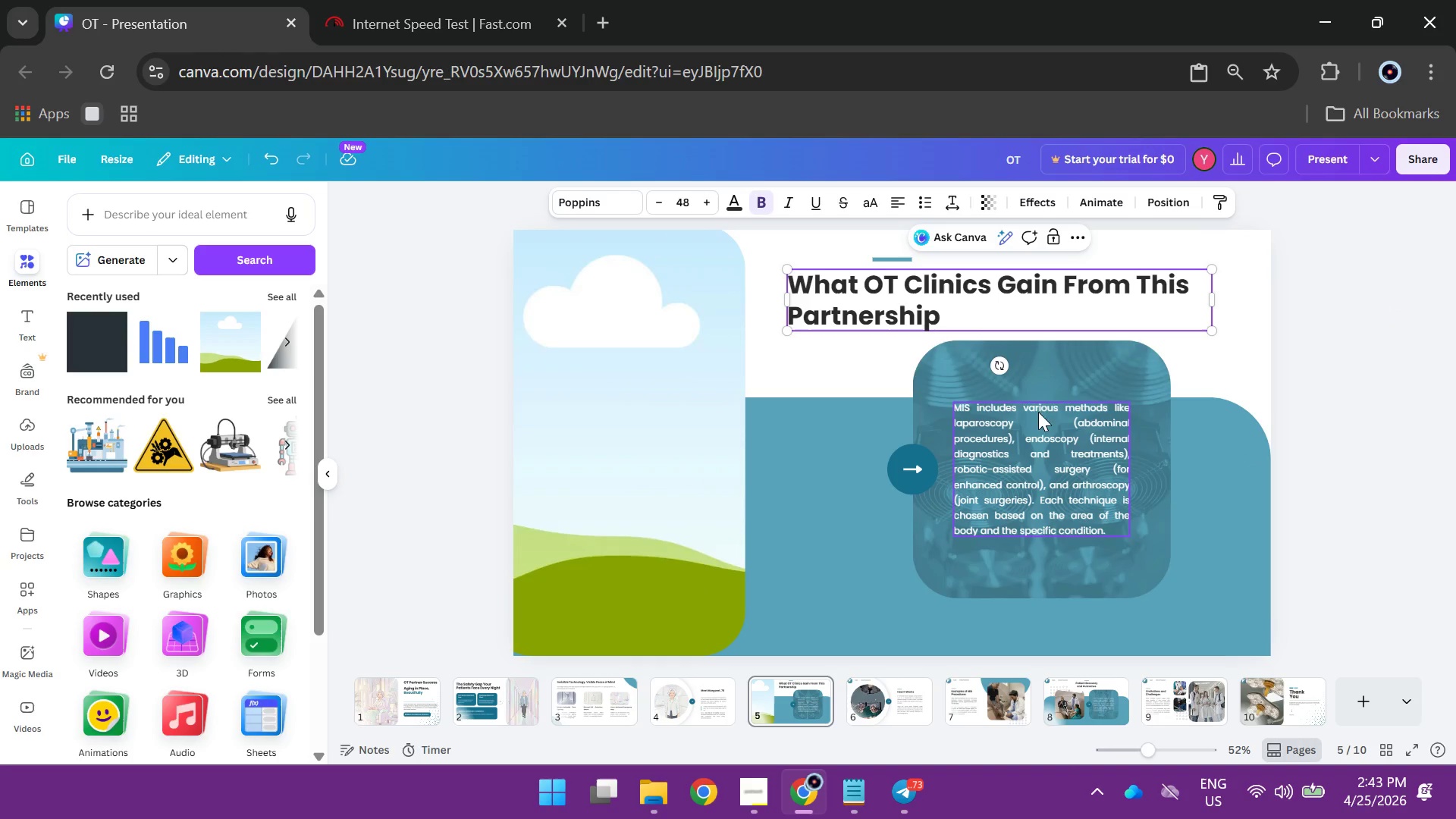 
left_click([1053, 375])
 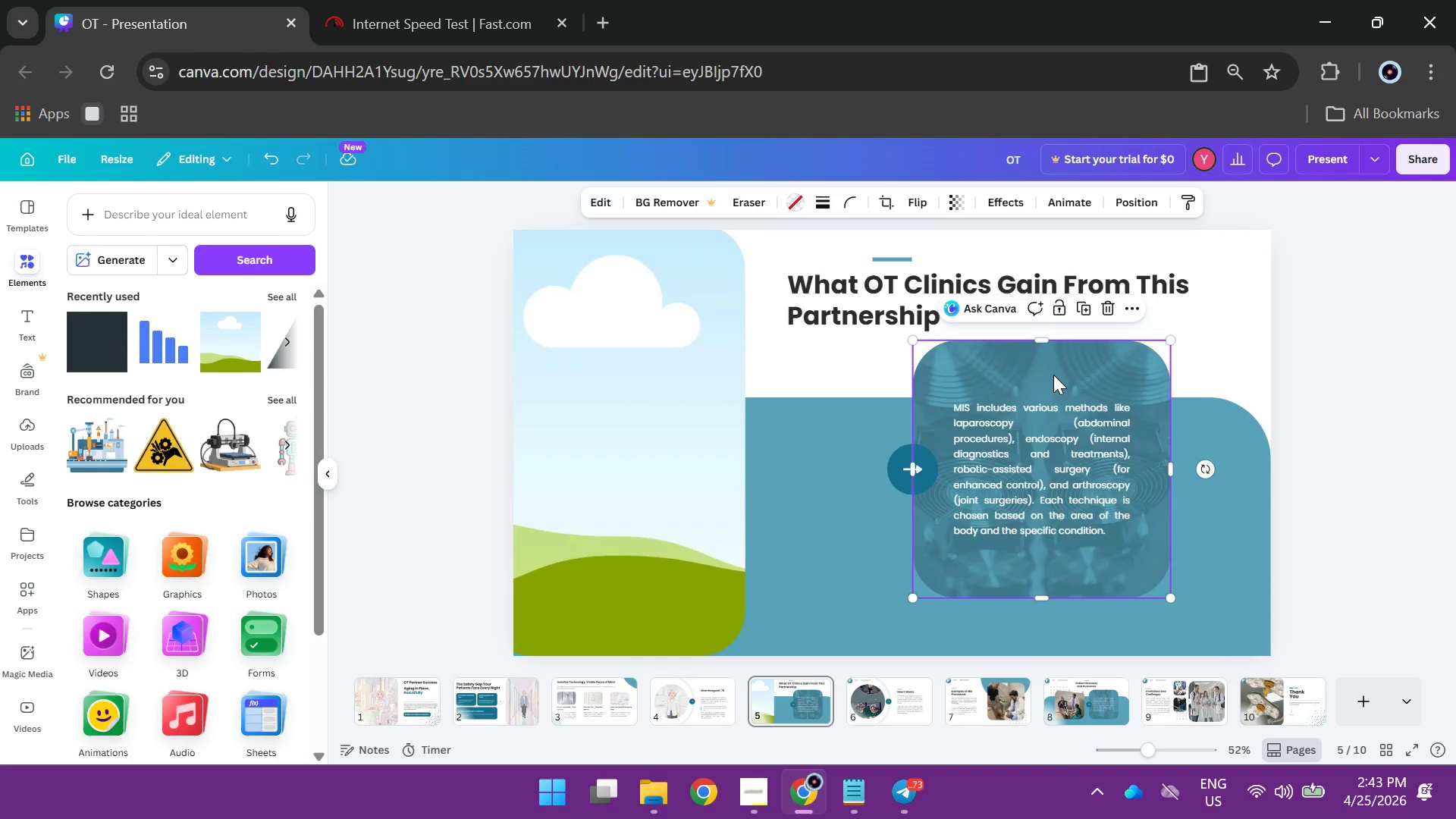 
key(Backspace)
 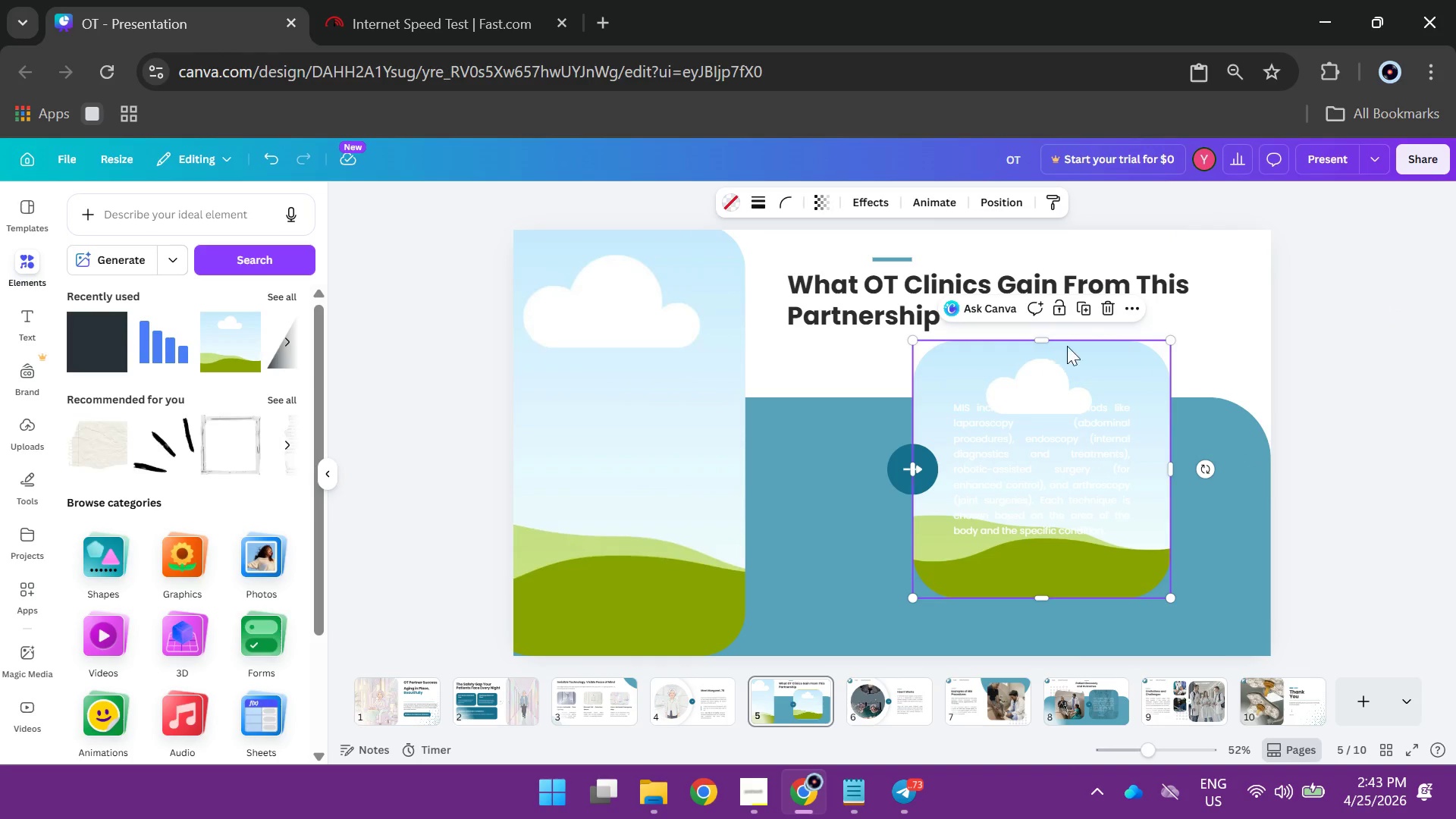 
left_click([1084, 347])
 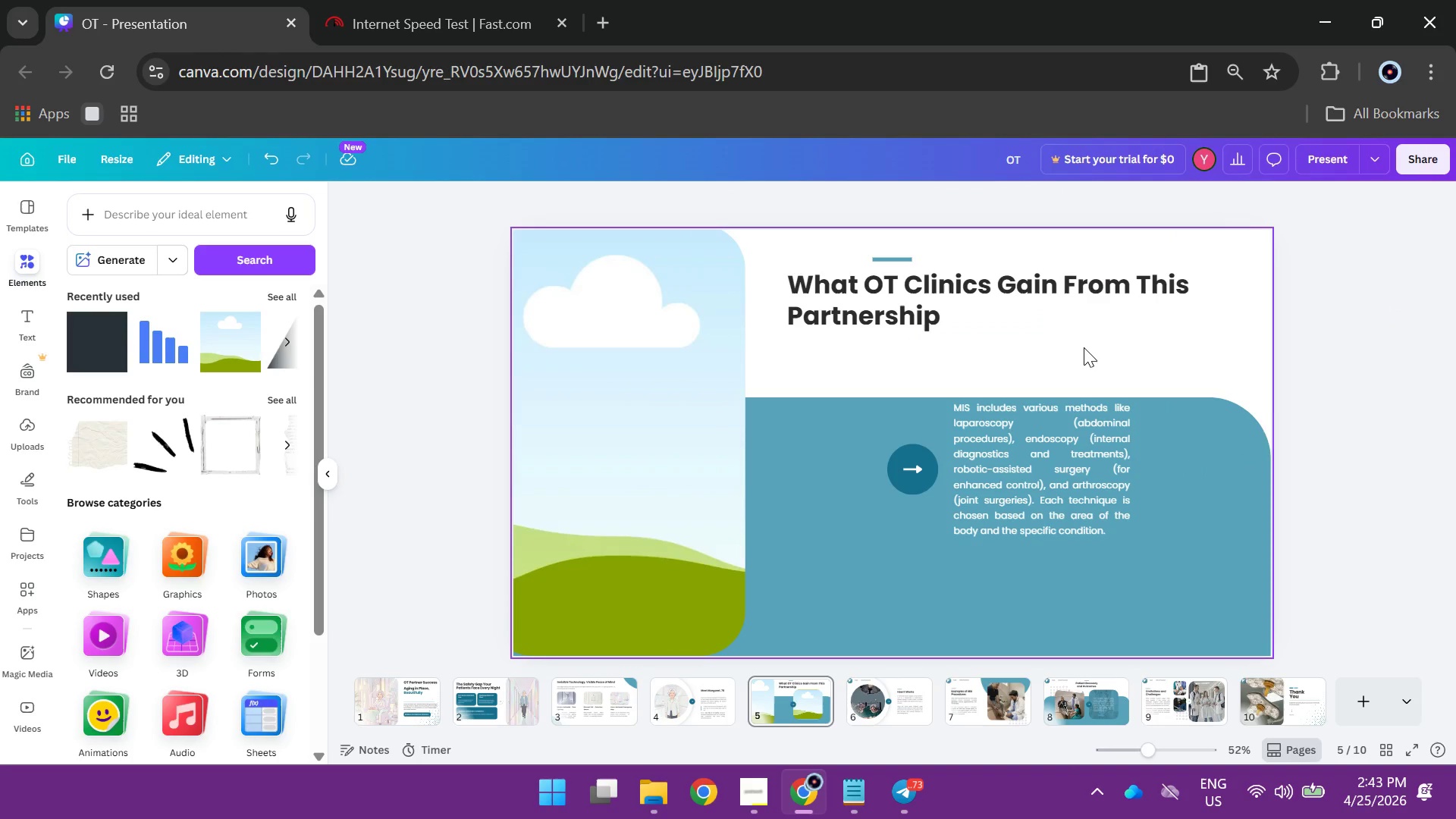 
key(Backspace)
 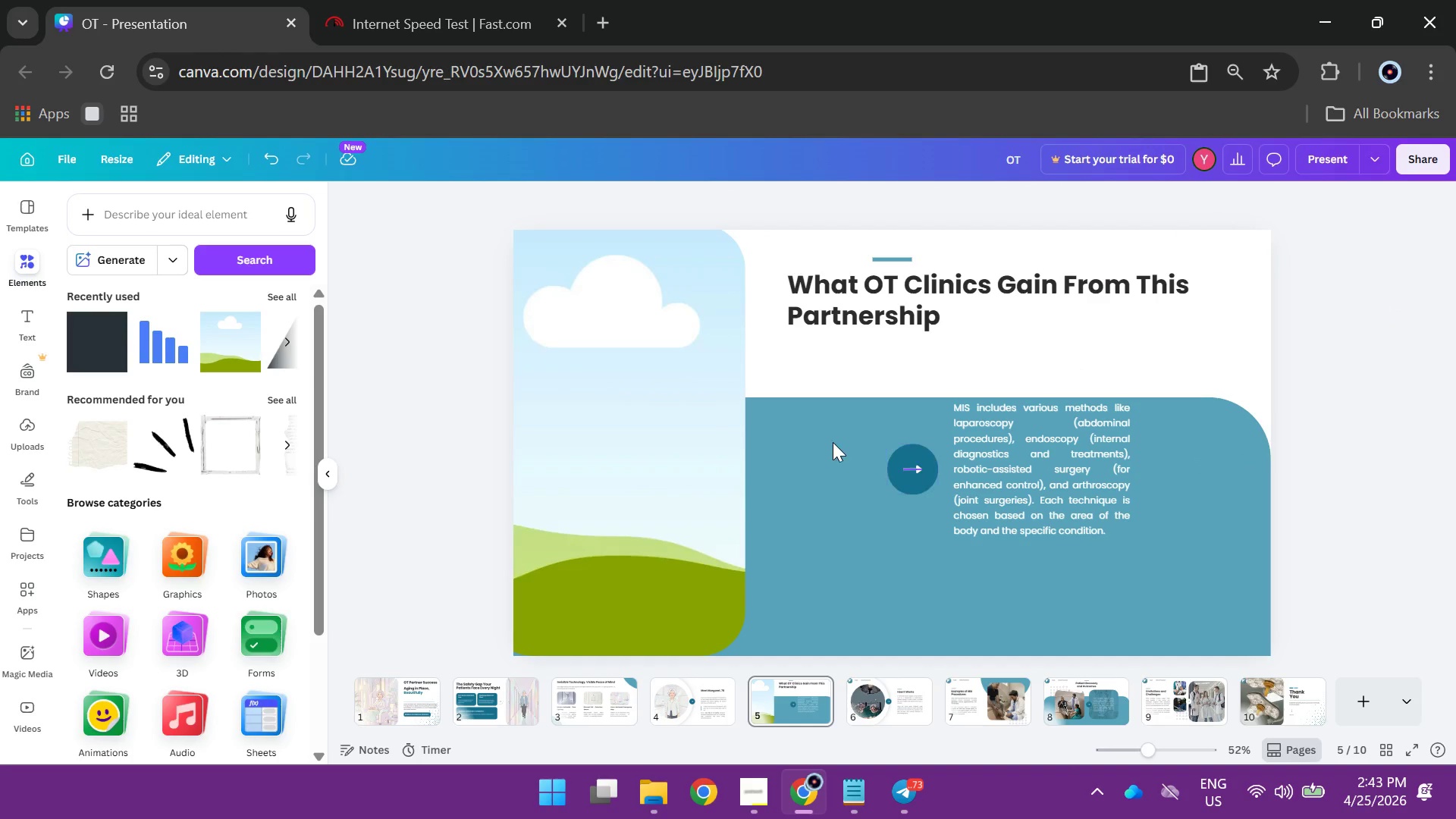 
left_click_drag(start_coordinate=[846, 445], to_coordinate=[874, 460])
 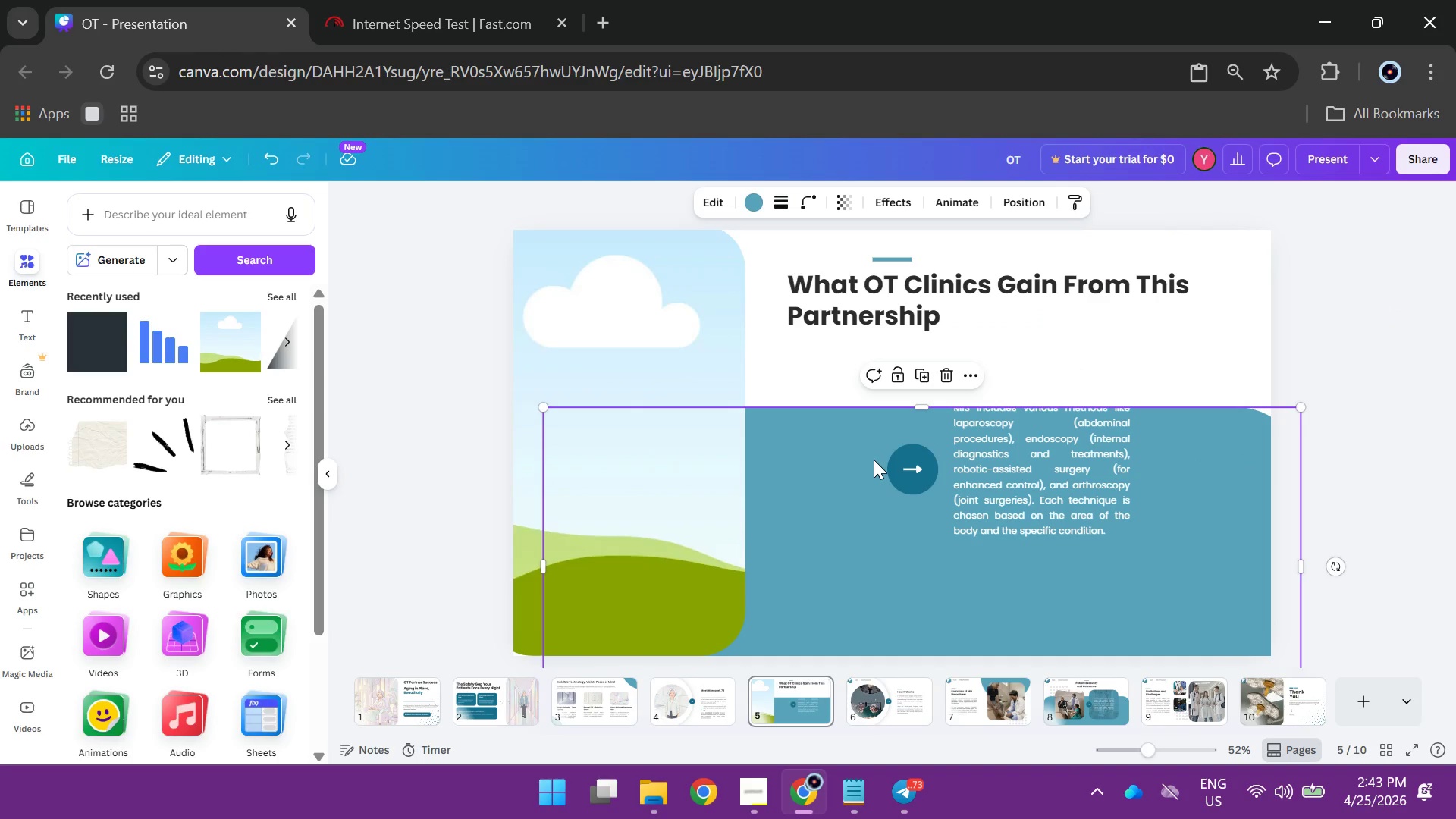 
key(Control+Z)
 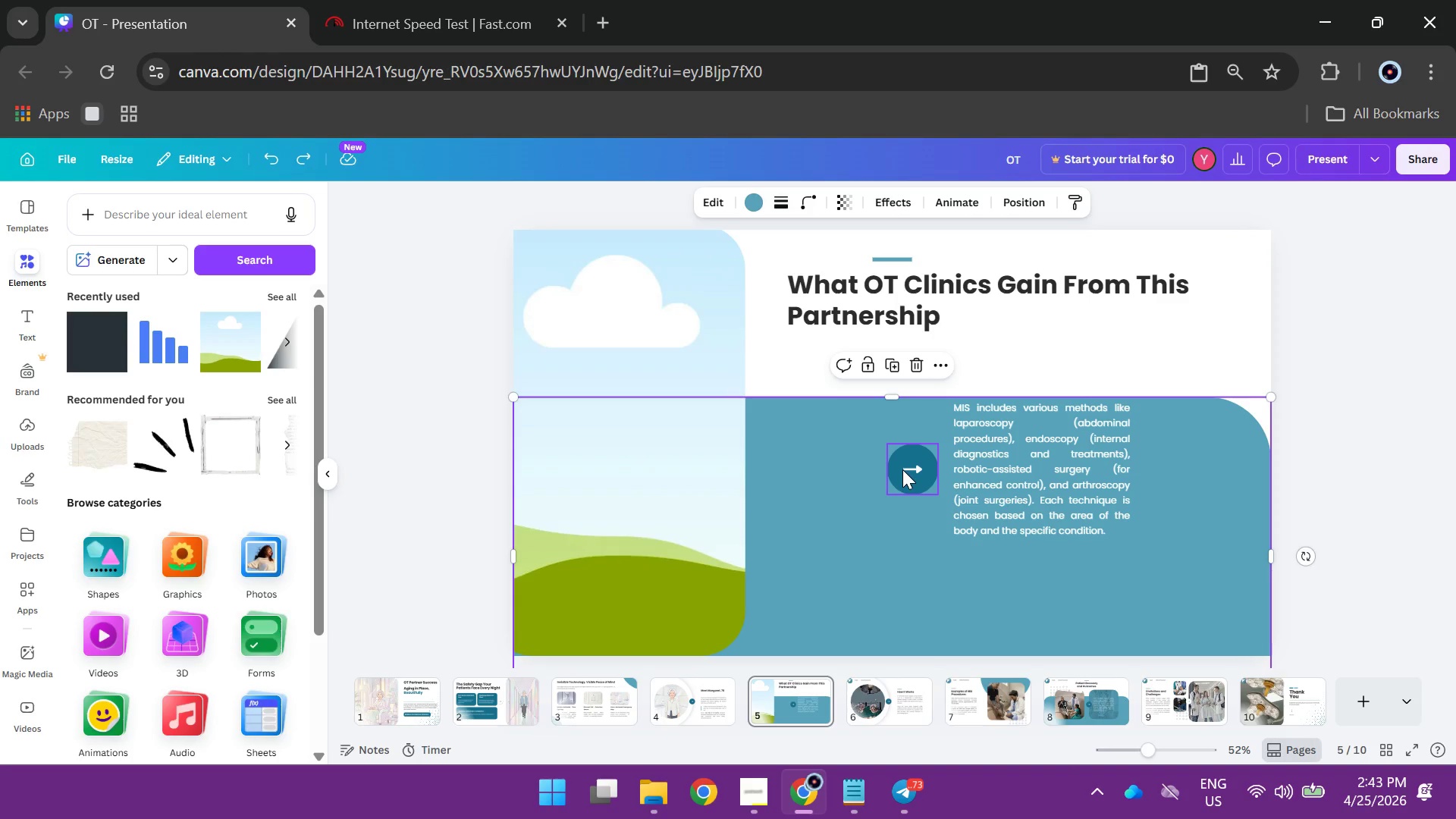 
left_click([902, 469])
 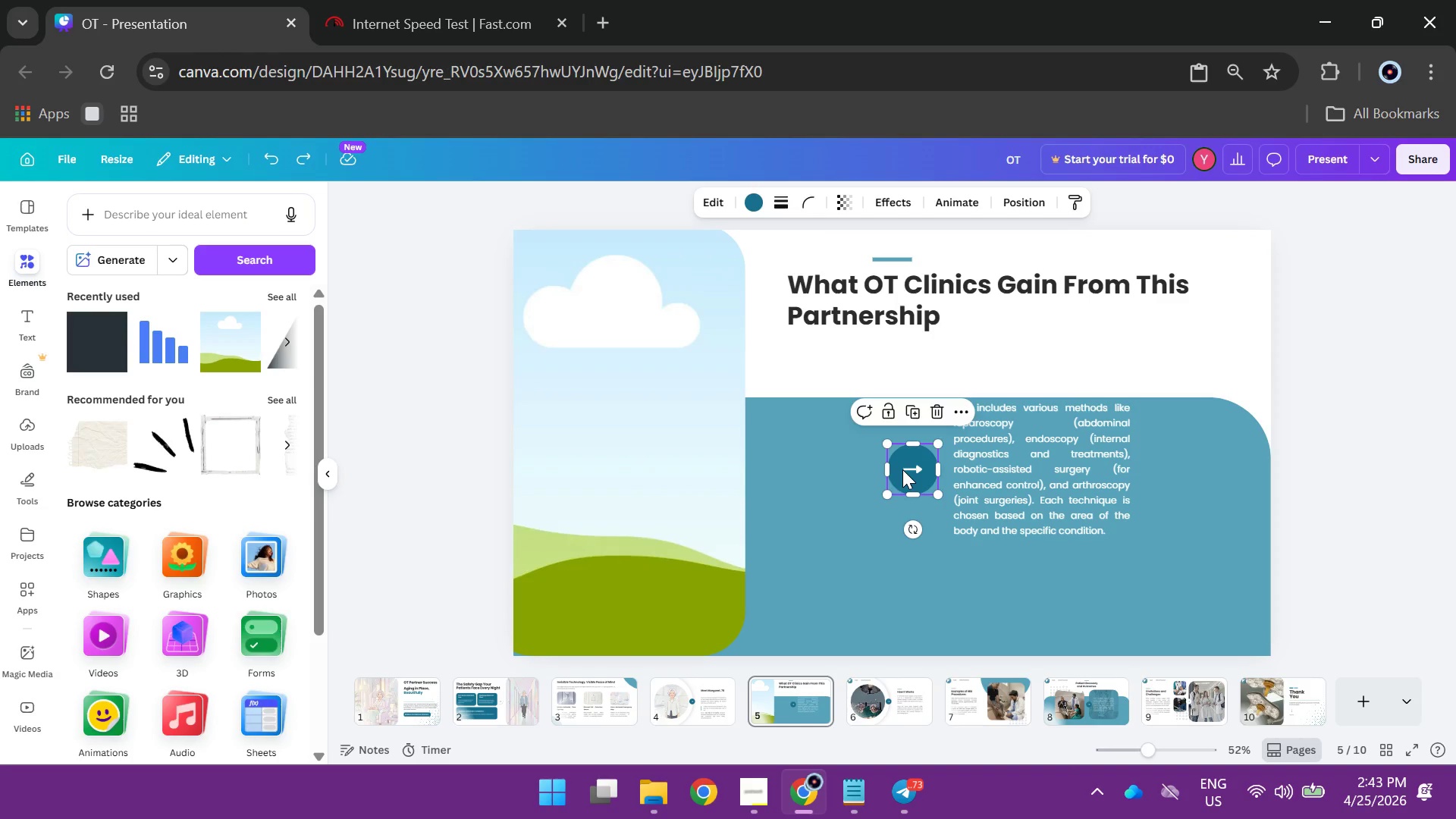 
key(Backspace)
 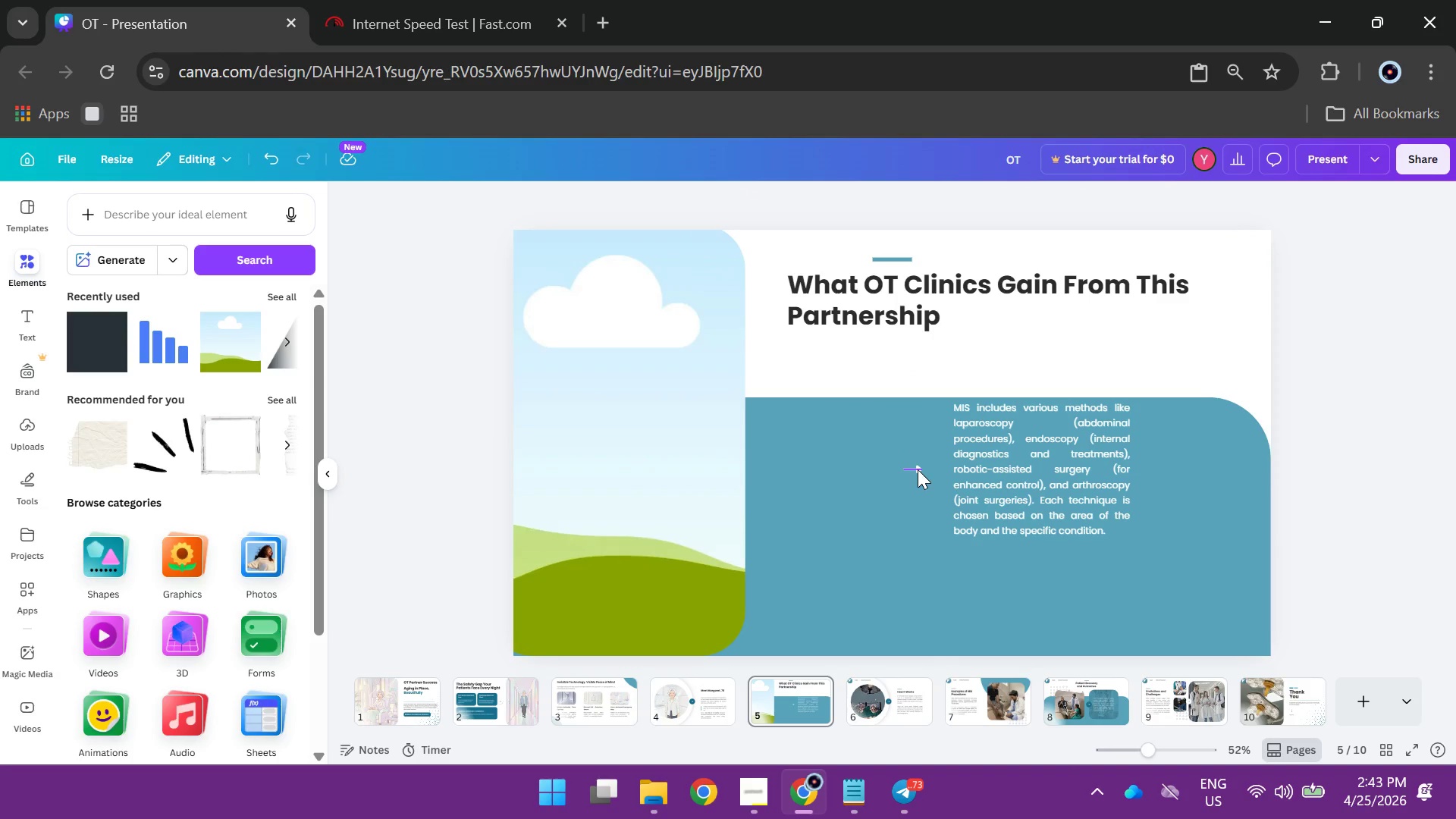 
left_click_drag(start_coordinate=[890, 453], to_coordinate=[914, 468])
 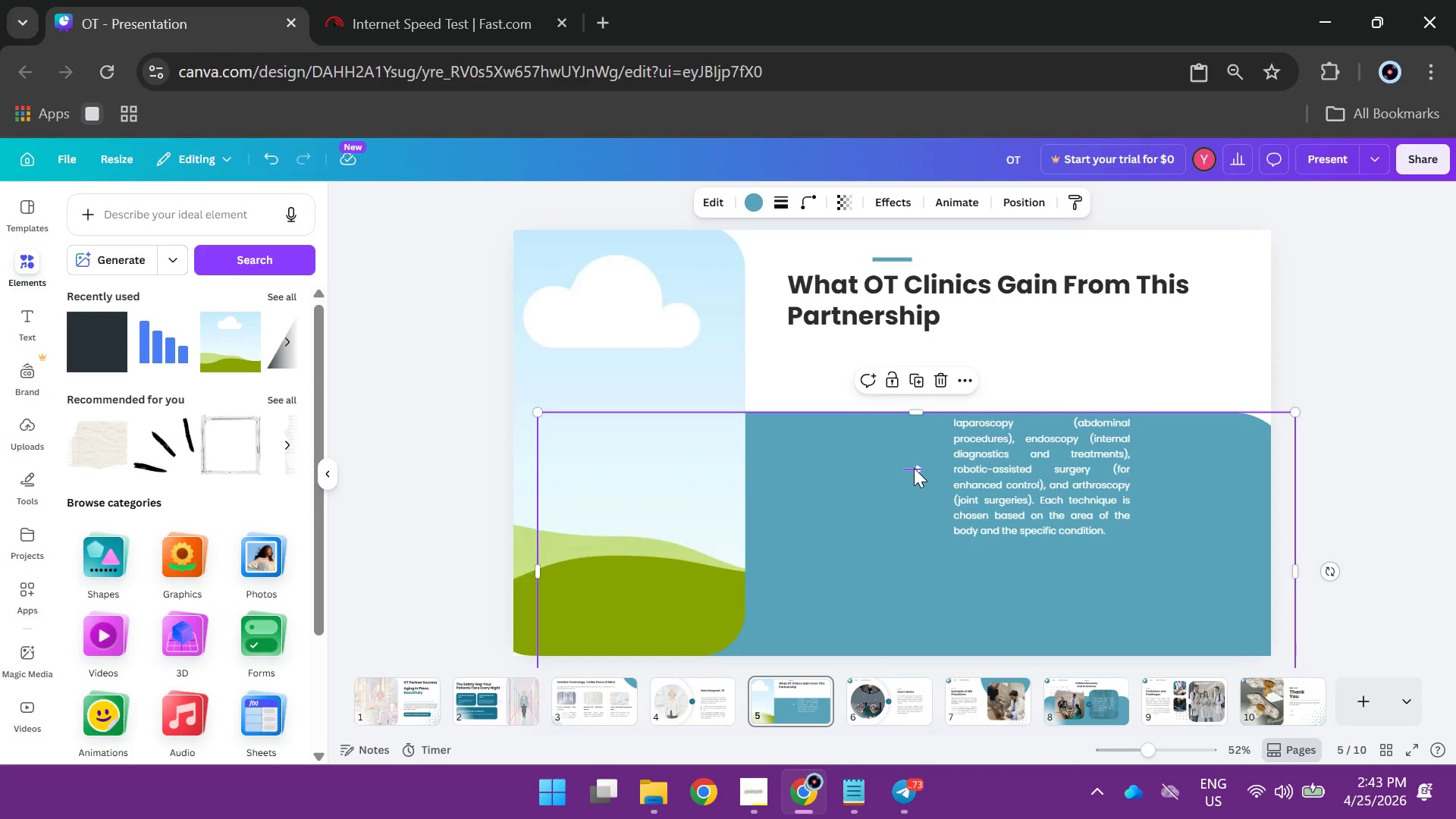 
key(Control+Z)
 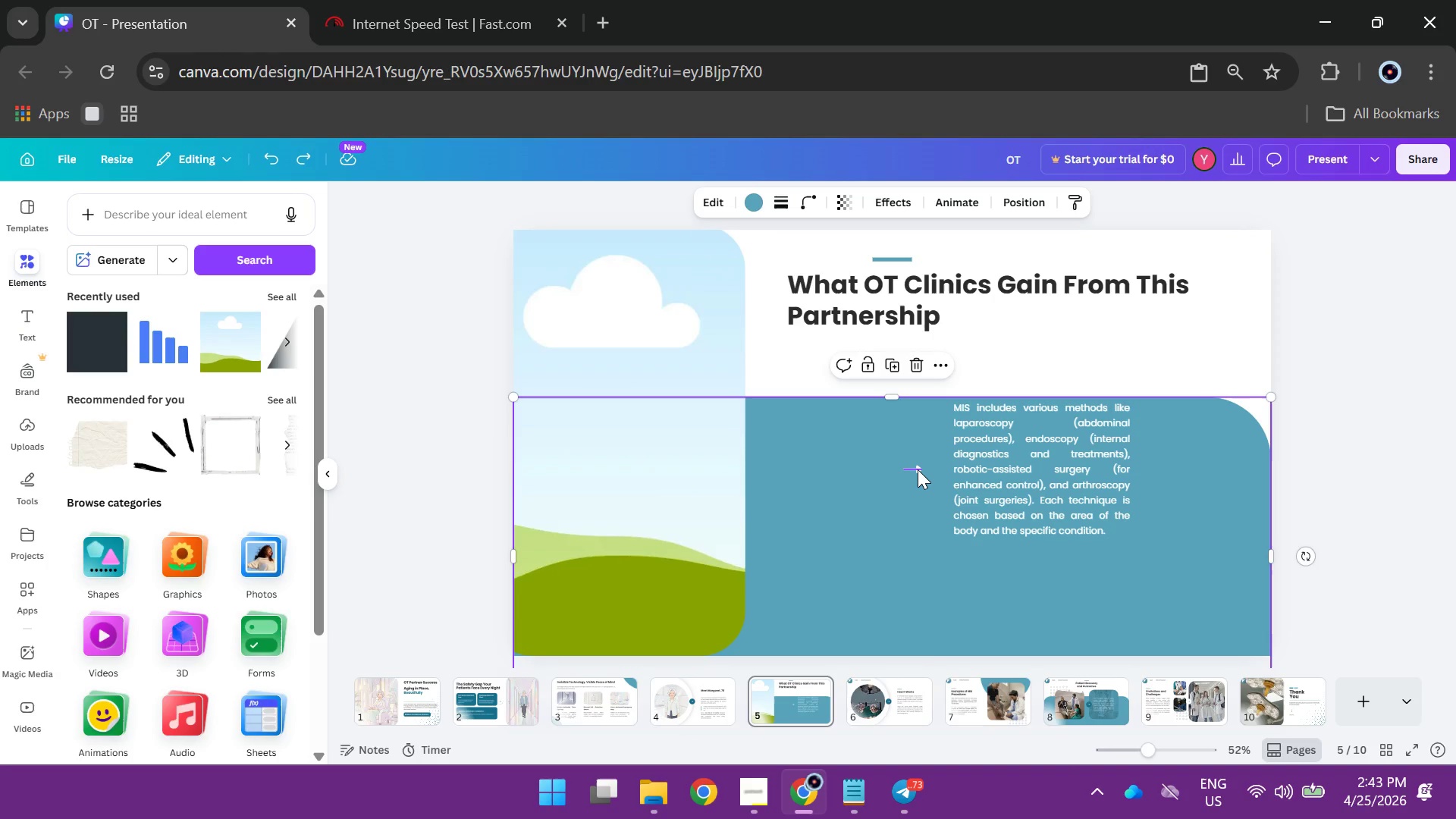 
hold_key(key=ControlLeft, duration=2.03)
scroll: coordinate [918, 469], scroll_direction: up, amount: 10.0
 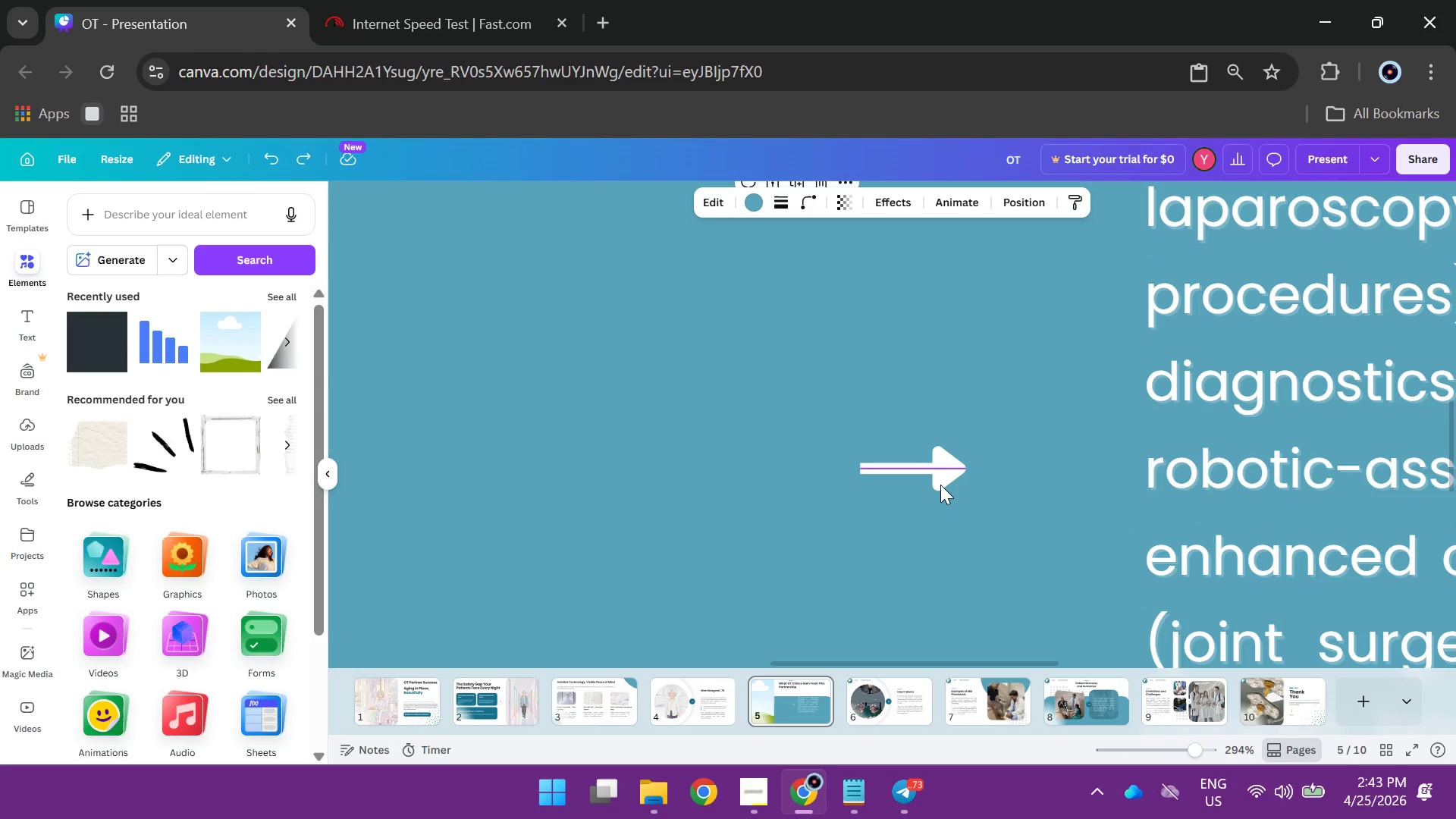 
left_click([940, 485])
 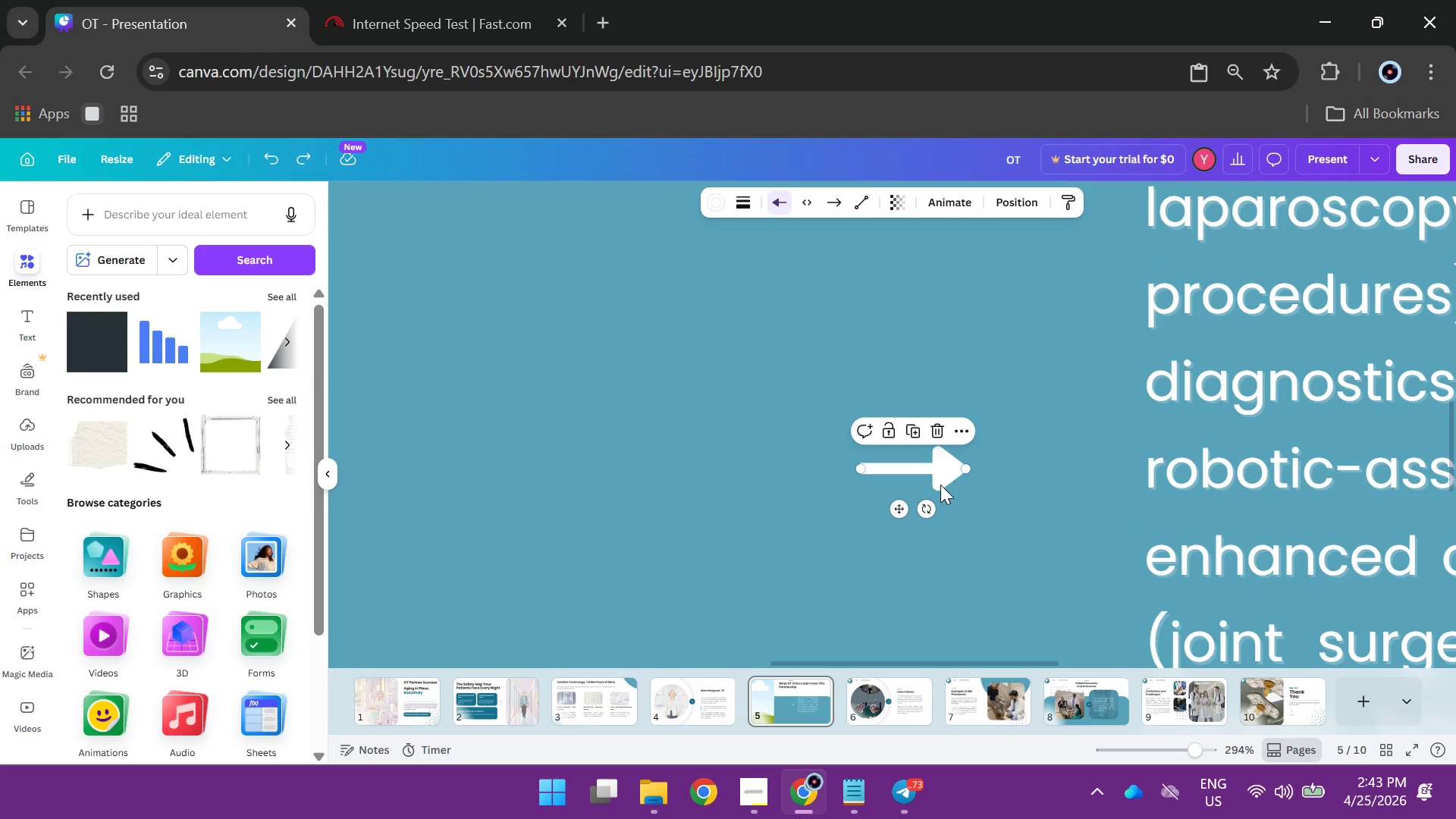 
double_click([940, 485])
 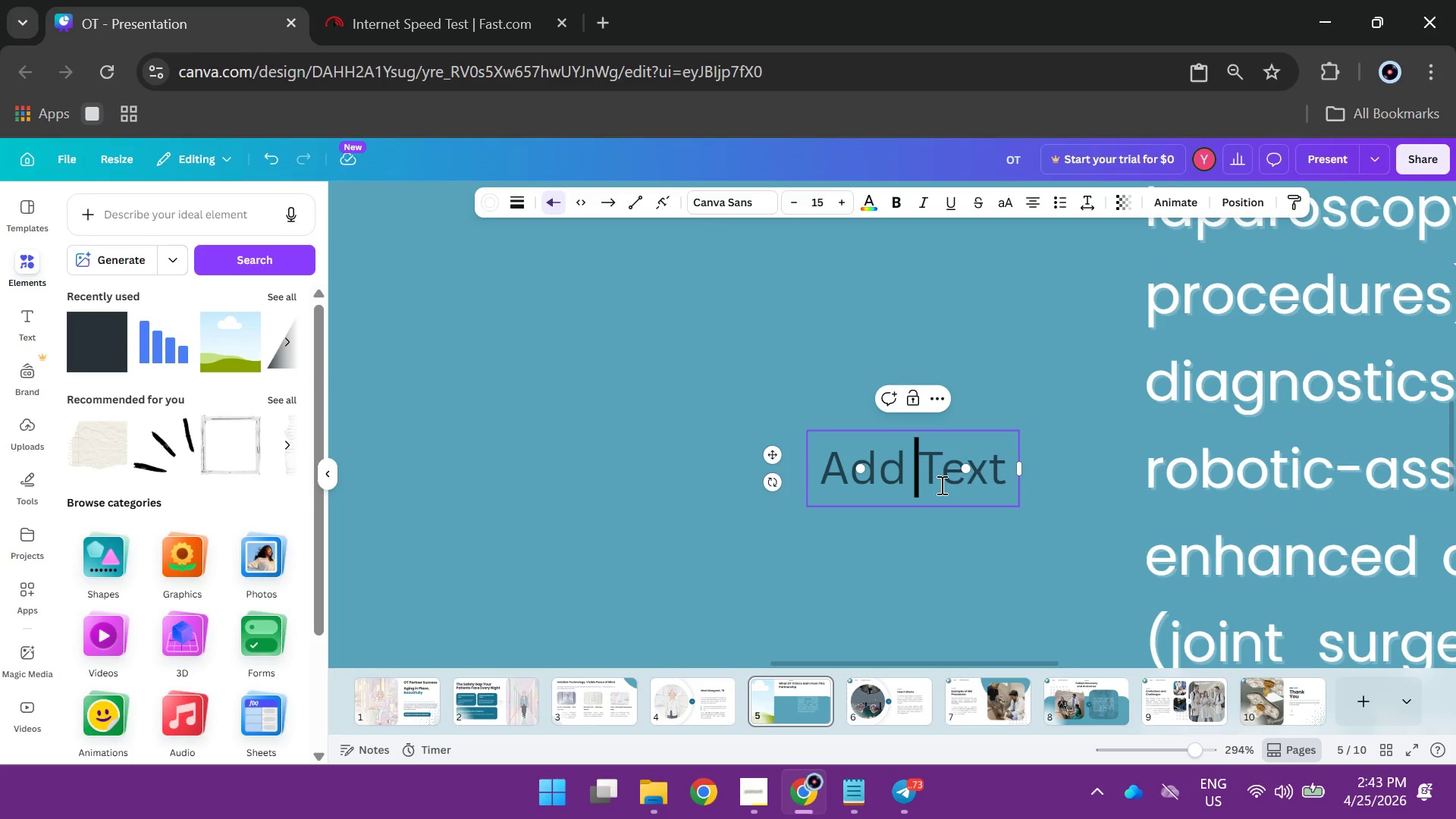 
triple_click([940, 485])
 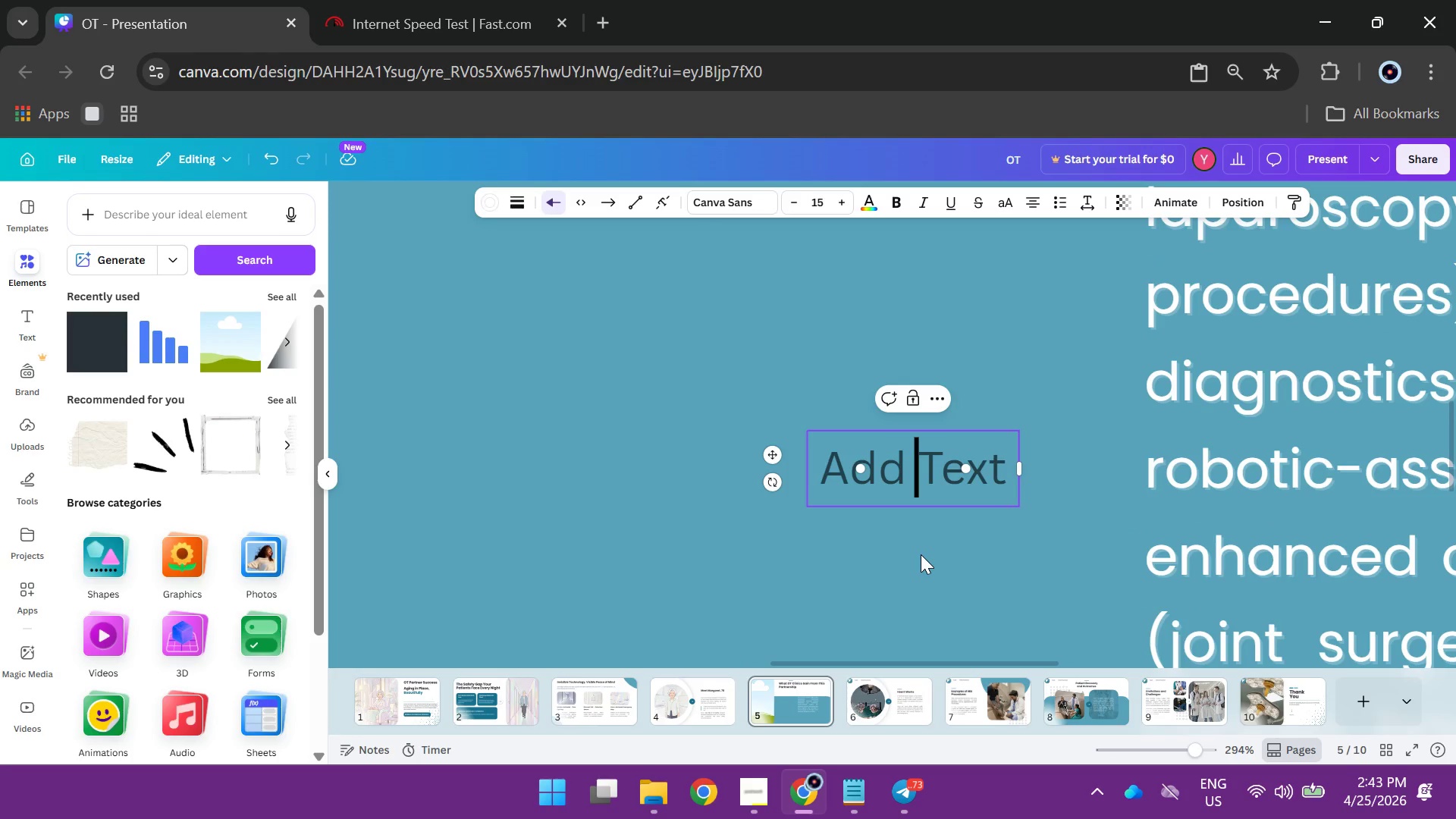 
left_click([921, 554])
 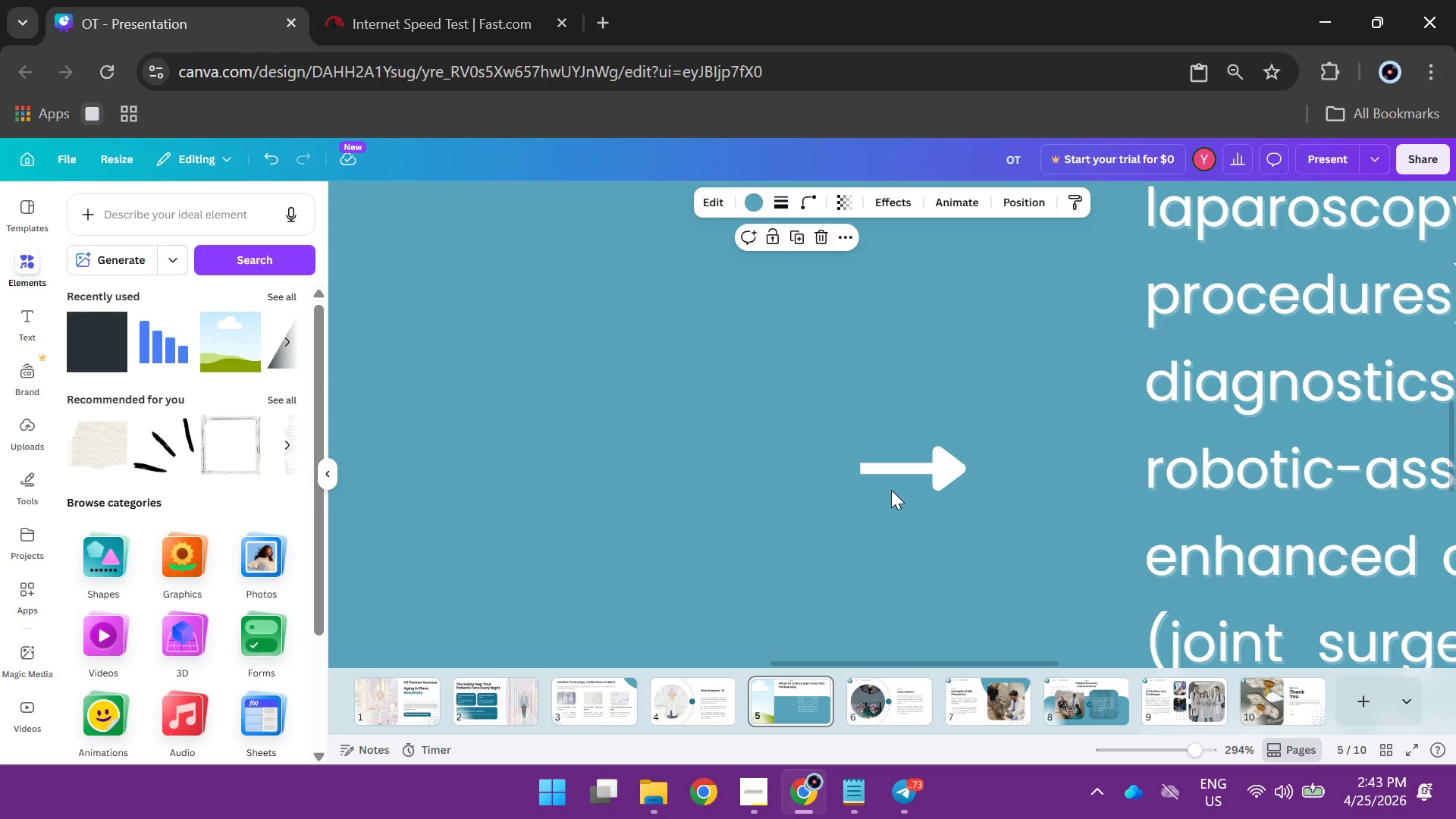 
hold_key(key=ControlLeft, duration=1.01)
scroll: coordinate [891, 490], scroll_direction: down, amount: 5.0
 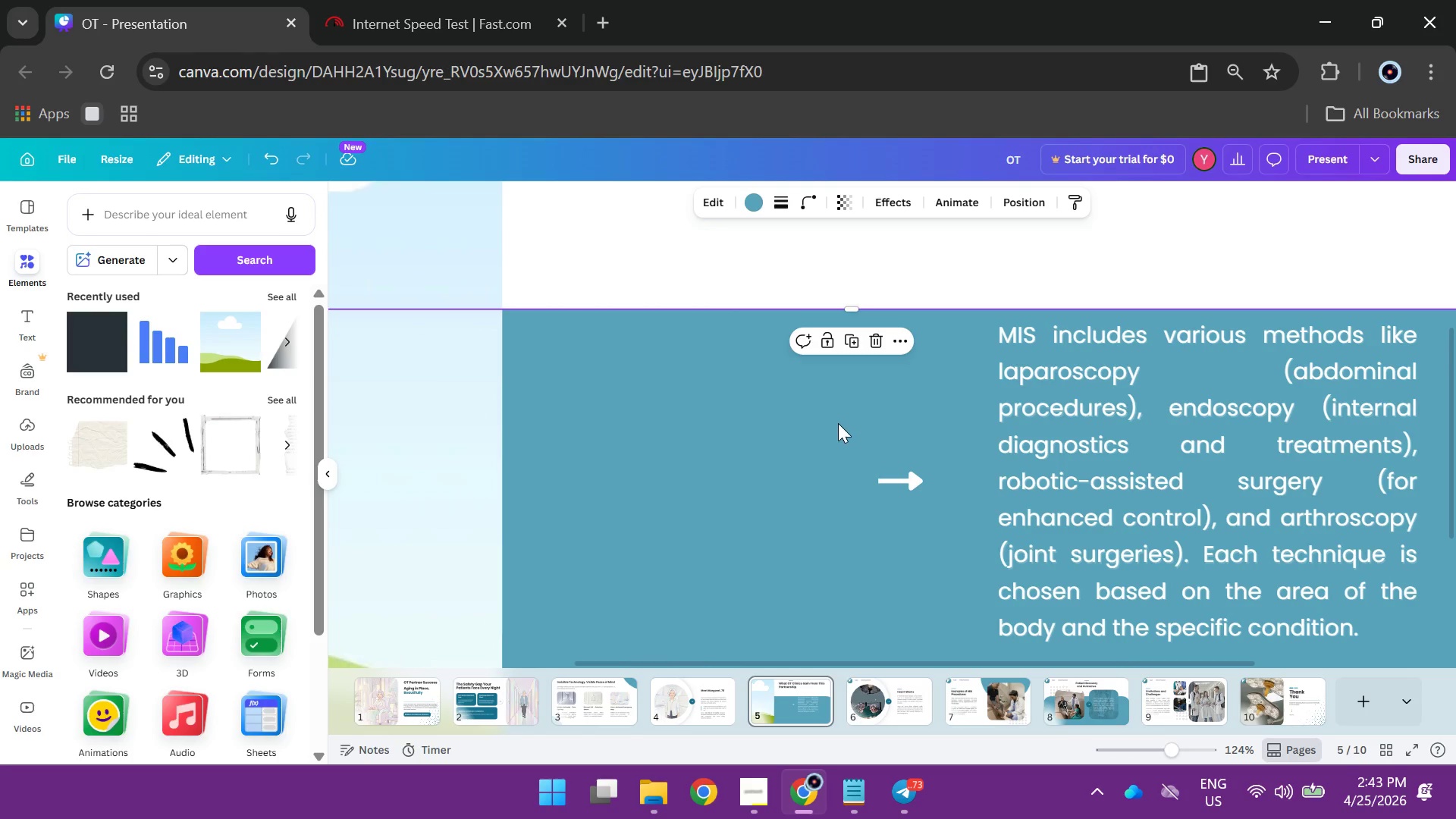 
left_click([807, 386])
 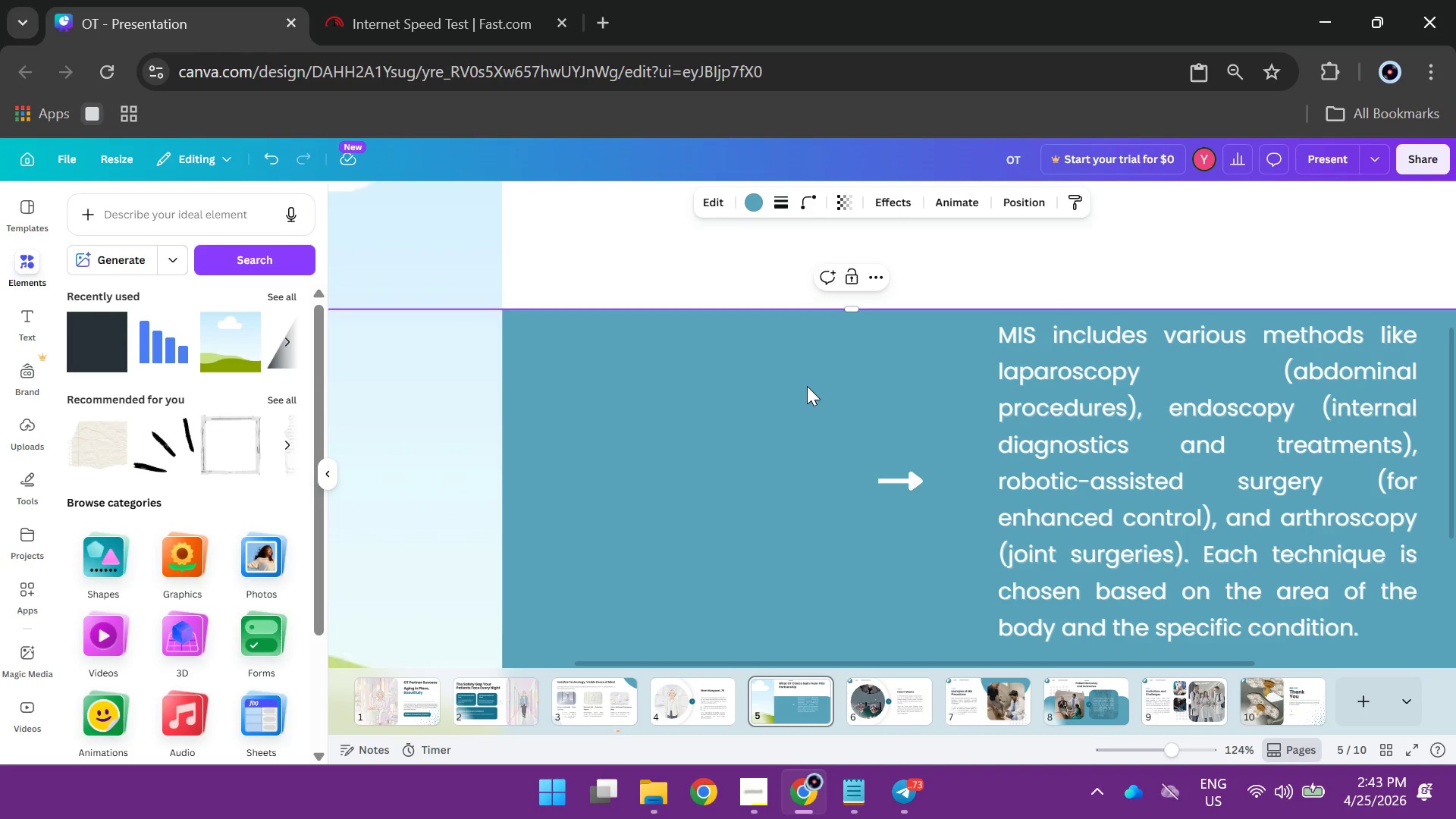 
left_click([807, 386])
 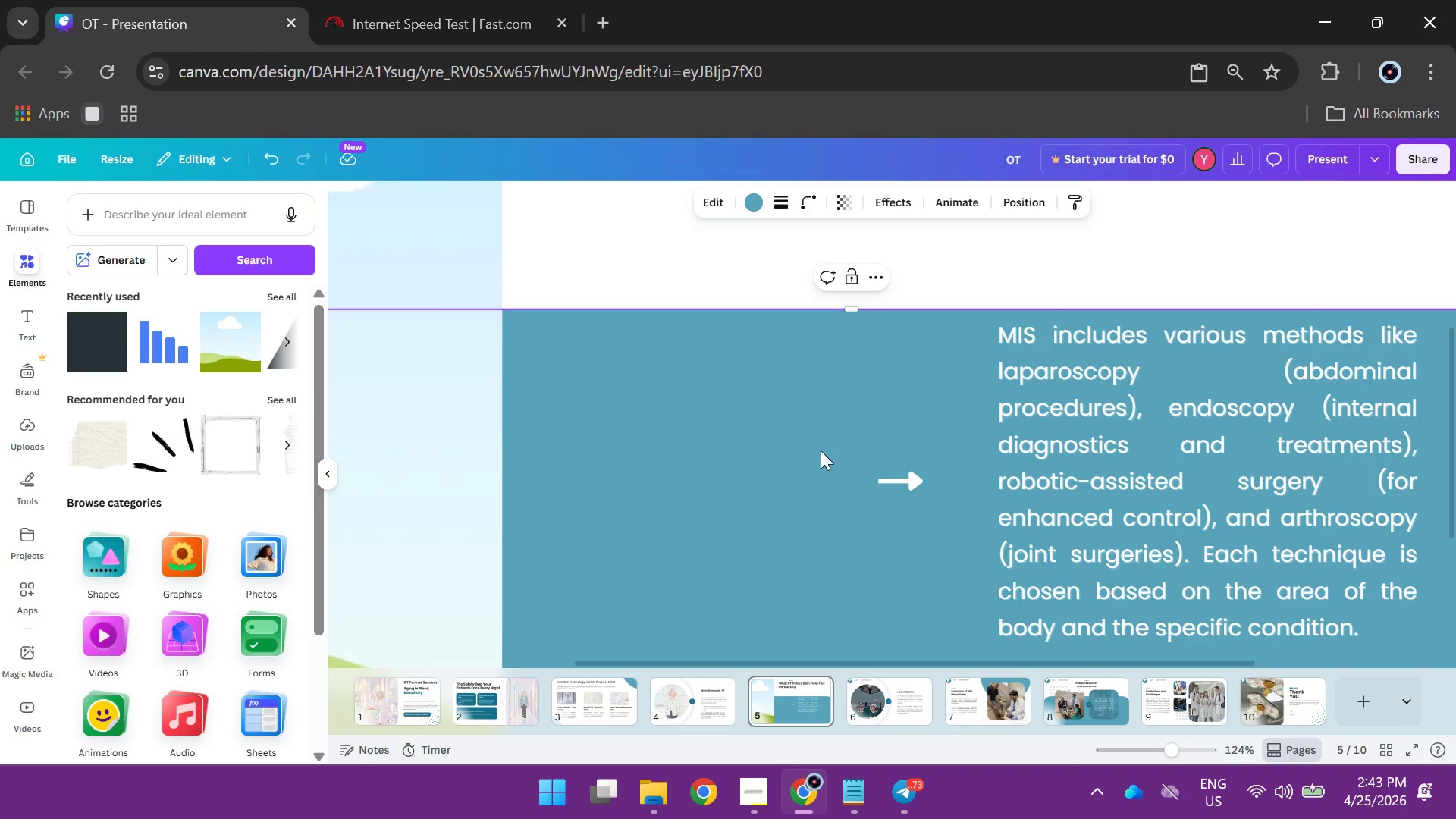 
left_click([821, 450])
 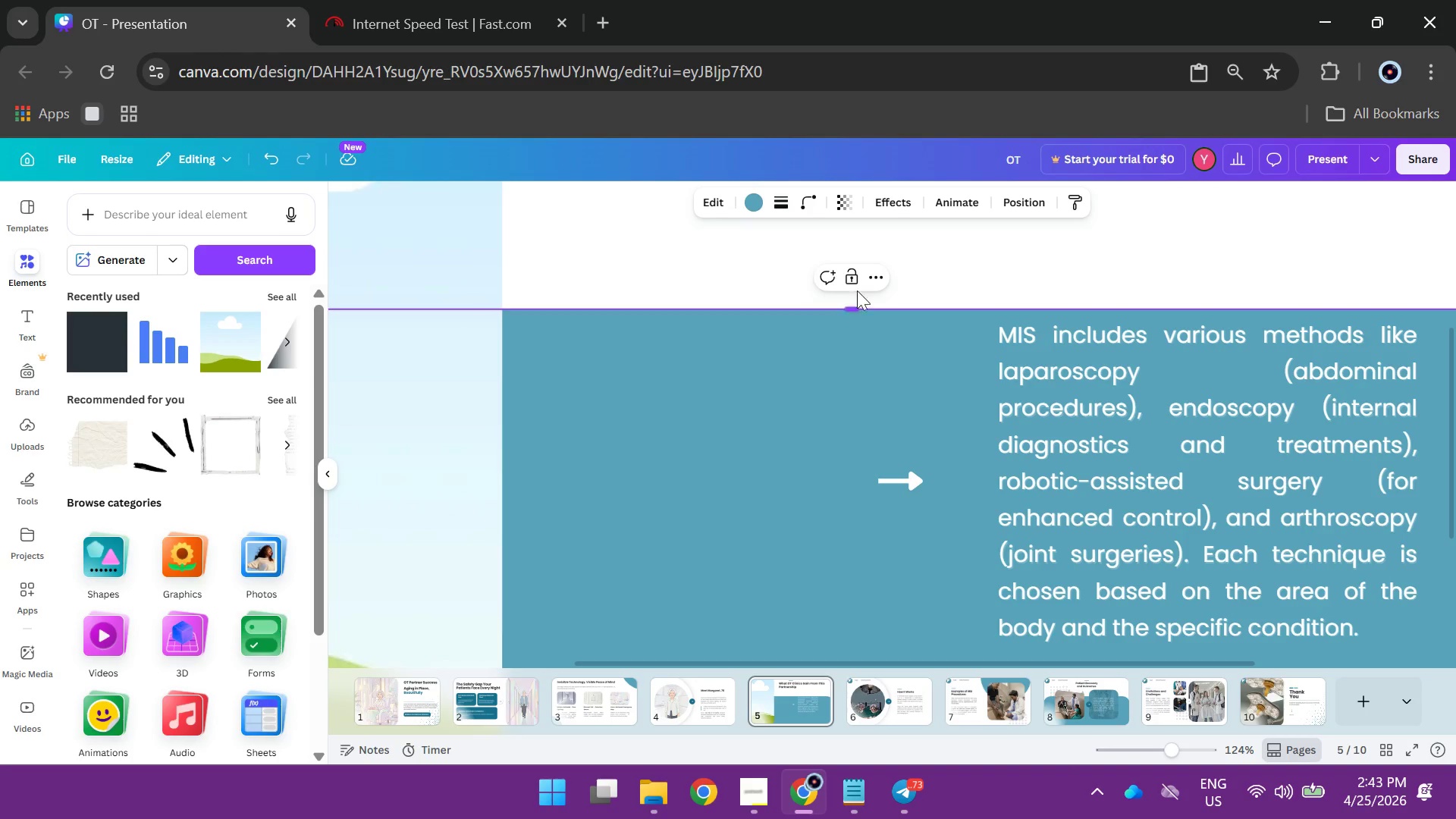 
left_click([854, 278])
 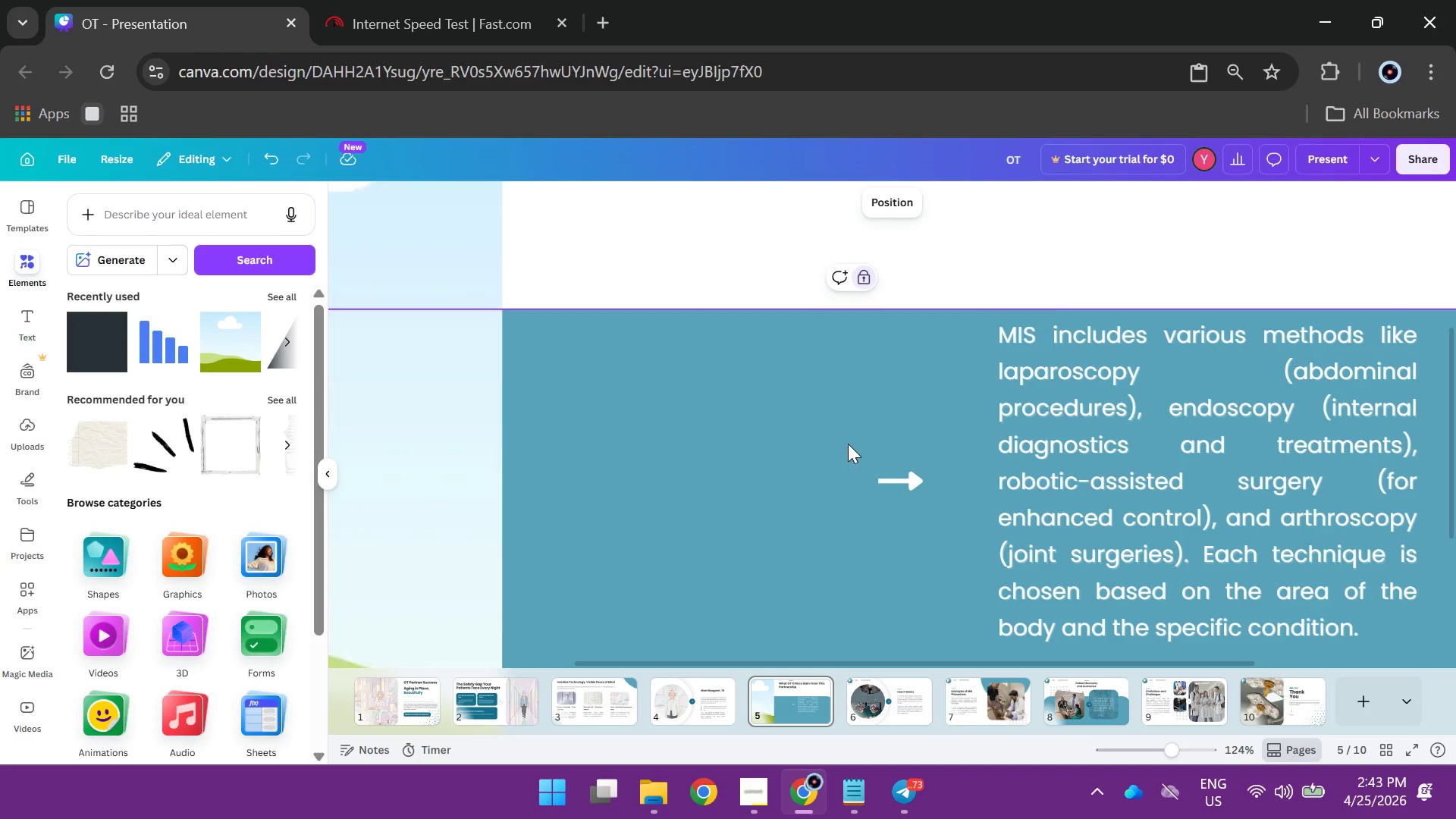 
left_click_drag(start_coordinate=[848, 444], to_coordinate=[921, 500])
 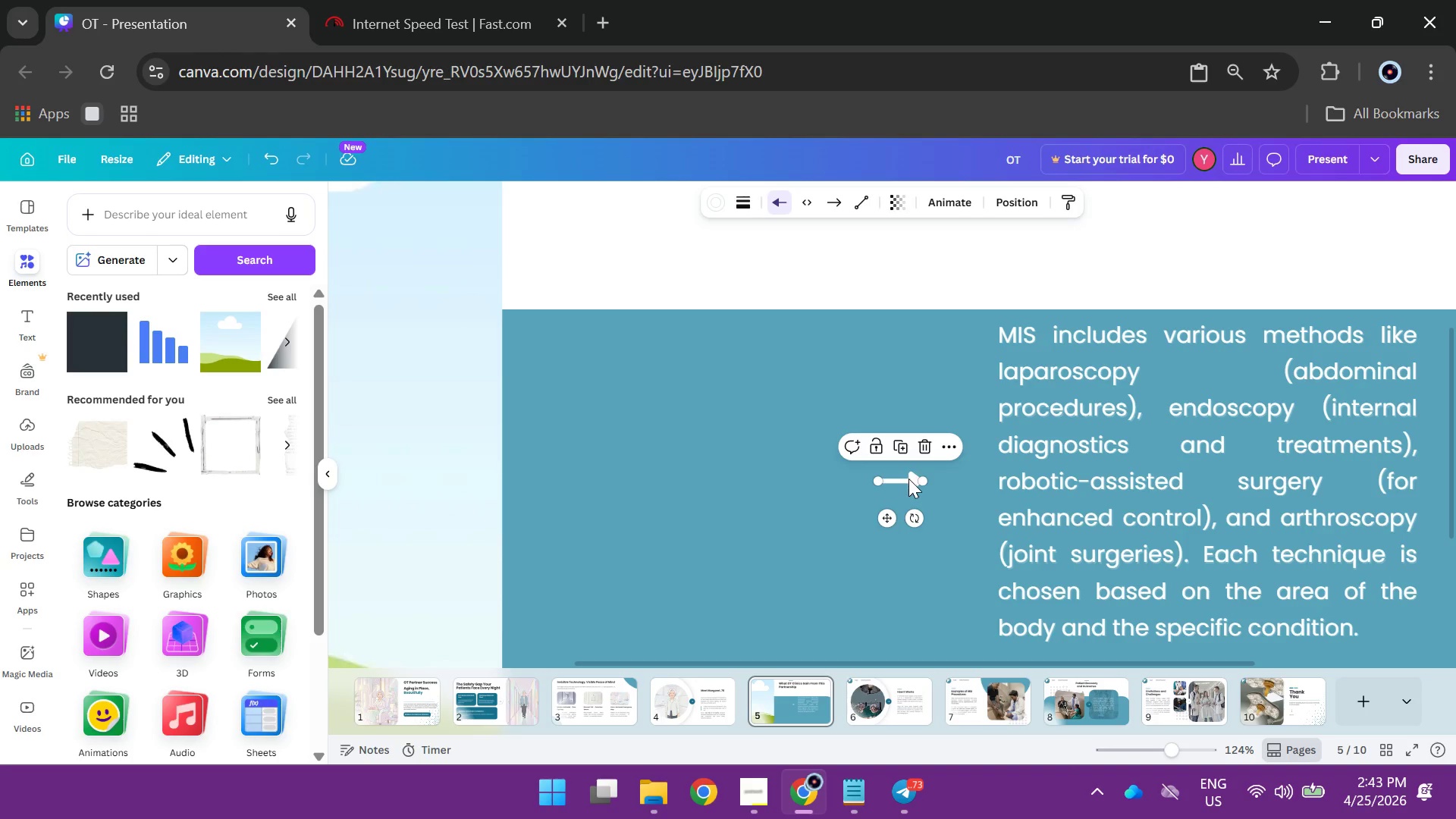 
left_click_drag(start_coordinate=[909, 479], to_coordinate=[574, 369])
 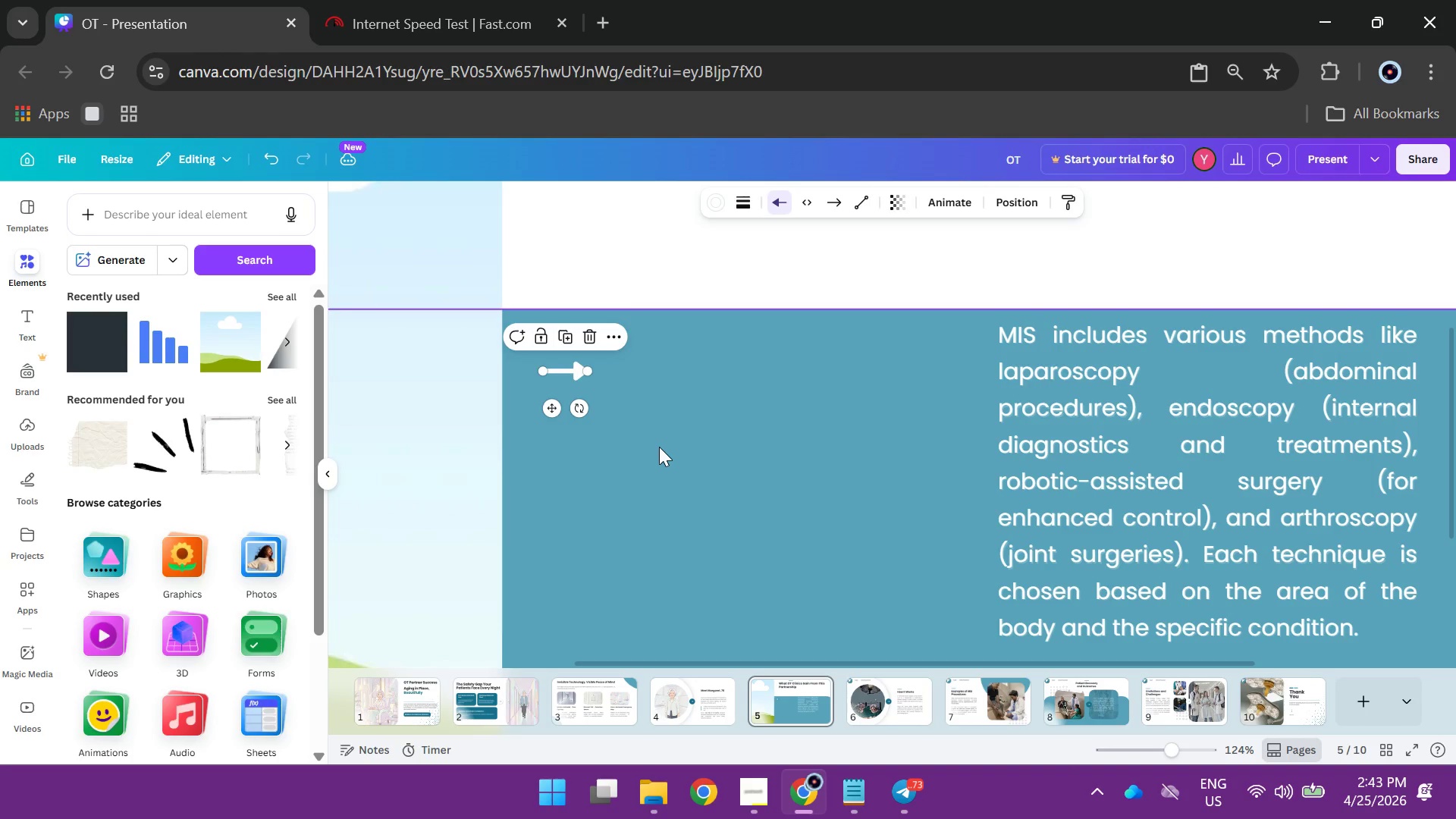 
hold_key(key=ControlLeft, duration=0.73)
scroll: coordinate [659, 447], scroll_direction: down, amount: 5.0
 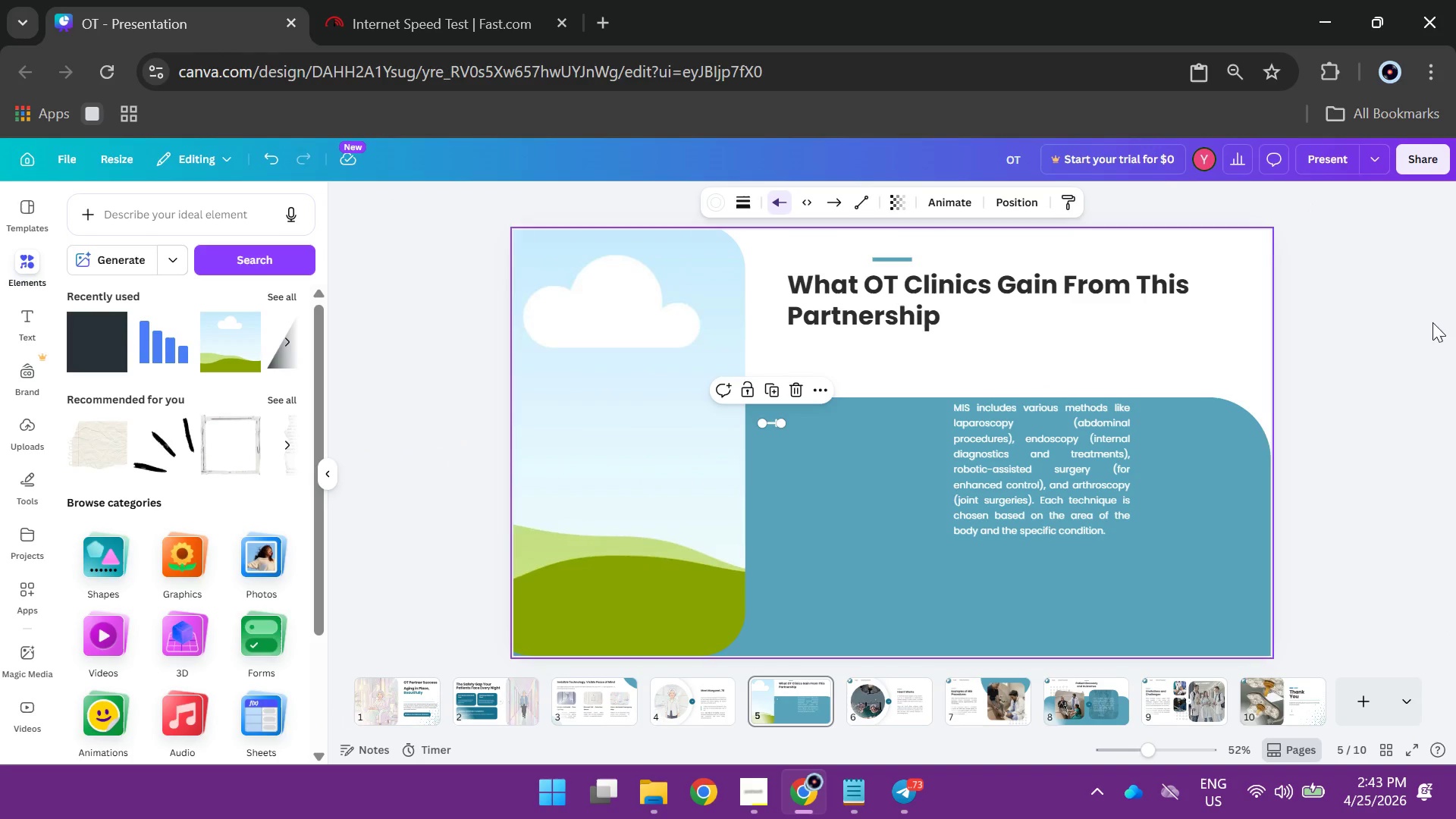 
left_click([1442, 343])
 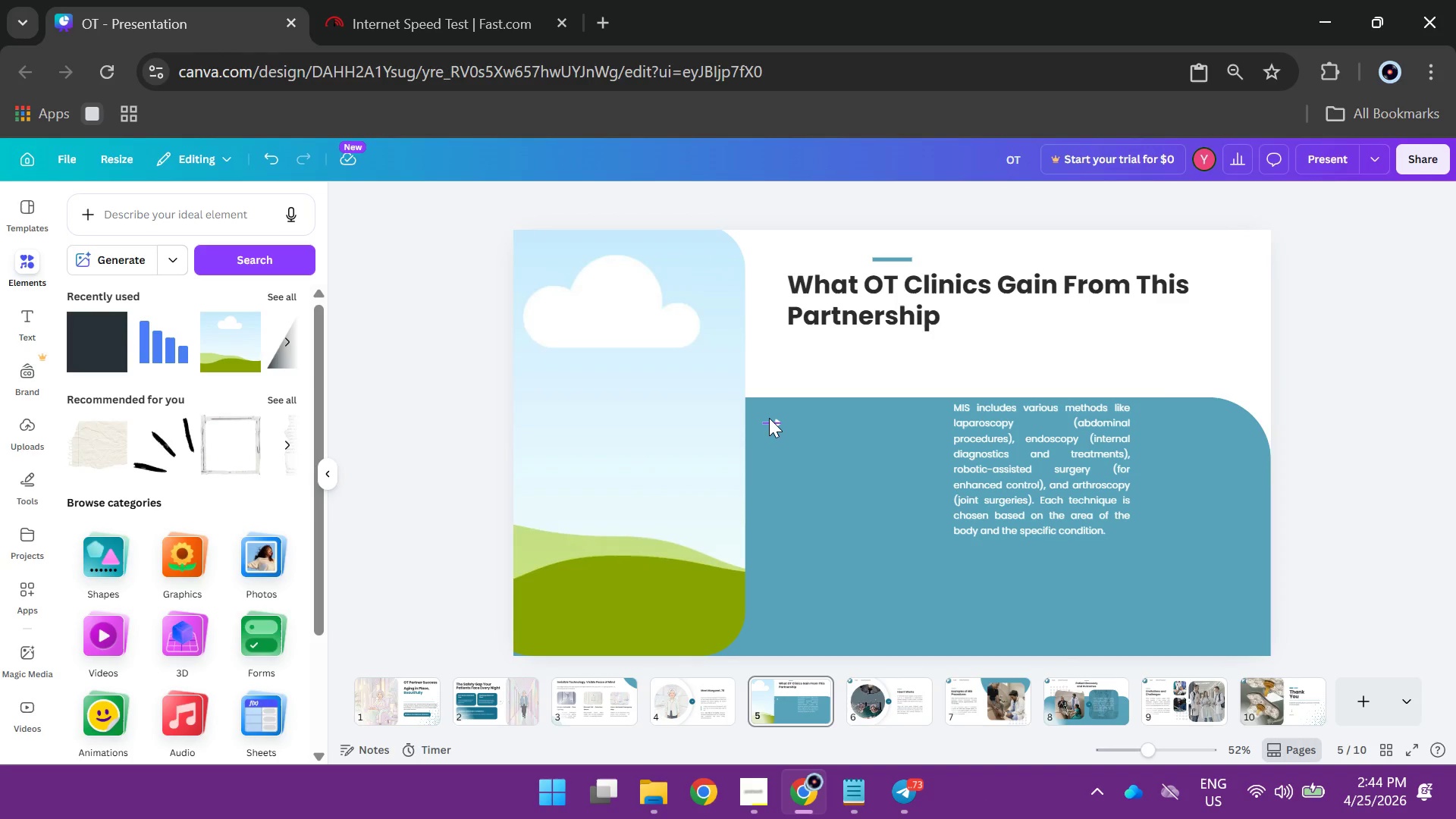 
wait(7.31)
 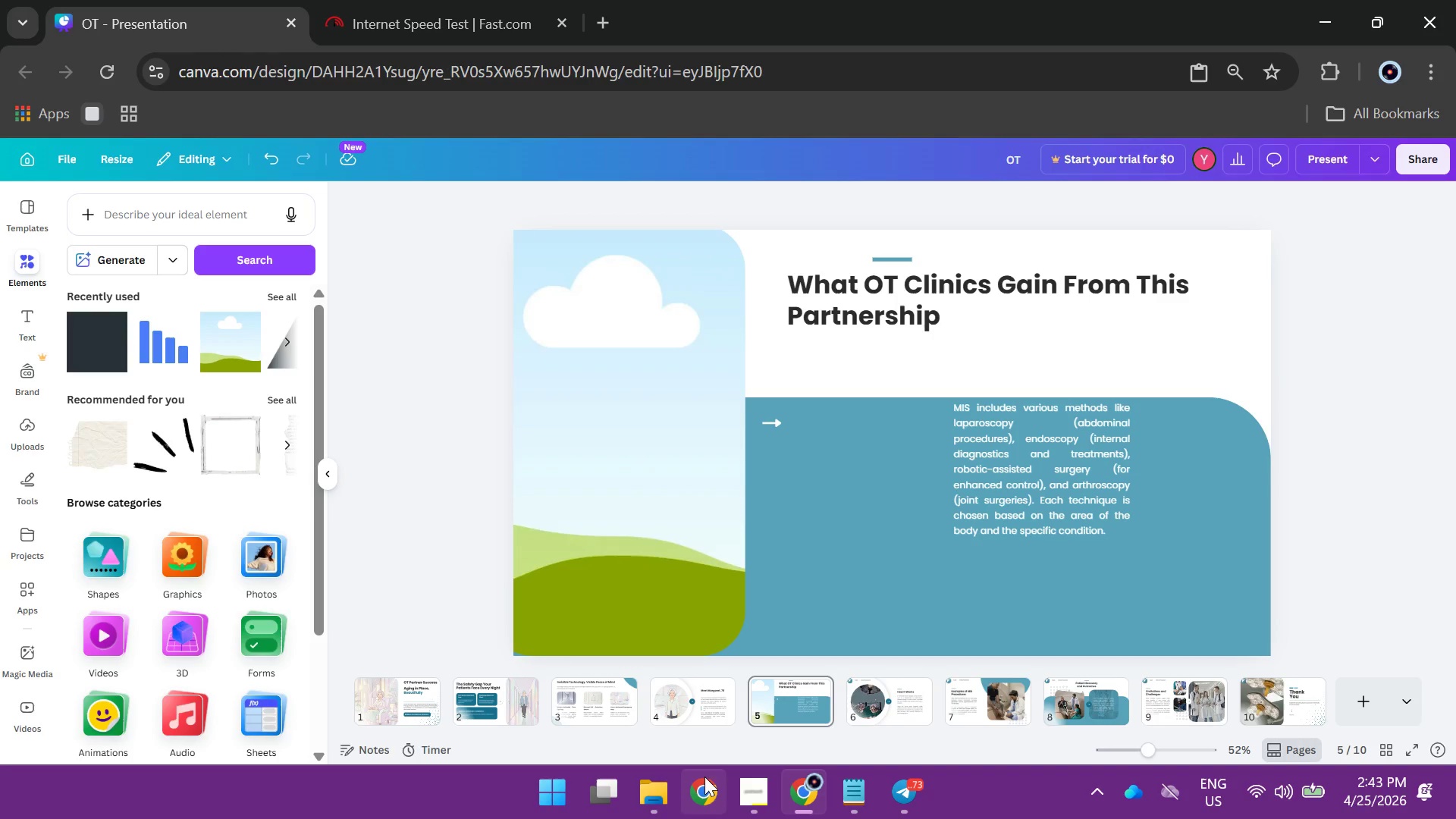 
hold_key(key=ShiftLeft, duration=1.51)
left_click_drag(start_coordinate=[769, 418], to_coordinate=[776, 432])
 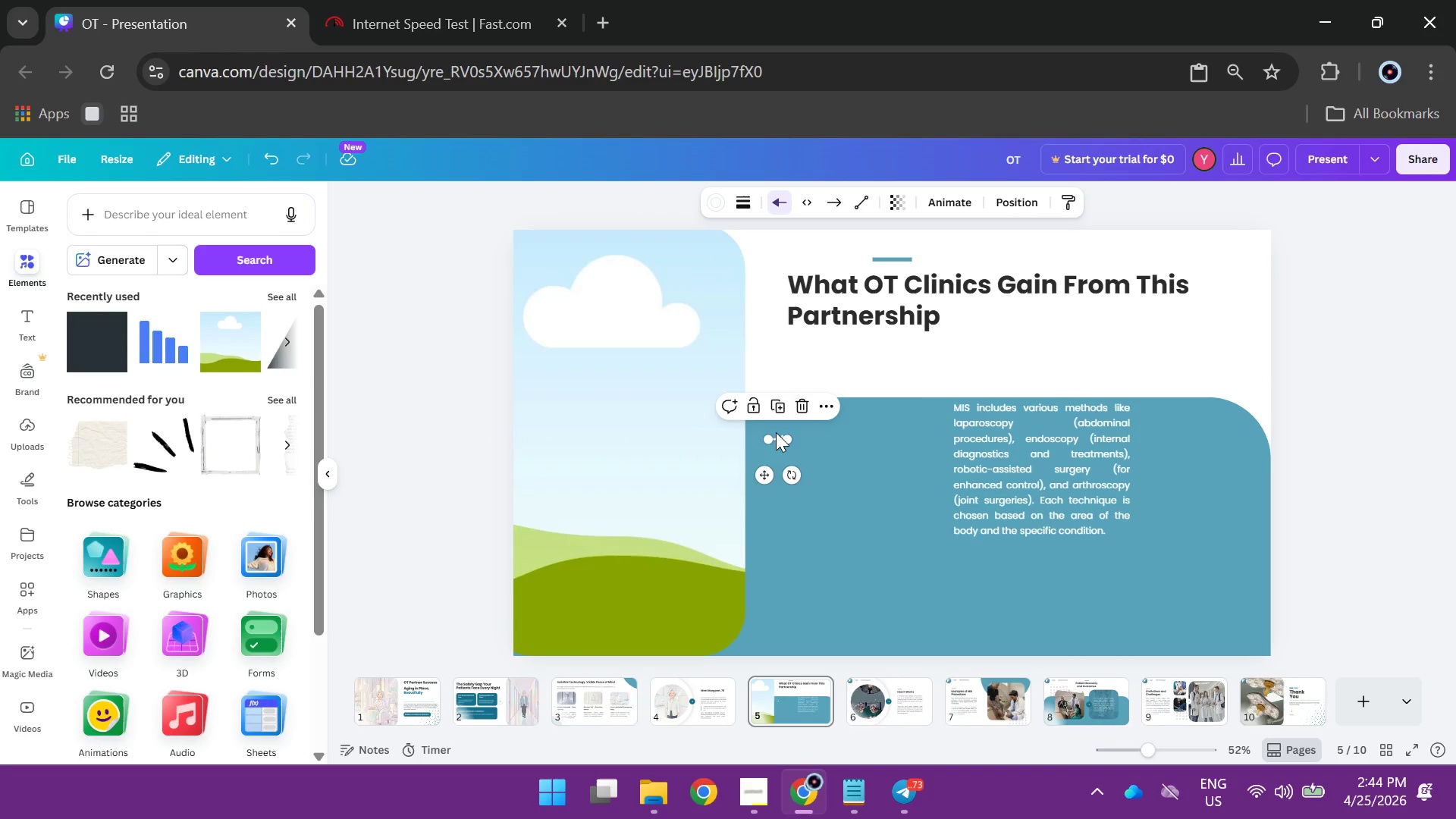 
hold_key(key=AltLeft, duration=3.75)
left_click_drag(start_coordinate=[776, 438], to_coordinate=[780, 500])
 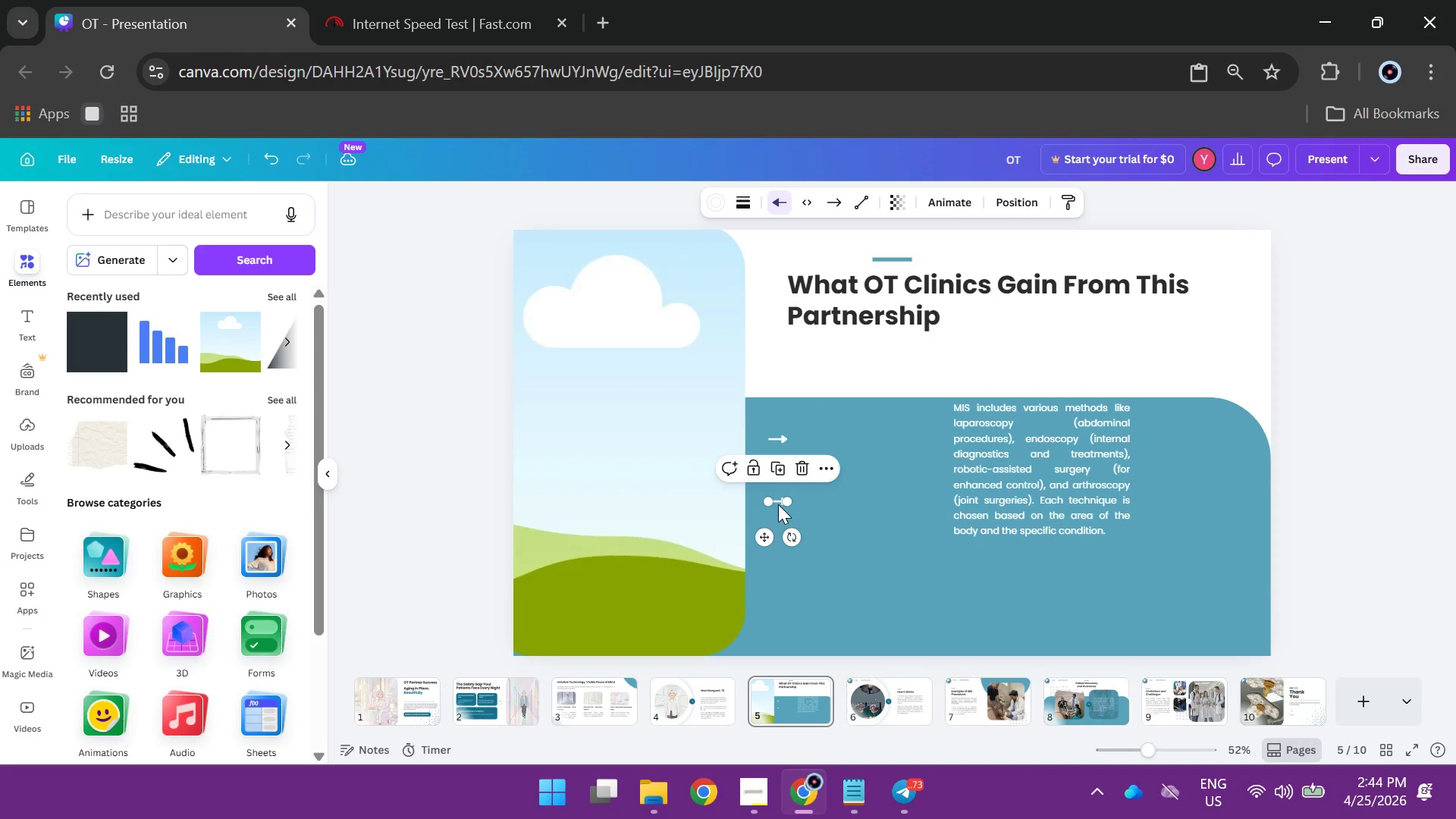 
left_click_drag(start_coordinate=[778, 504], to_coordinate=[777, 562])
 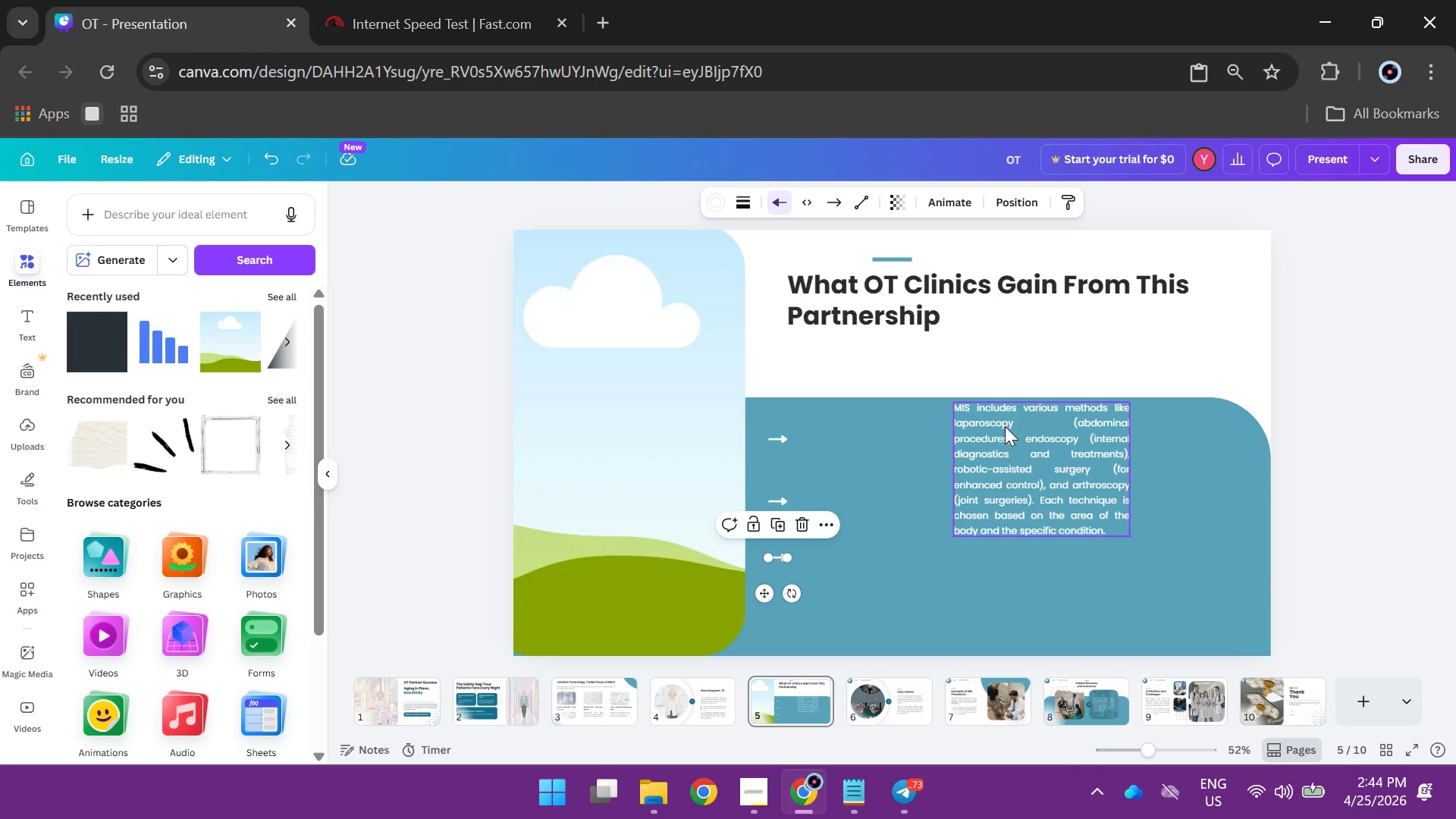 
double_click([1005, 426])
 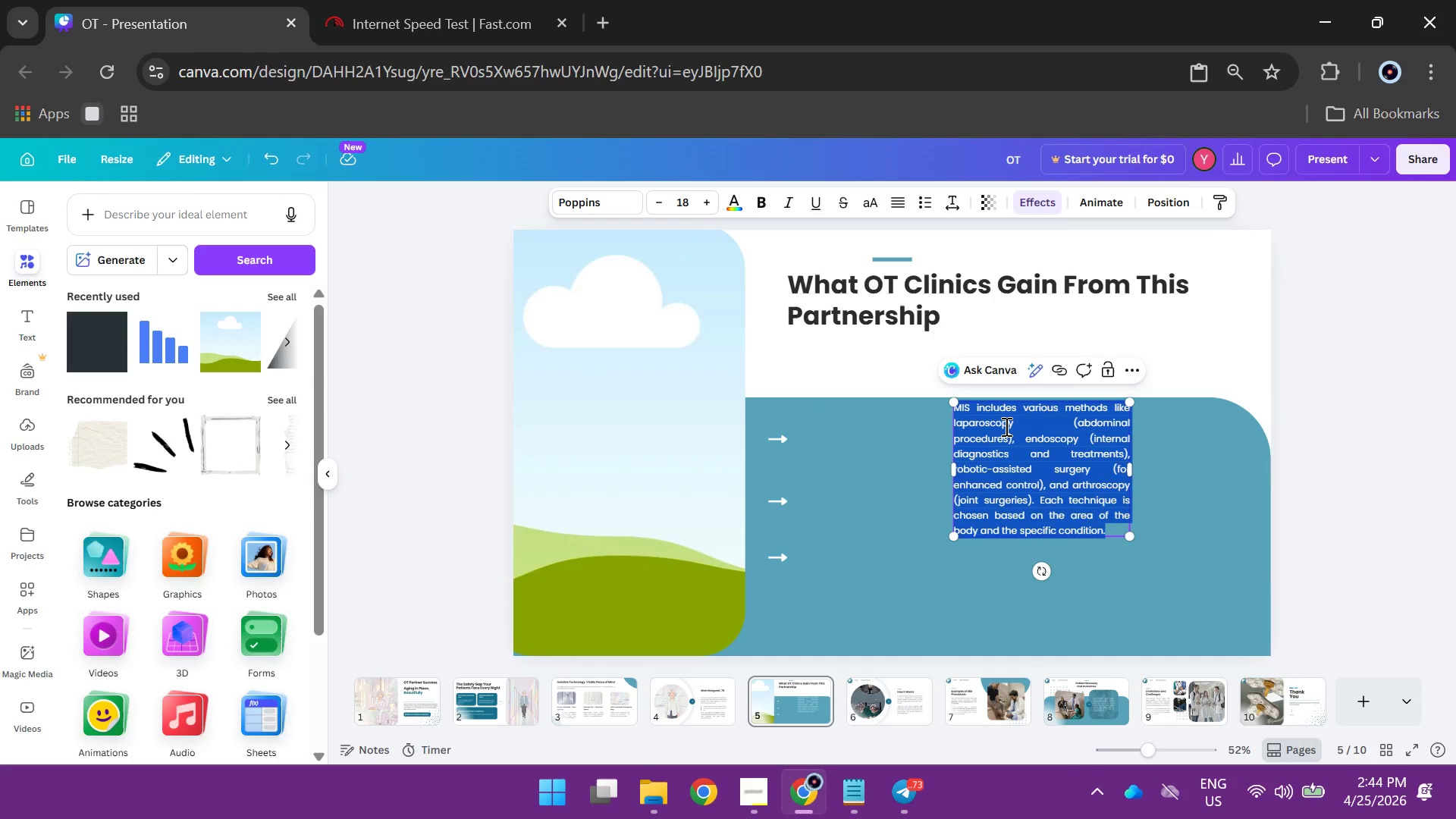 
type(Extended Care Beyond The)
key(Backspace)
key(Backspace)
key(Backspace)
type(the Clinic)
 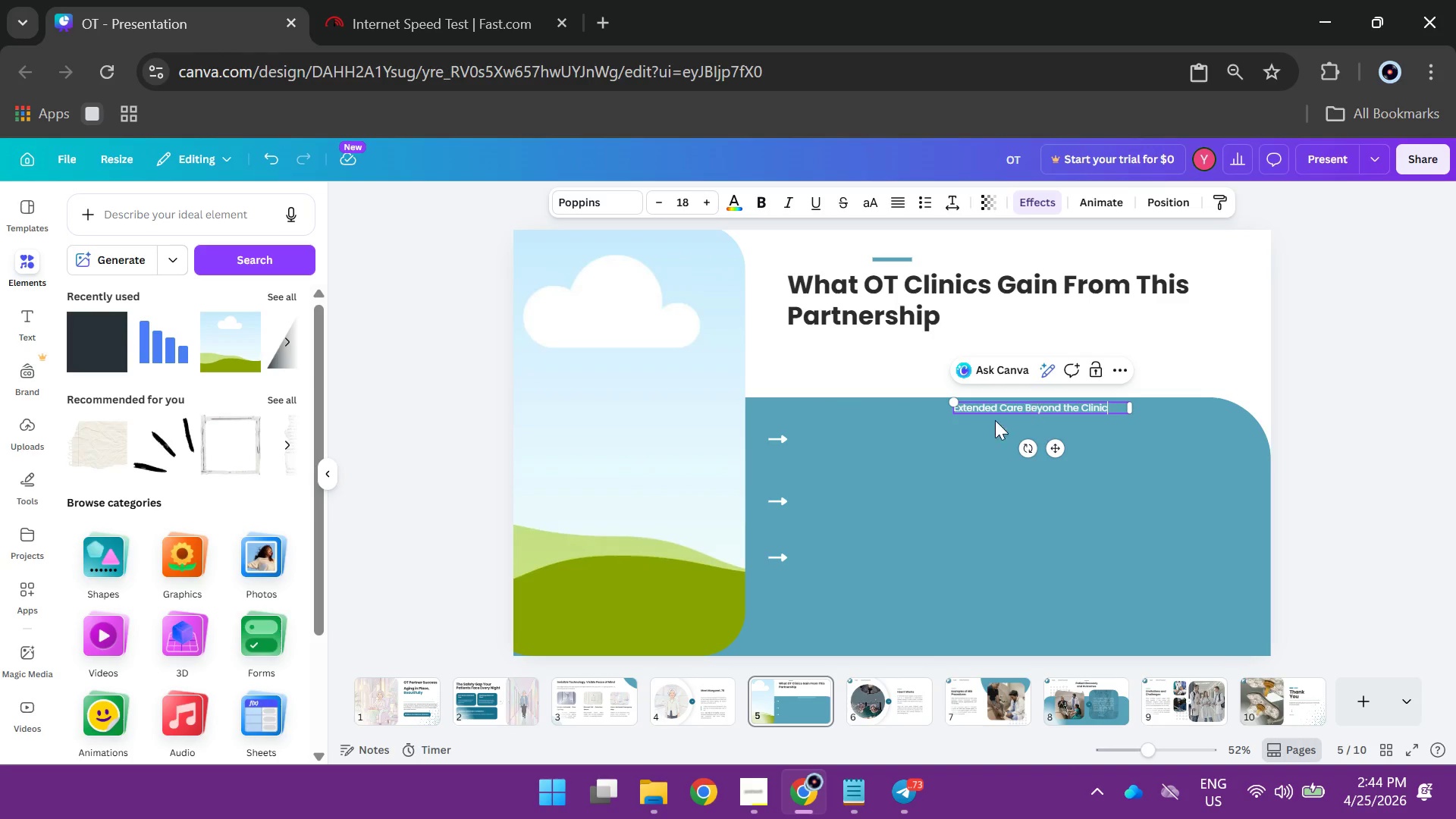 
left_click([1331, 334])
 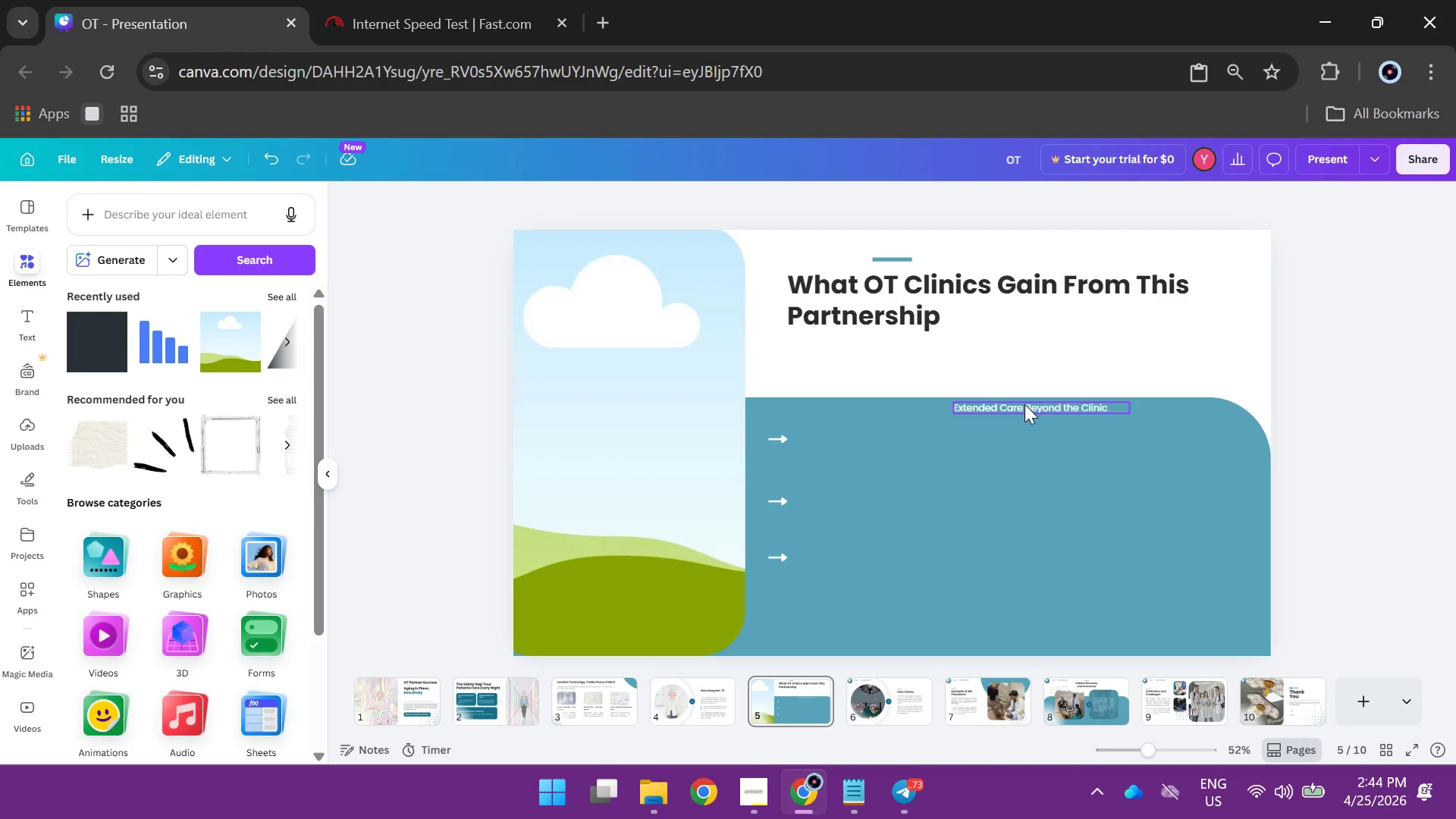 
left_click_drag(start_coordinate=[1025, 404], to_coordinate=[877, 434])
 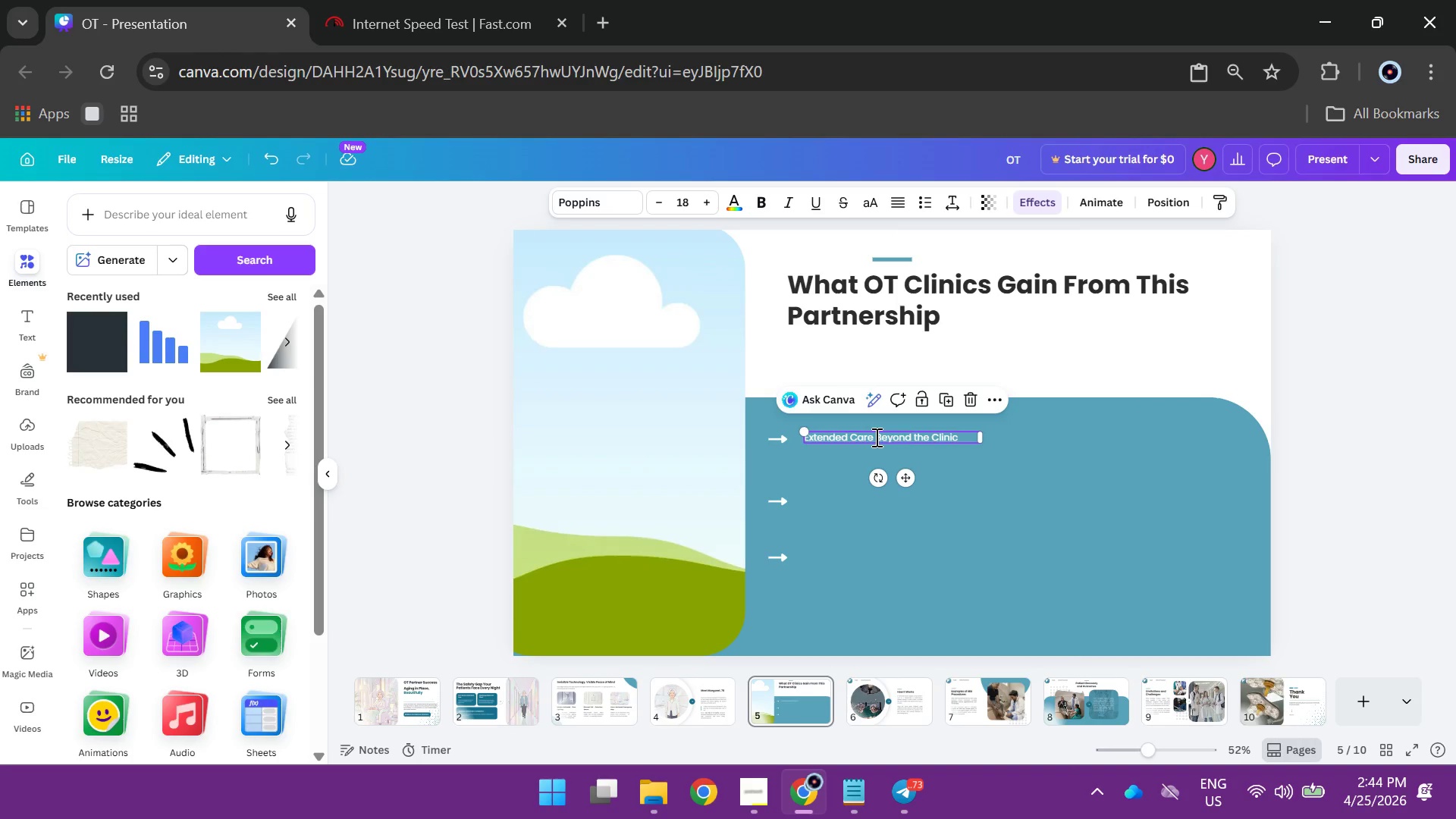 
double_click([875, 437])
 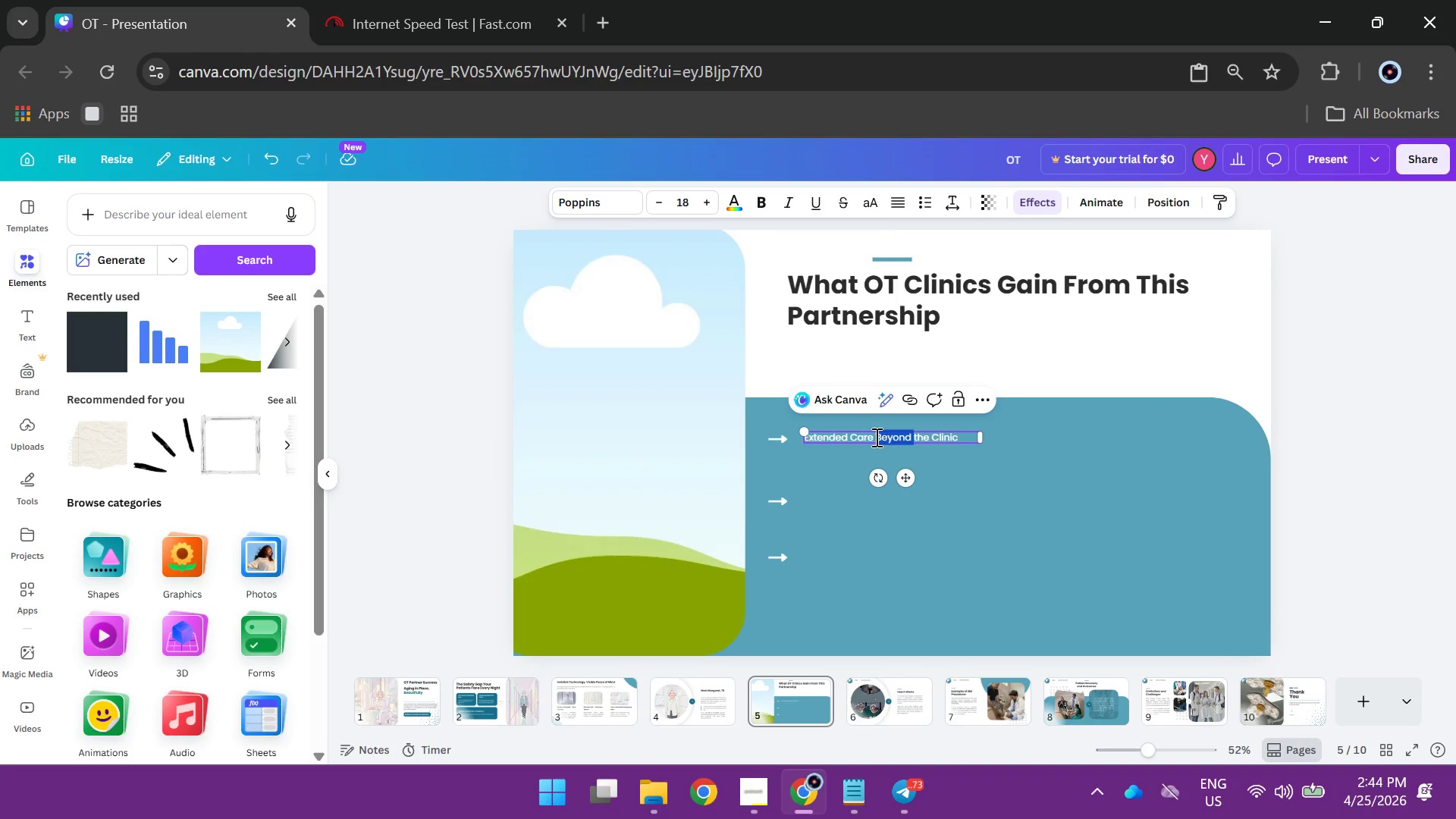 
key(Control+A)
 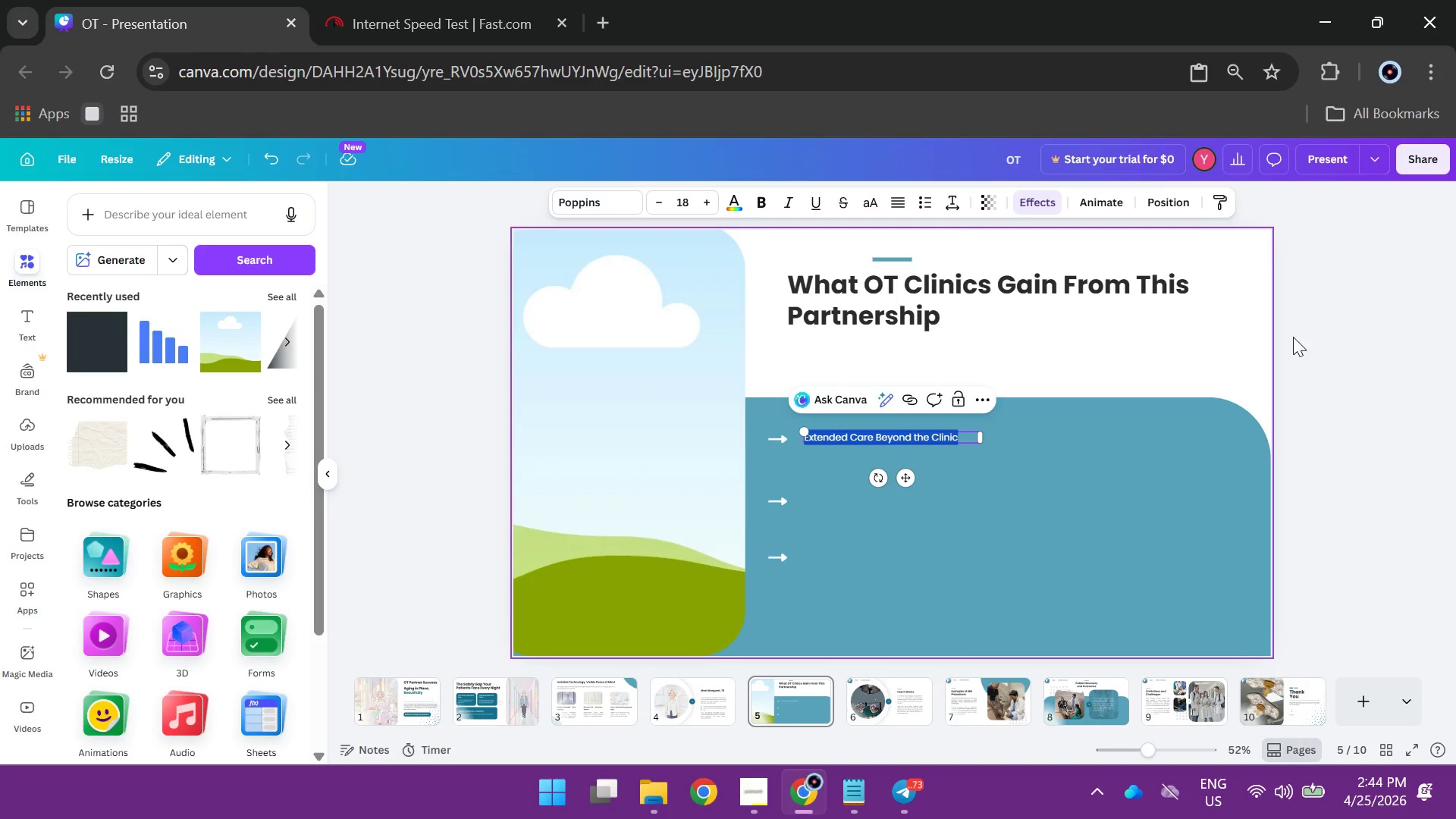 
left_click([1341, 334])
 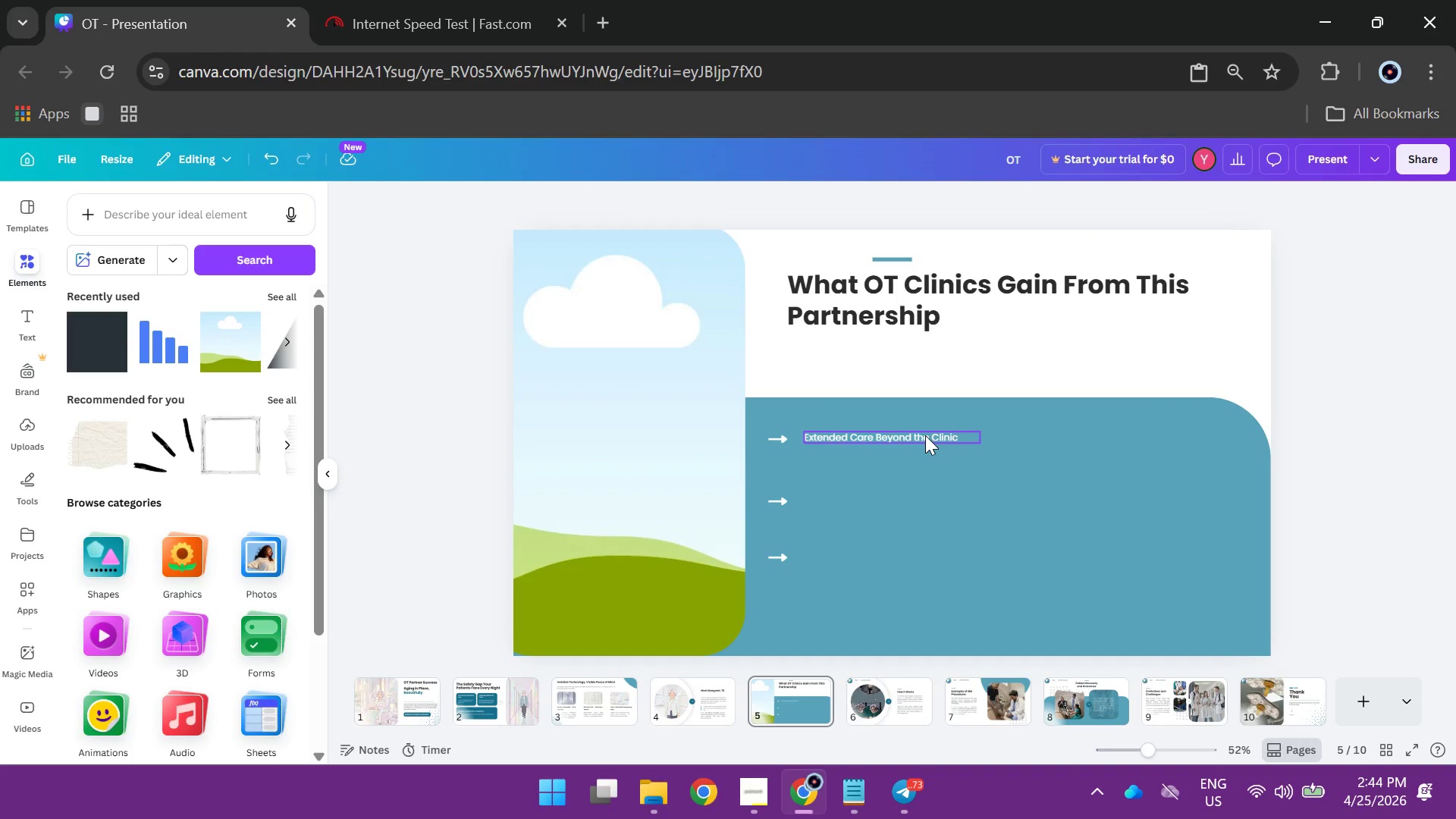 
hold_key(key=AltLeft, duration=0.78)
left_click_drag(start_coordinate=[925, 435], to_coordinate=[924, 489])
 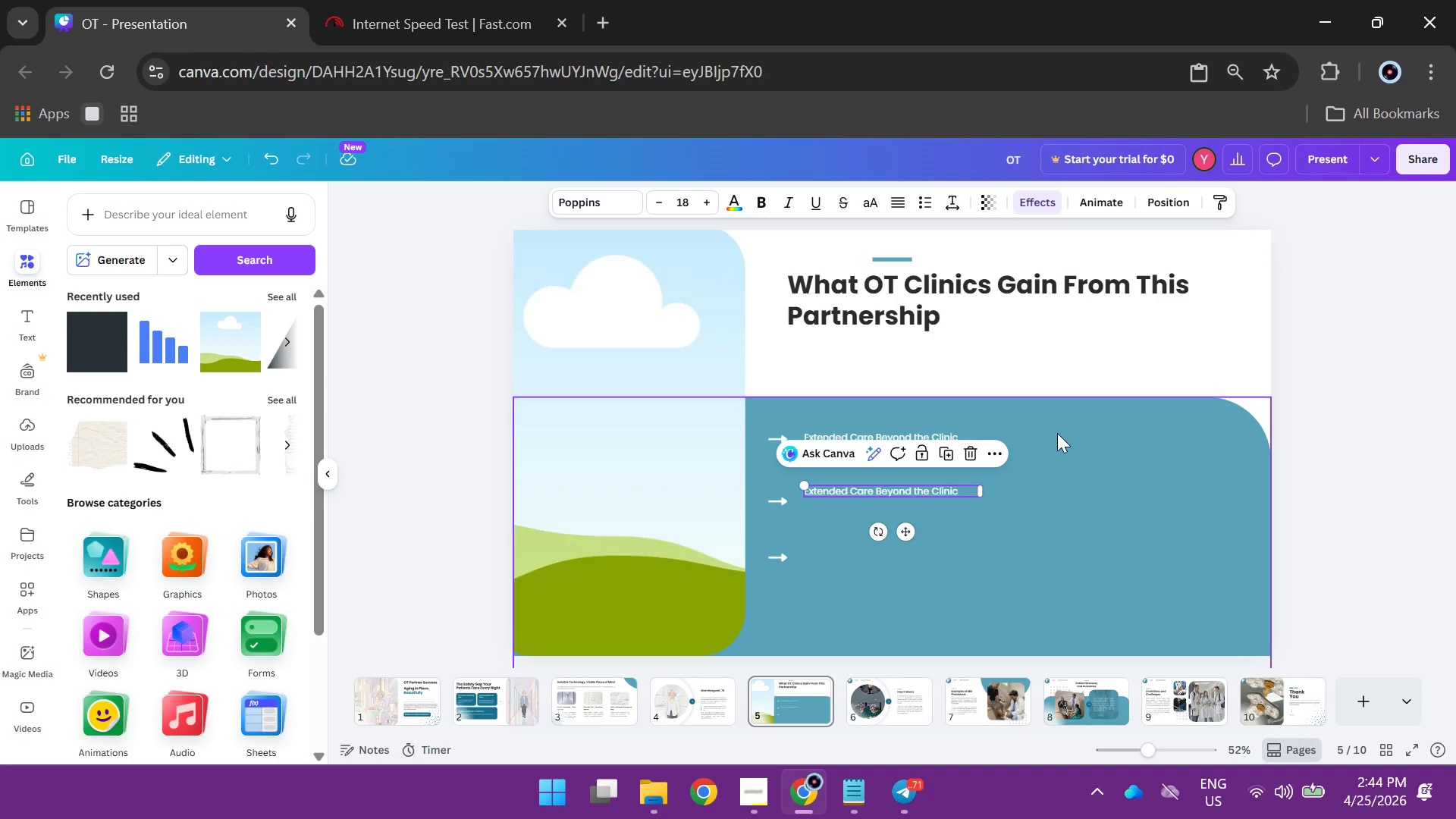 
left_click([1057, 433])
 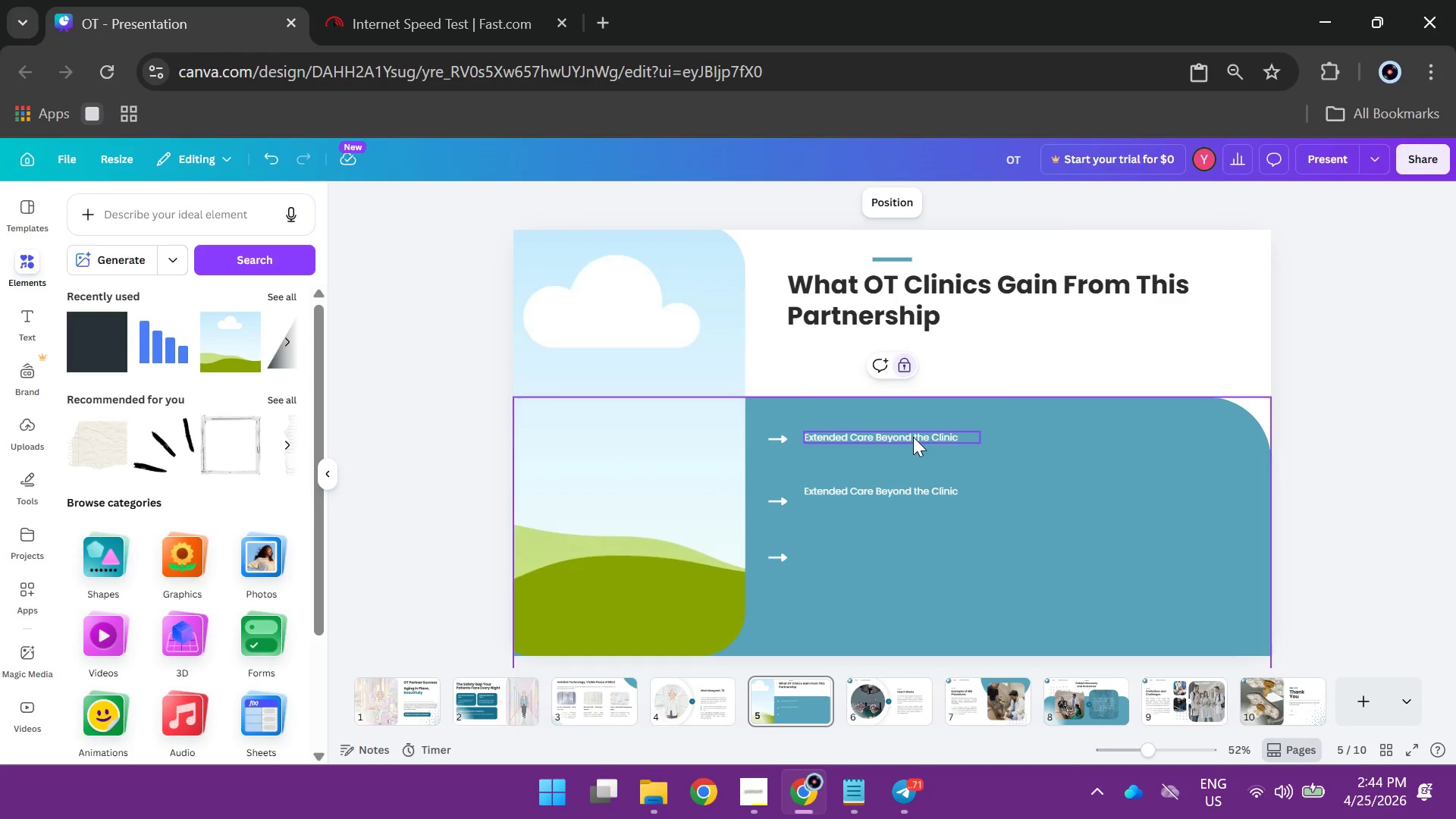 
double_click([913, 437])
 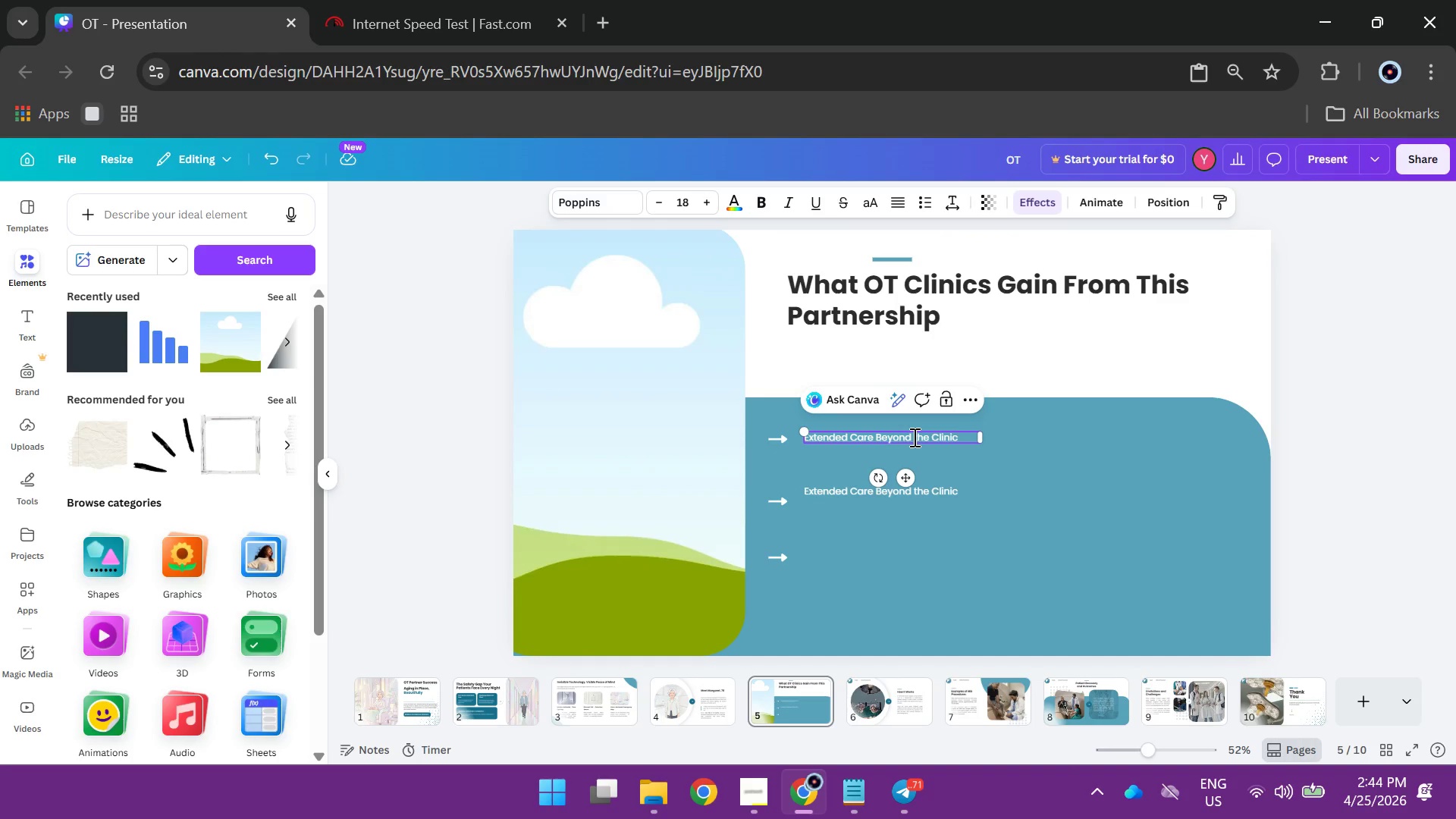 
key(Control+A)
 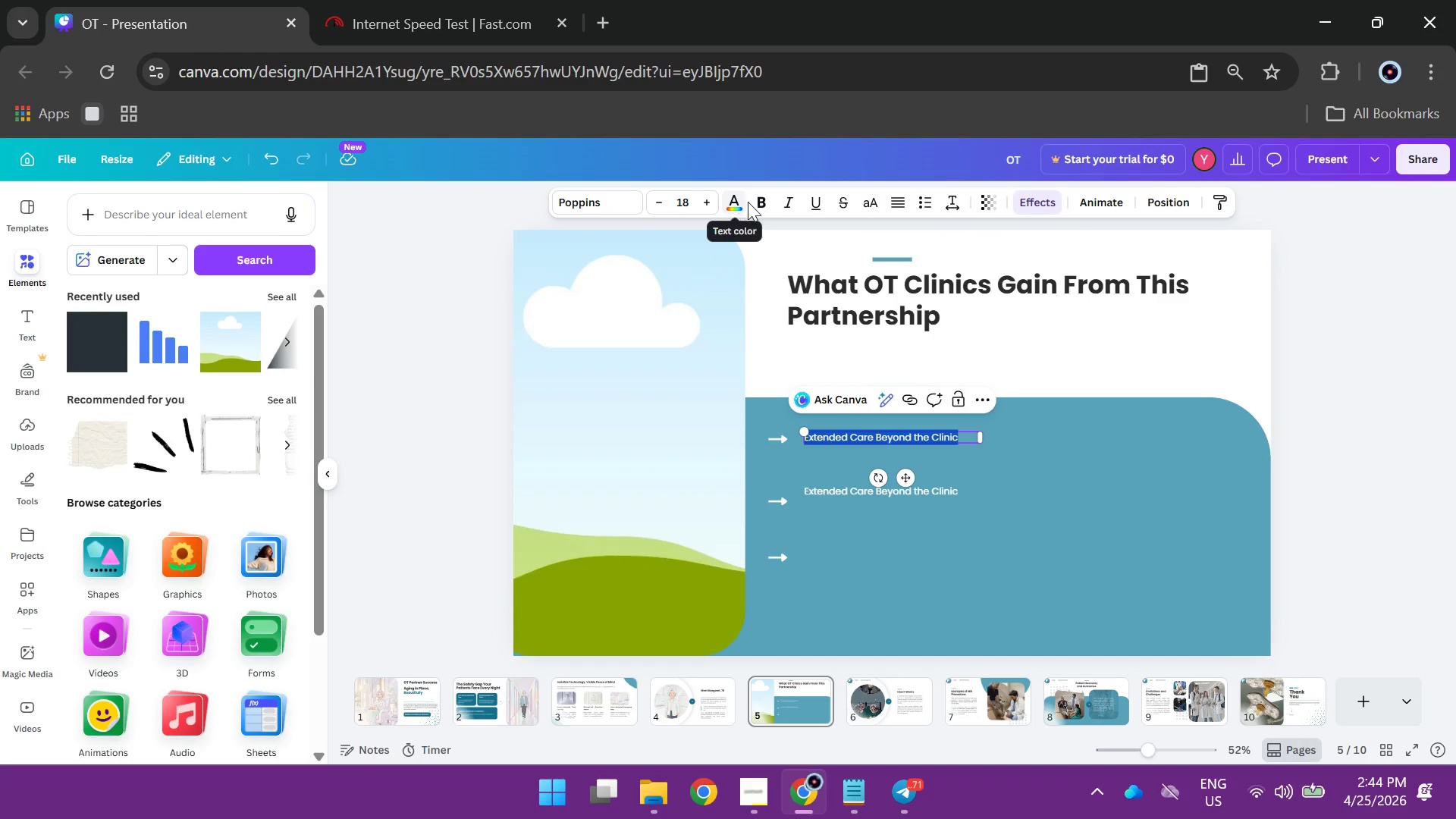 
left_click([751, 203])
 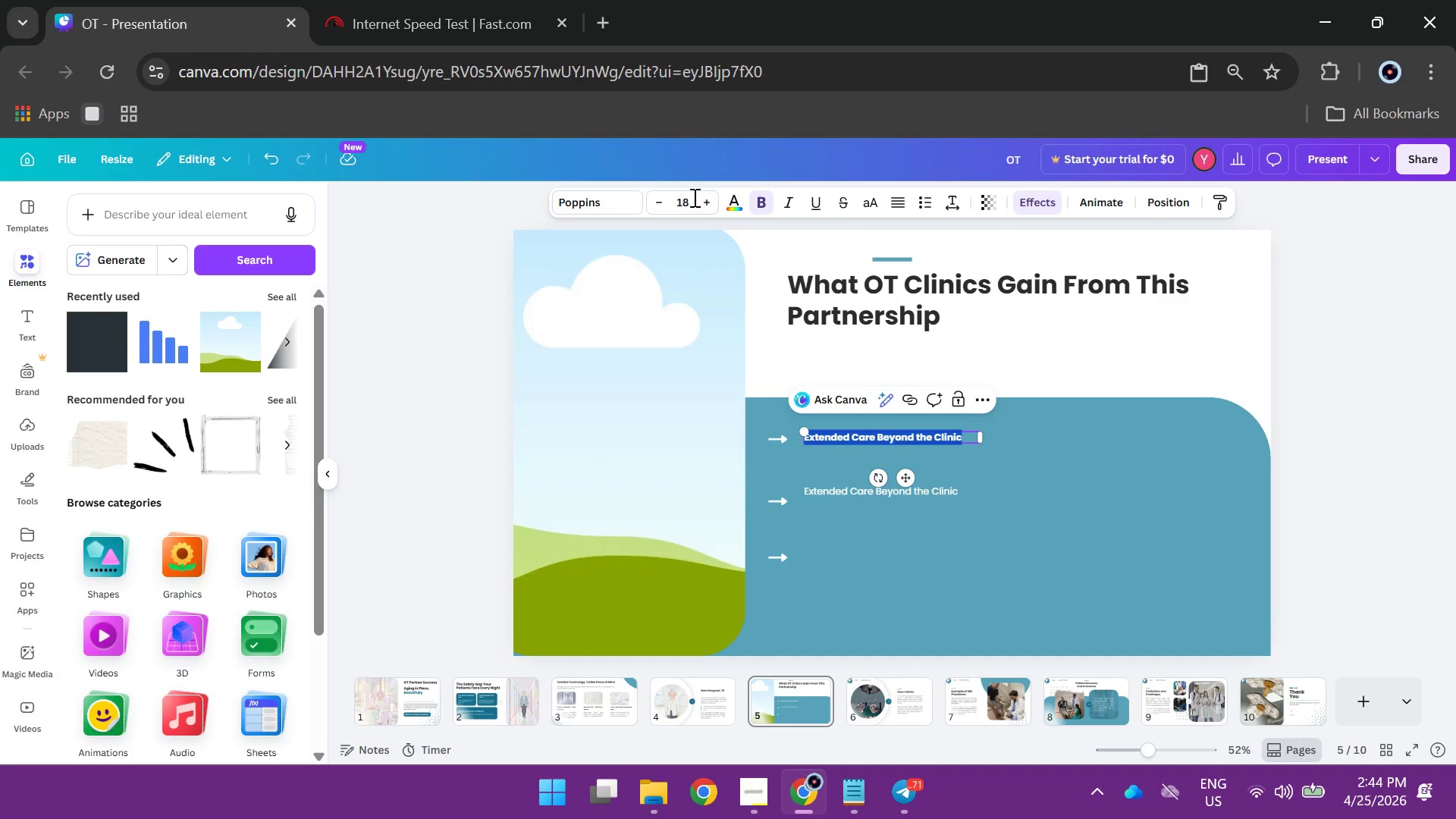 
left_click([686, 196])
 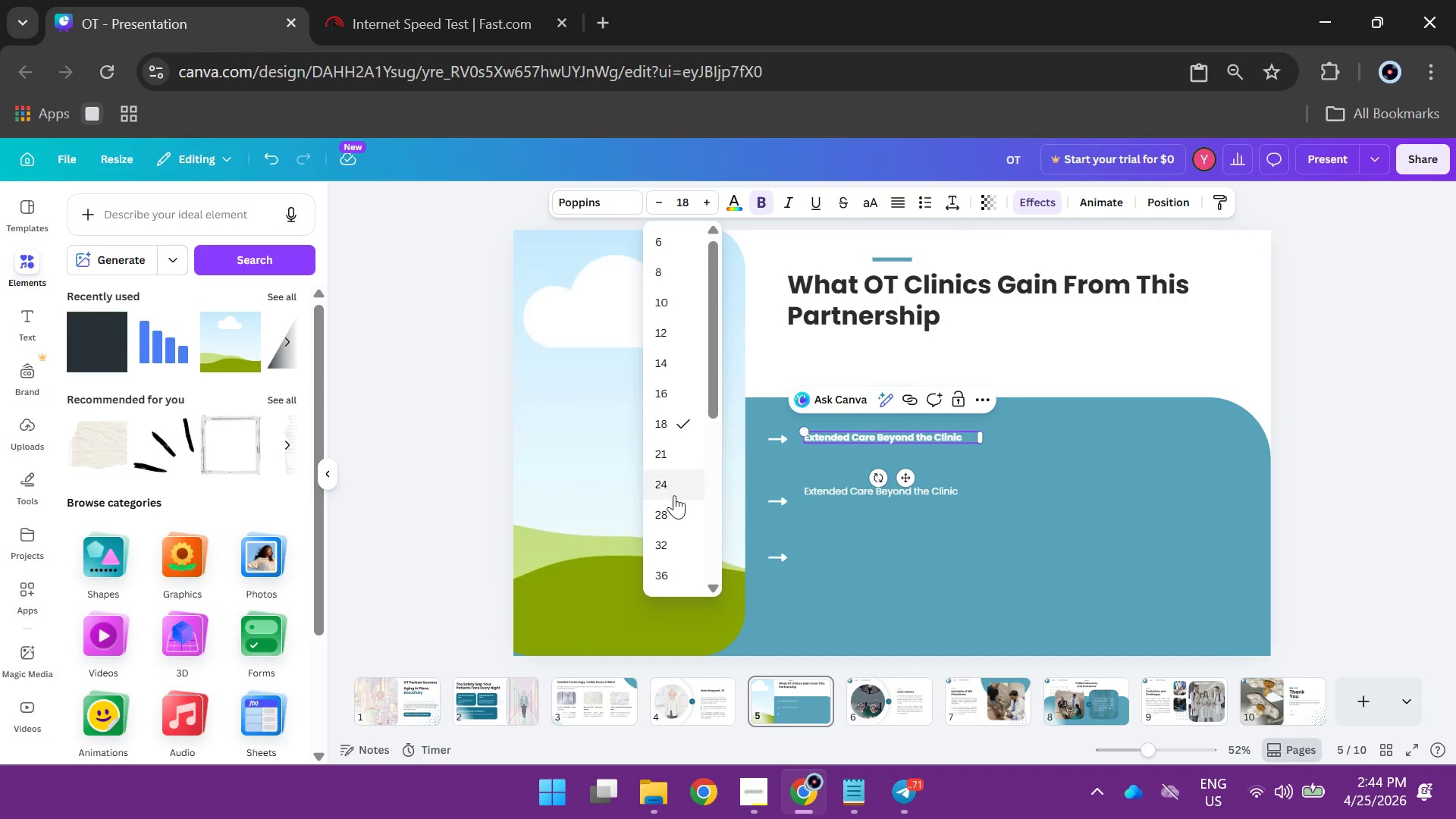 
left_click([672, 509])
 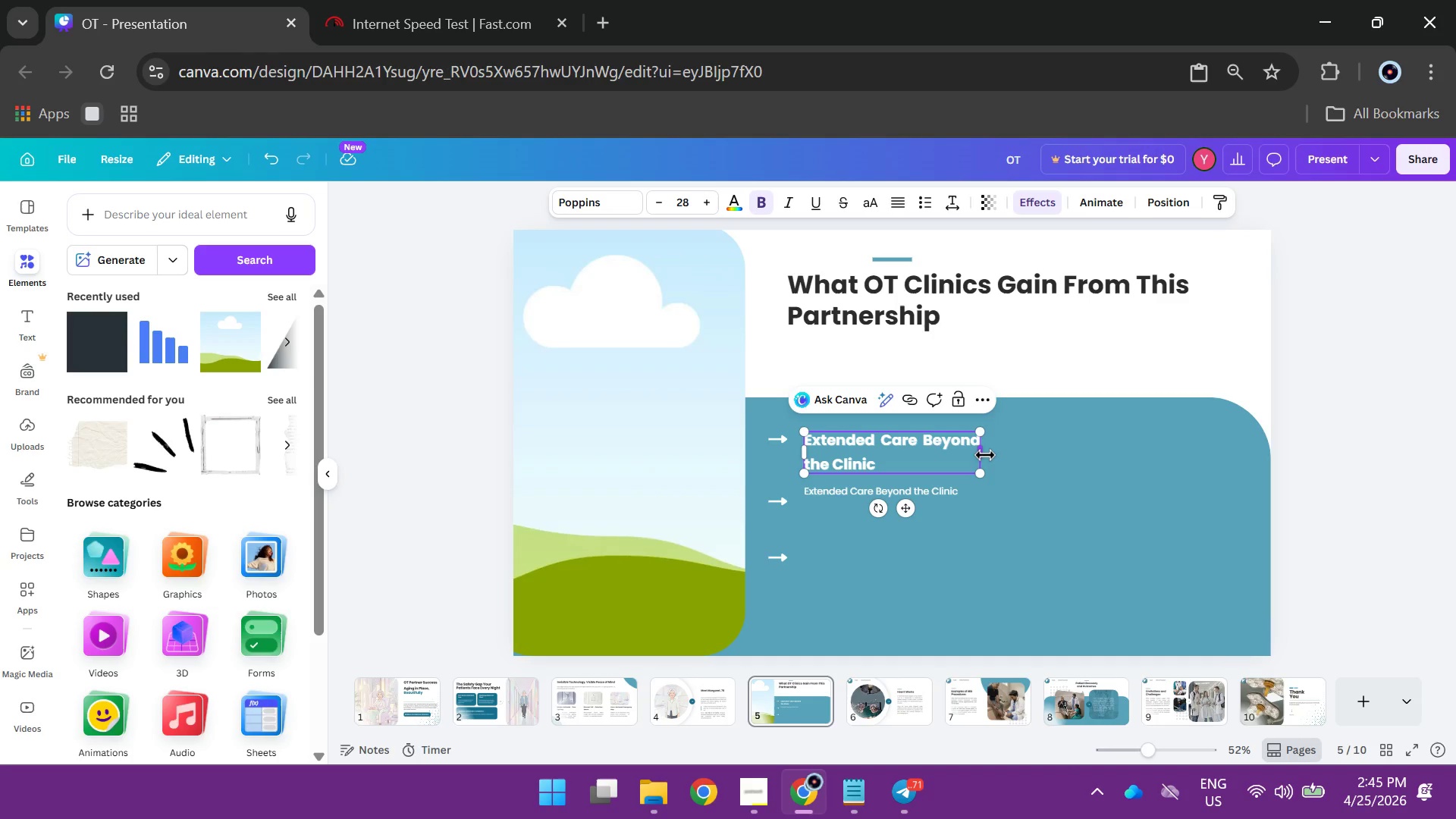 
left_click_drag(start_coordinate=[985, 455], to_coordinate=[1072, 449])
 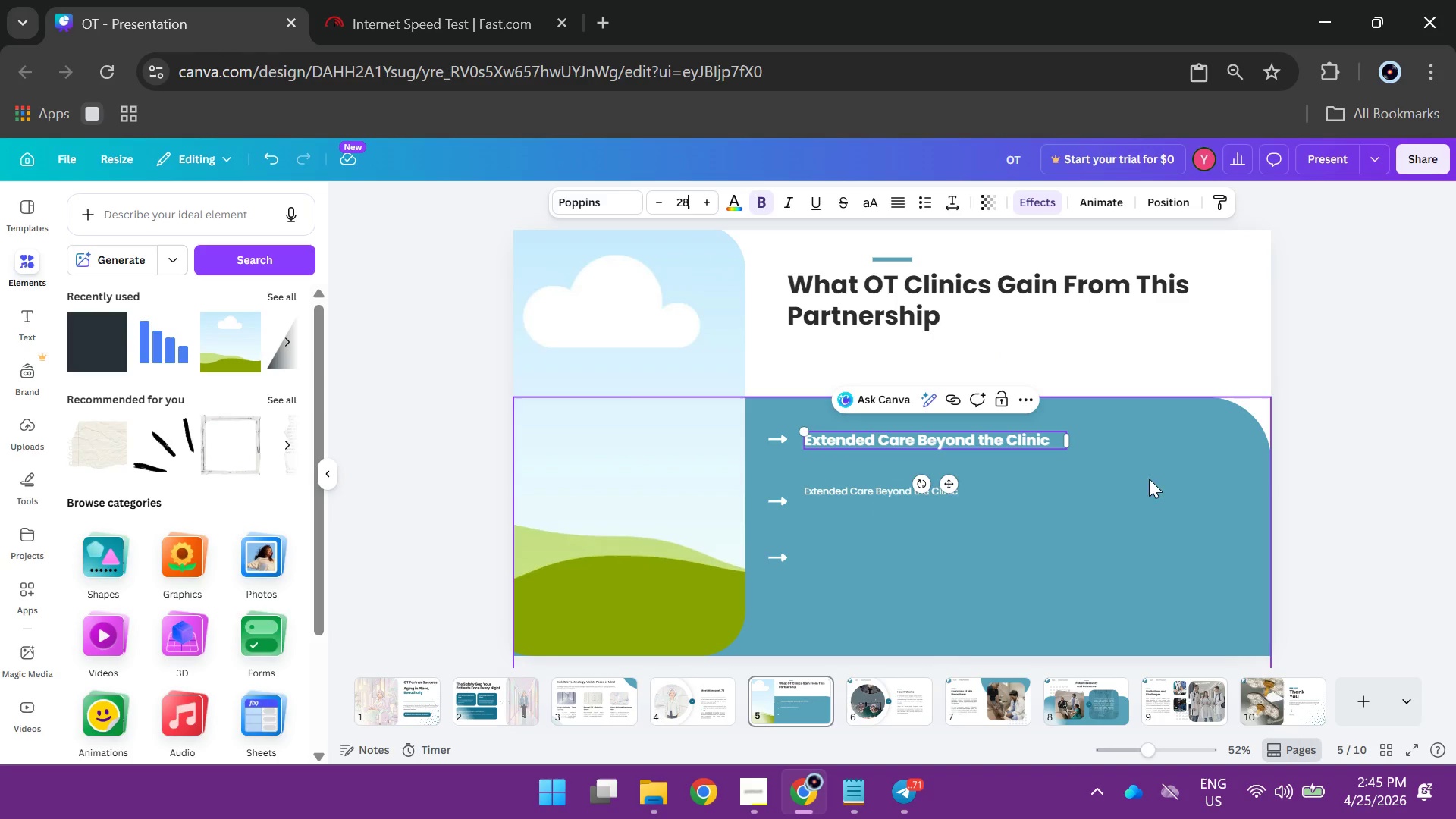 
left_click([1370, 316])
 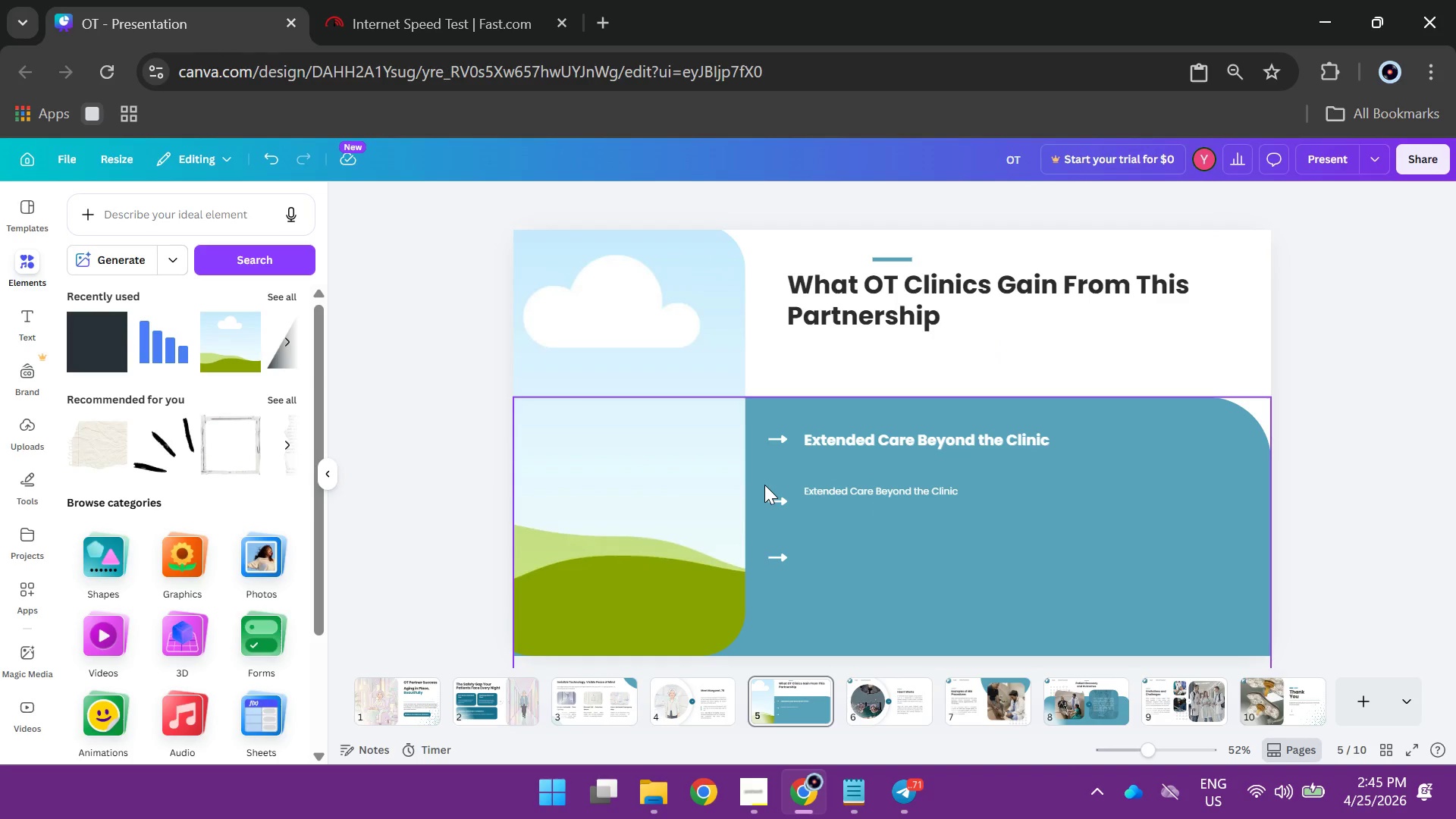 
left_click_drag(start_coordinate=[759, 480], to_coordinate=[792, 565])
 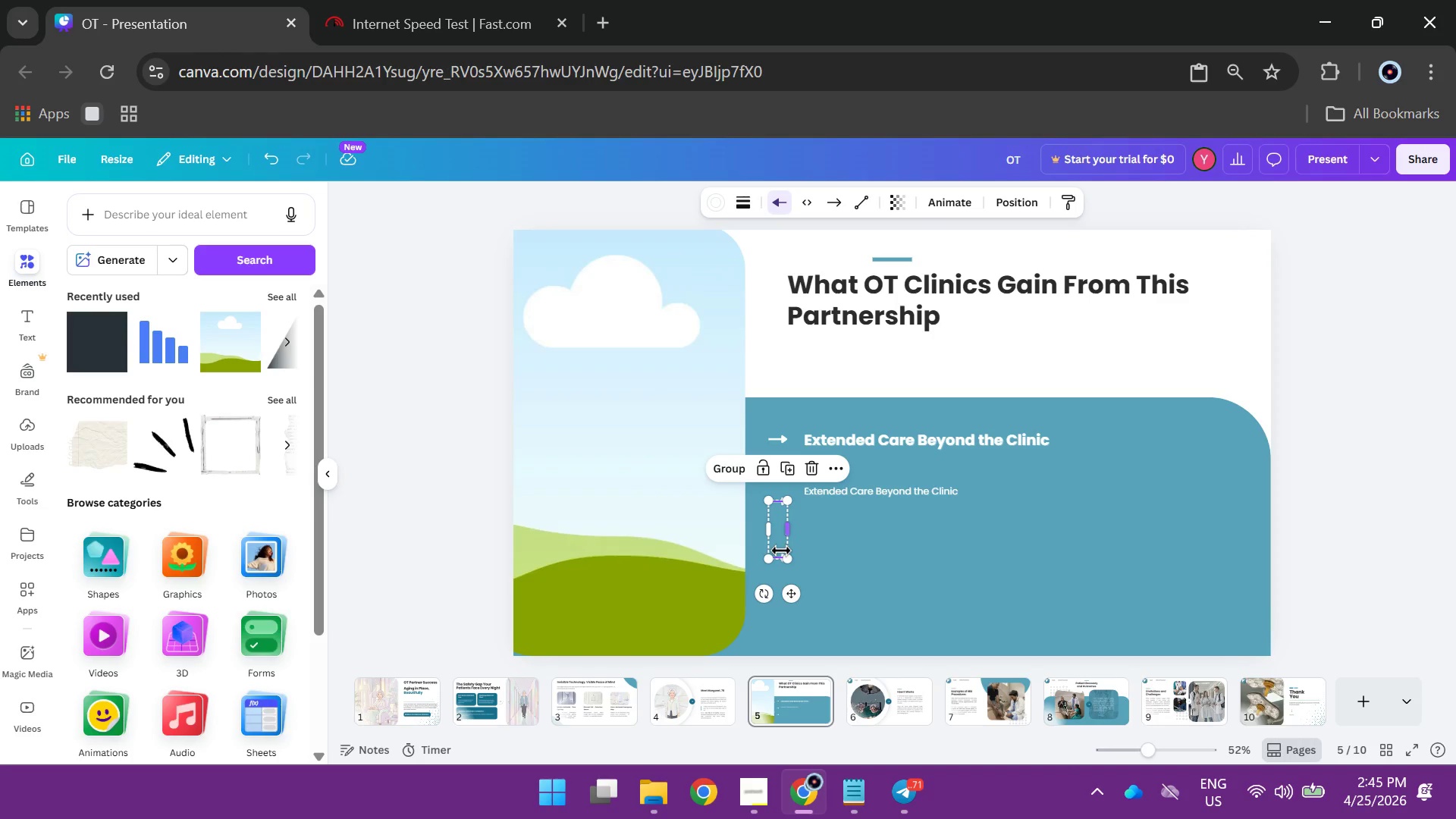 
left_click_drag(start_coordinate=[781, 551], to_coordinate=[781, 561])
 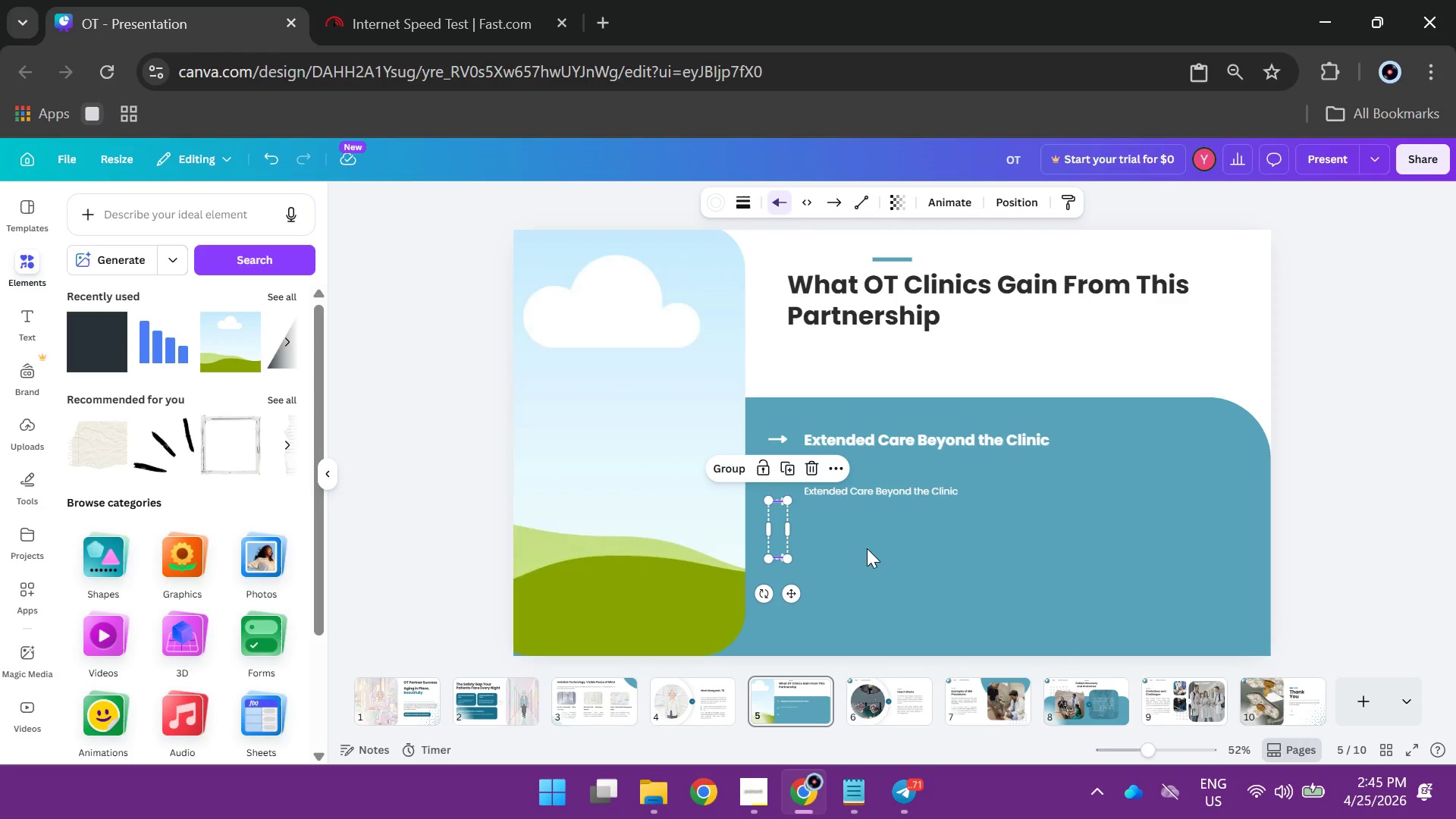 
left_click([874, 548])
 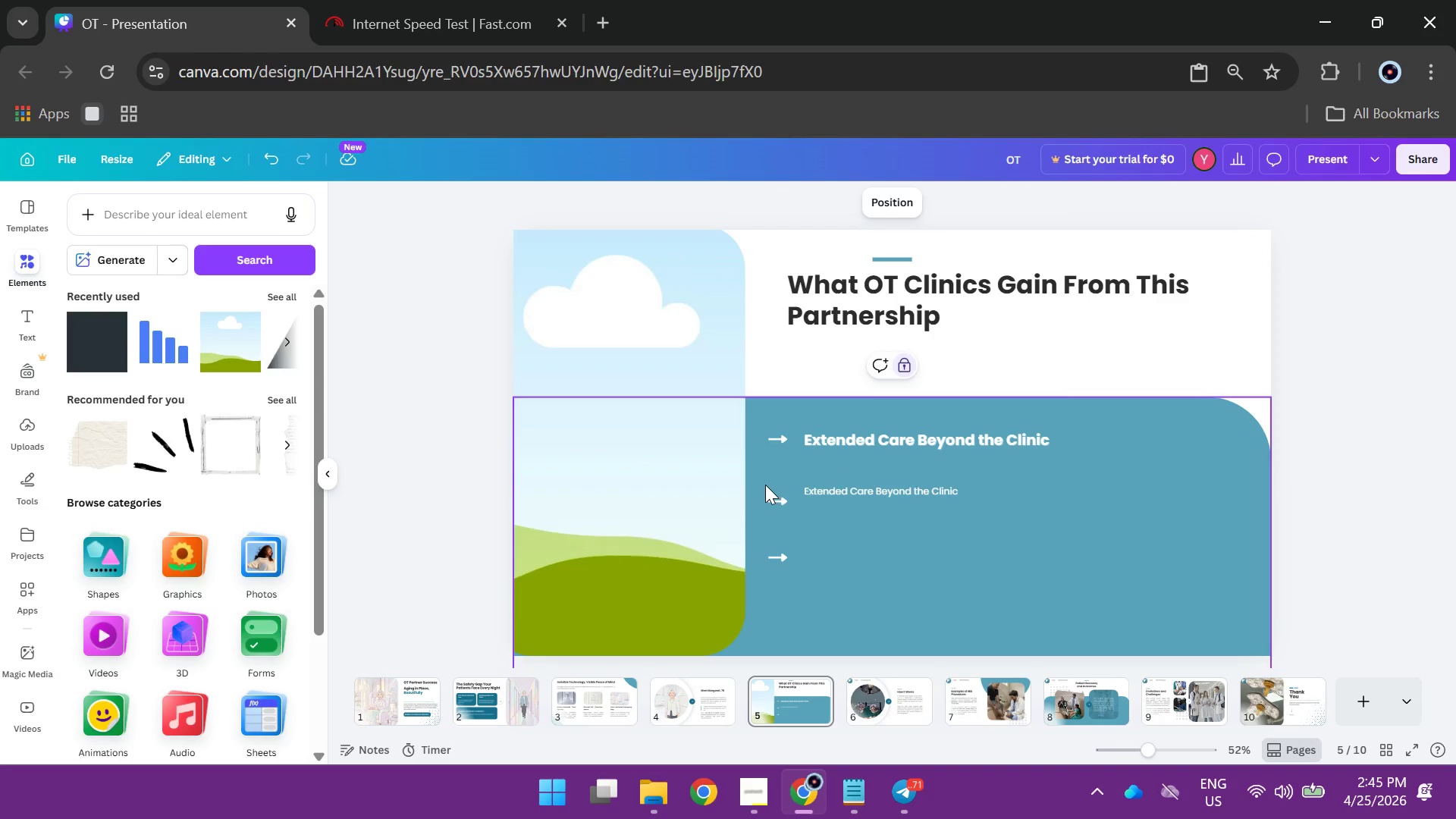 
left_click_drag(start_coordinate=[764, 484], to_coordinate=[786, 564])
 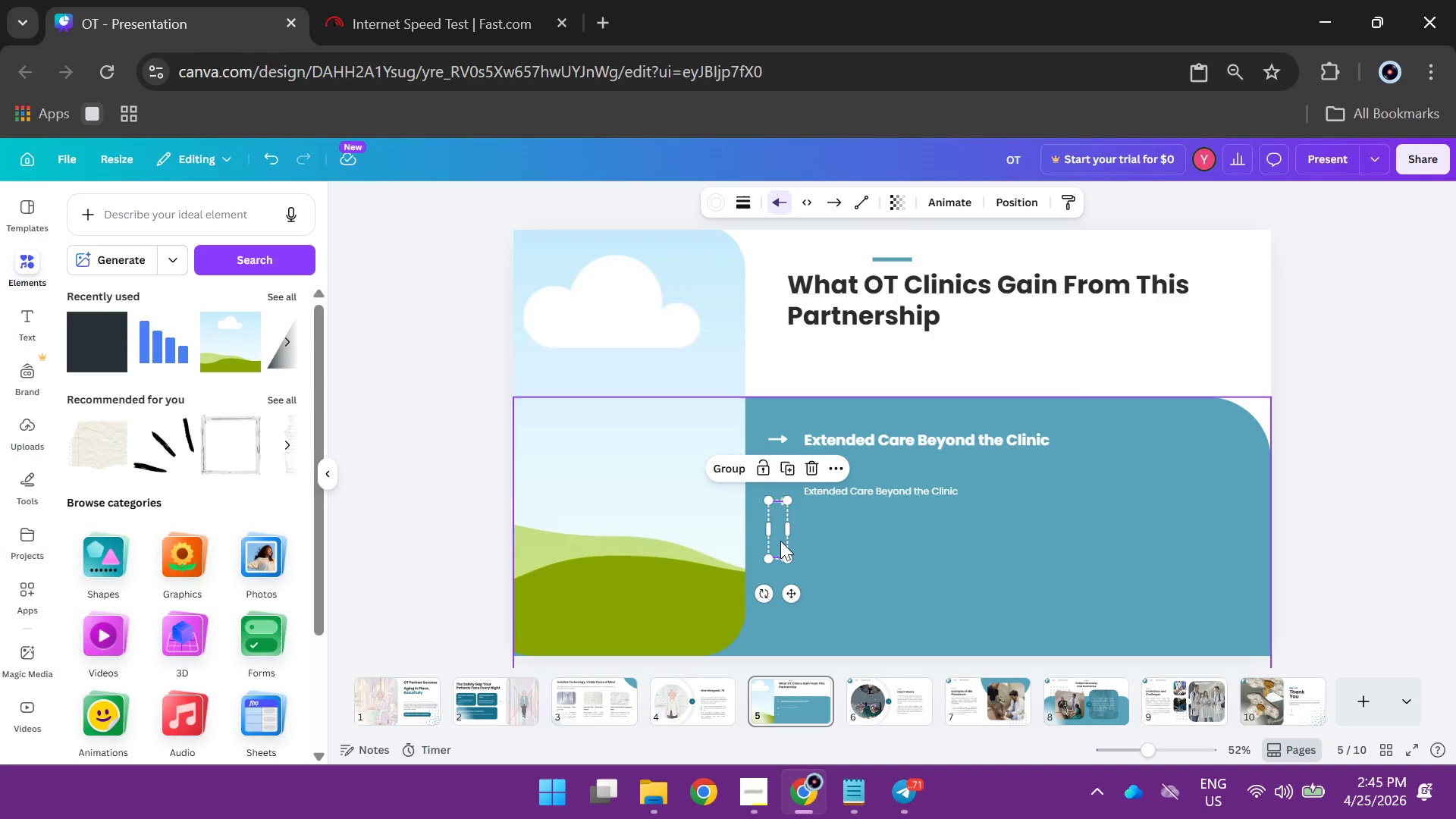 
left_click_drag(start_coordinate=[778, 538], to_coordinate=[780, 592])
 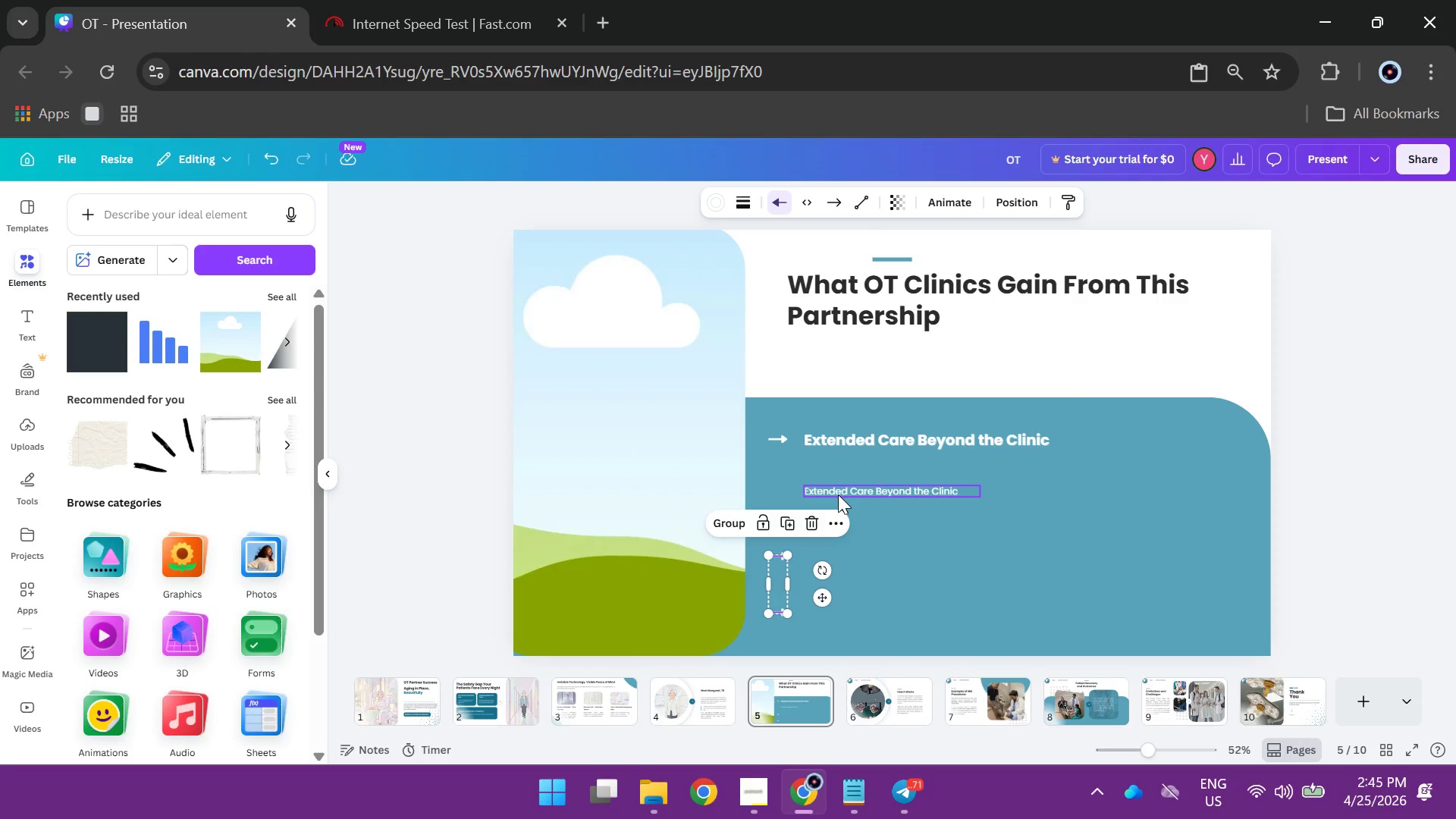 
left_click_drag(start_coordinate=[838, 494], to_coordinate=[838, 481])
 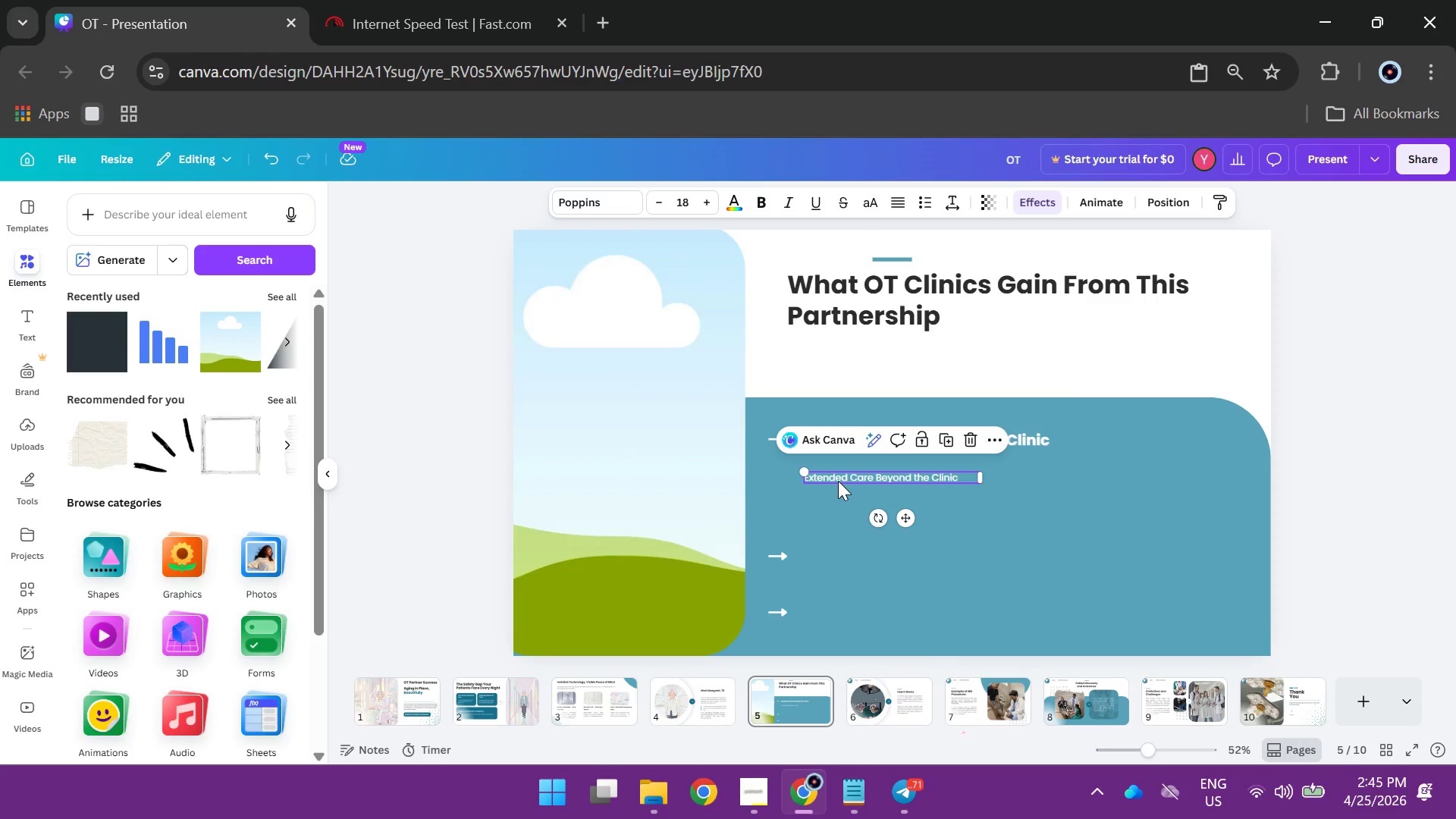 
double_click([838, 481])
 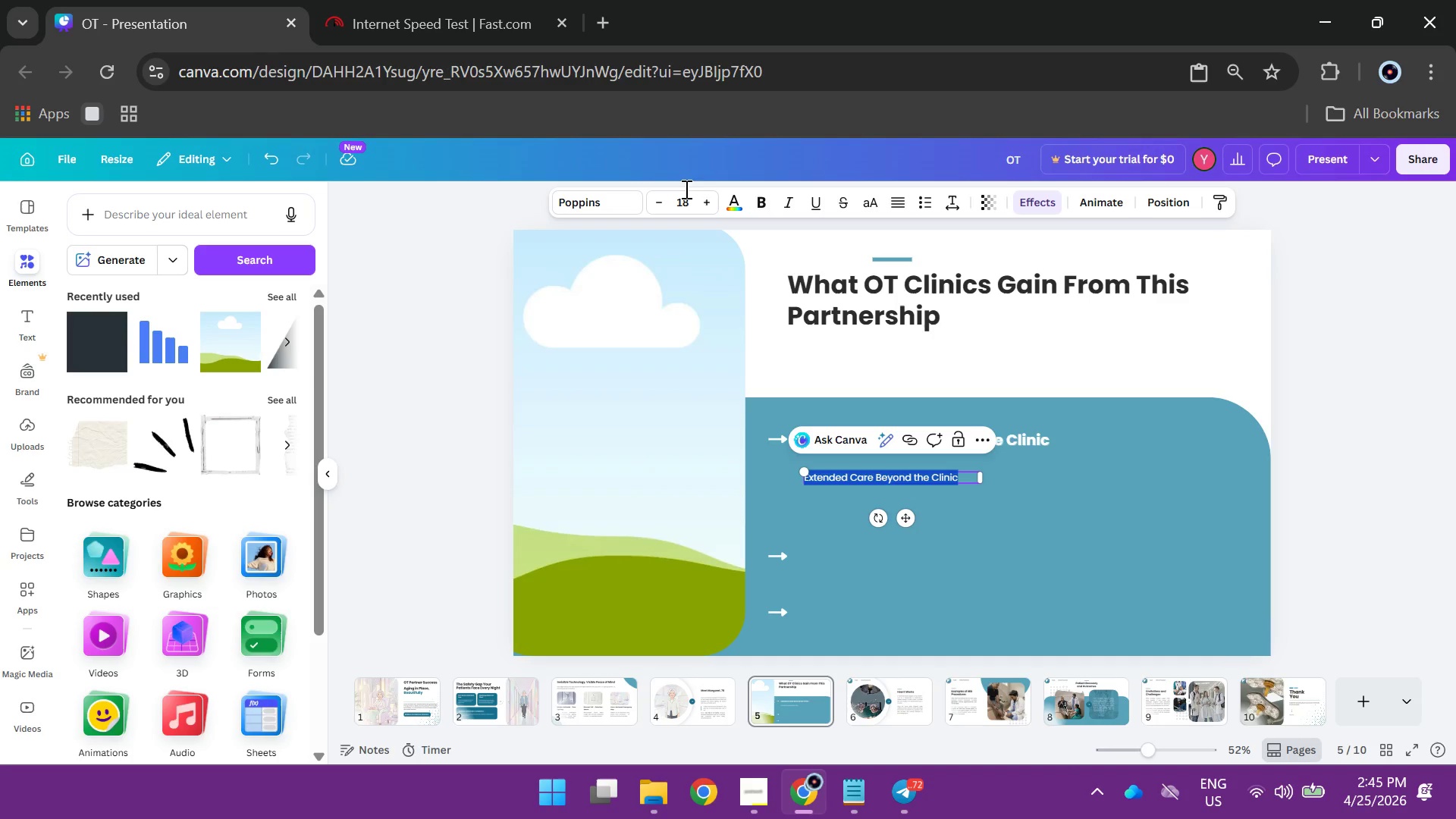 
left_click([684, 203])
 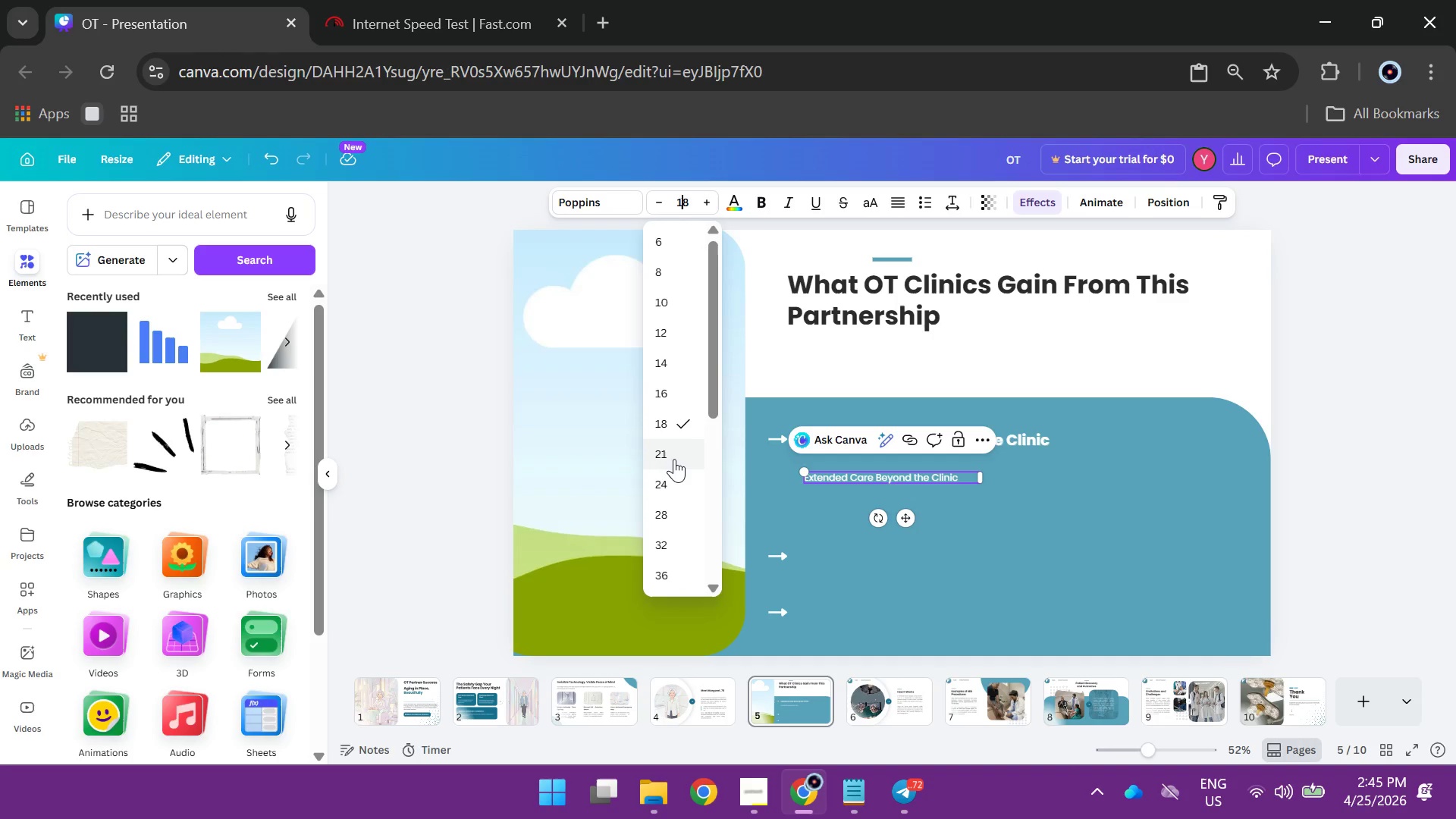 
left_click([673, 459])
 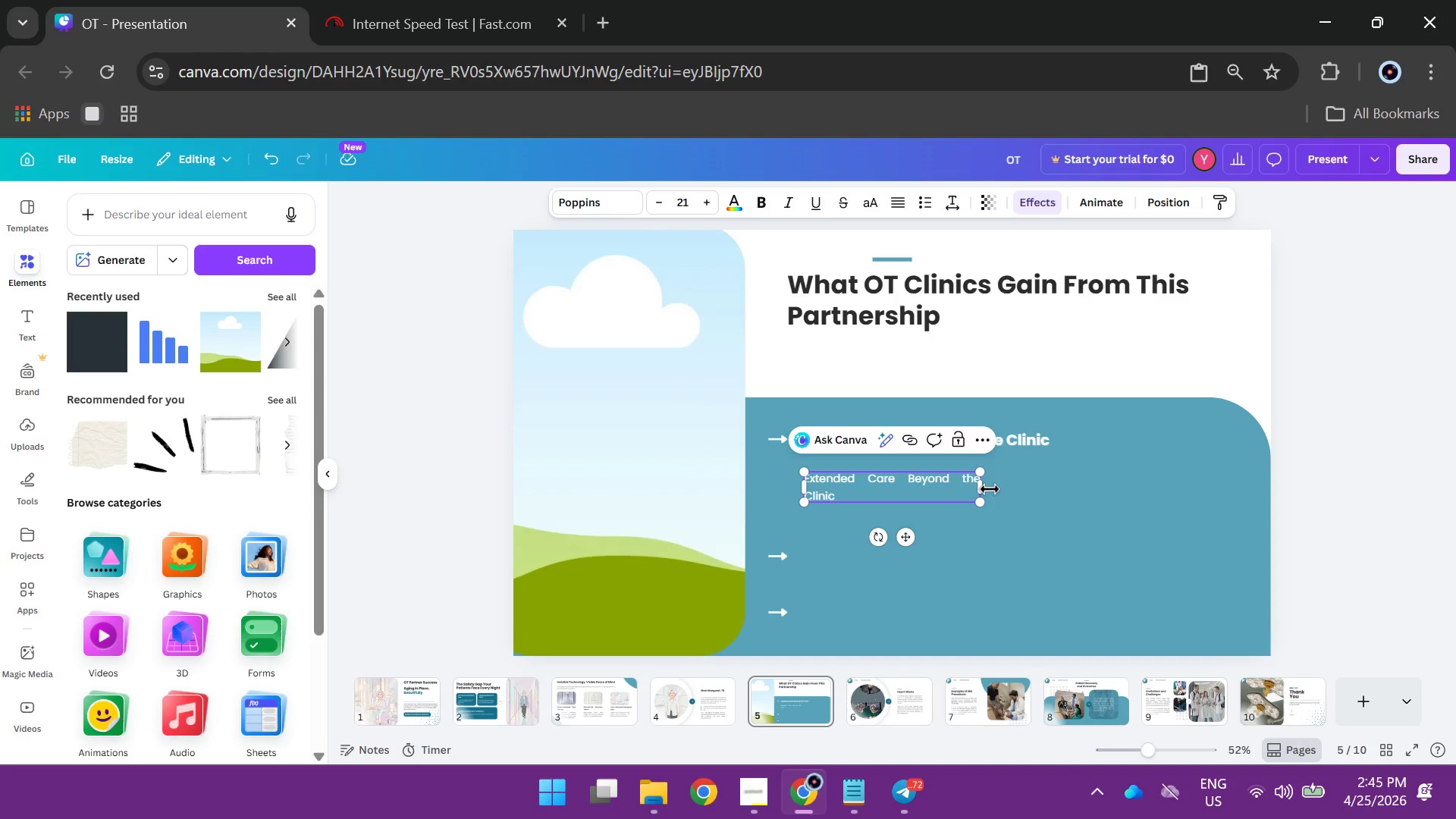 
left_click_drag(start_coordinate=[984, 485], to_coordinate=[1224, 483])
 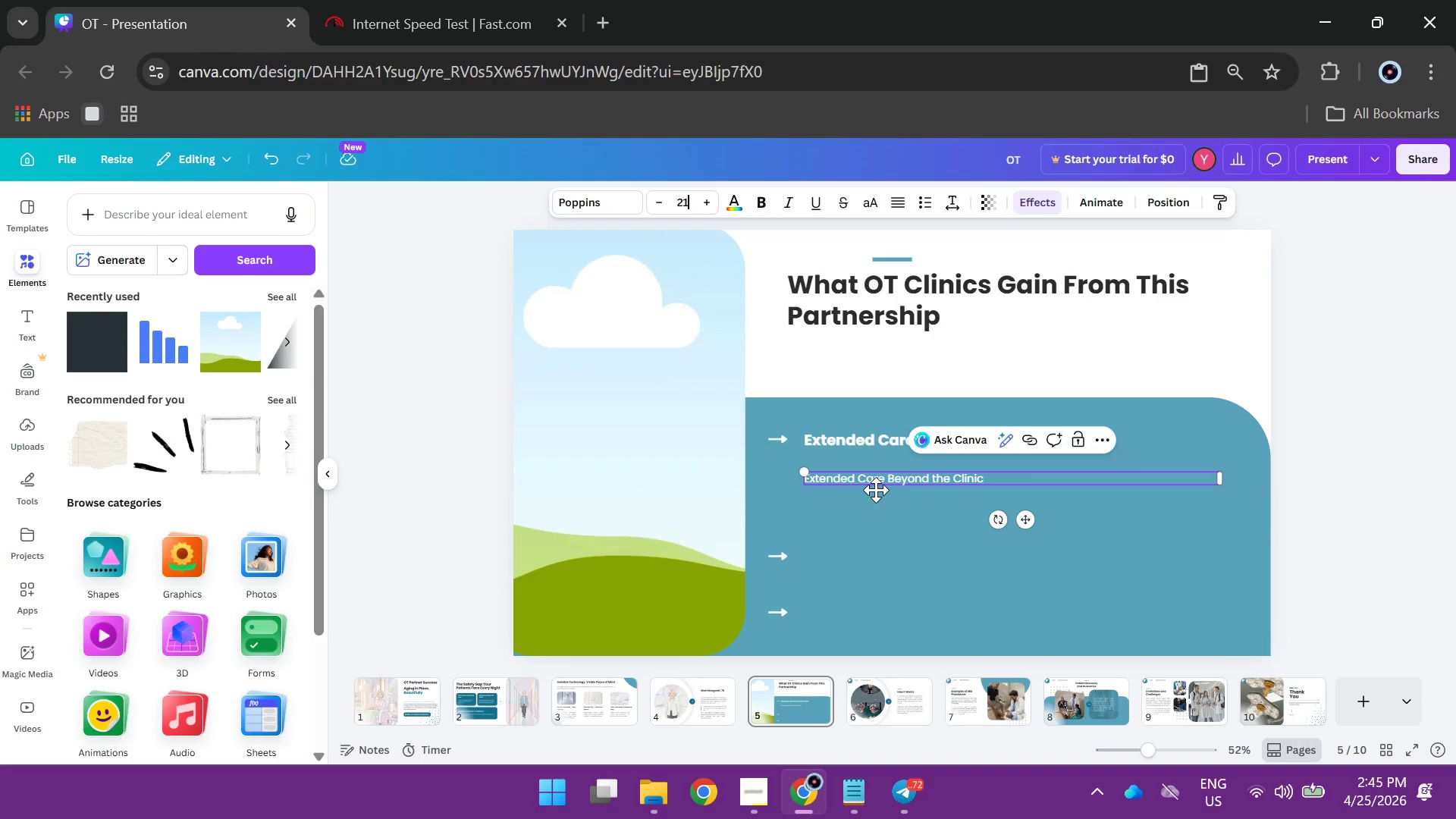 
double_click([872, 477])
 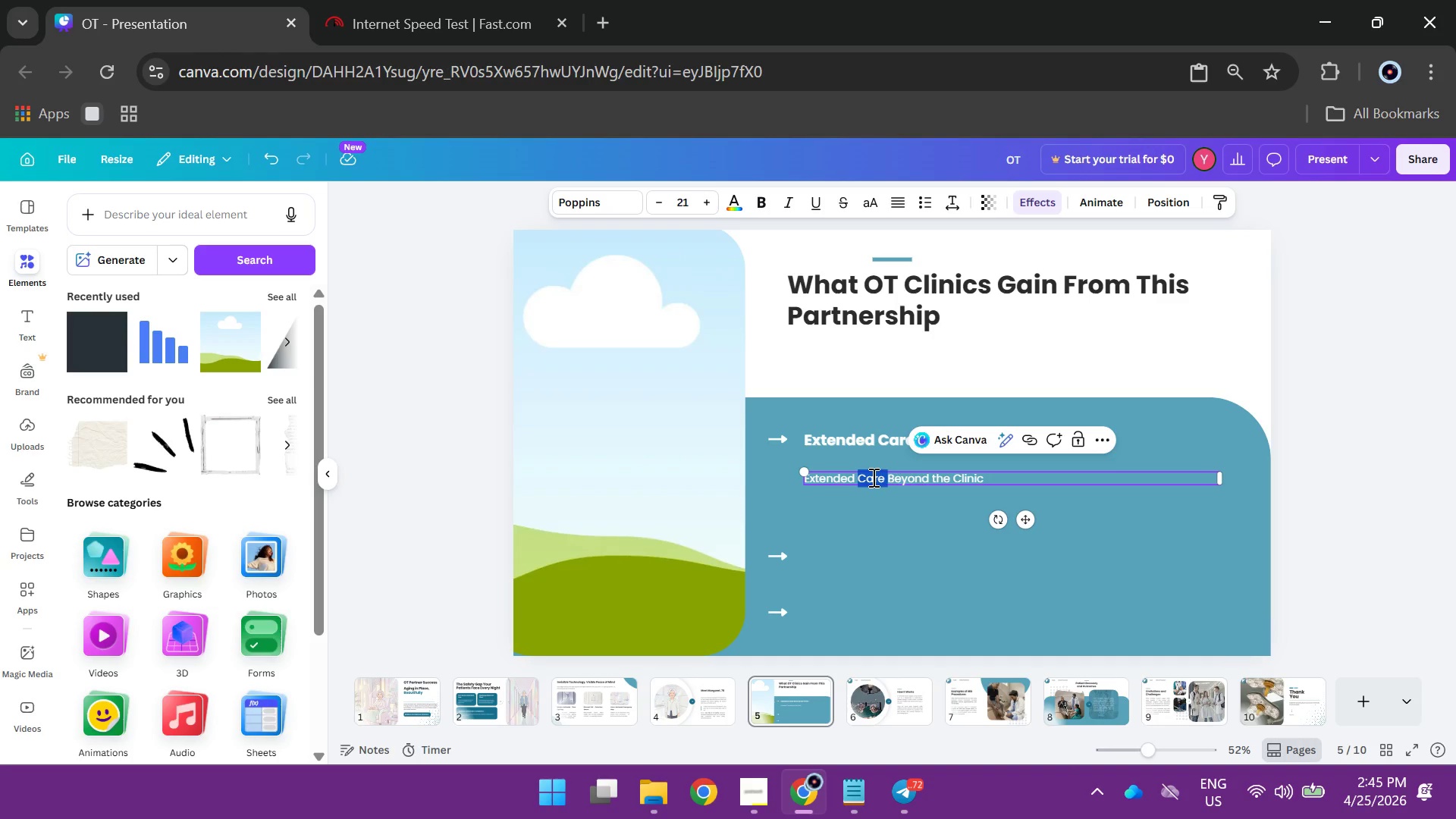 
key(Control+A)
 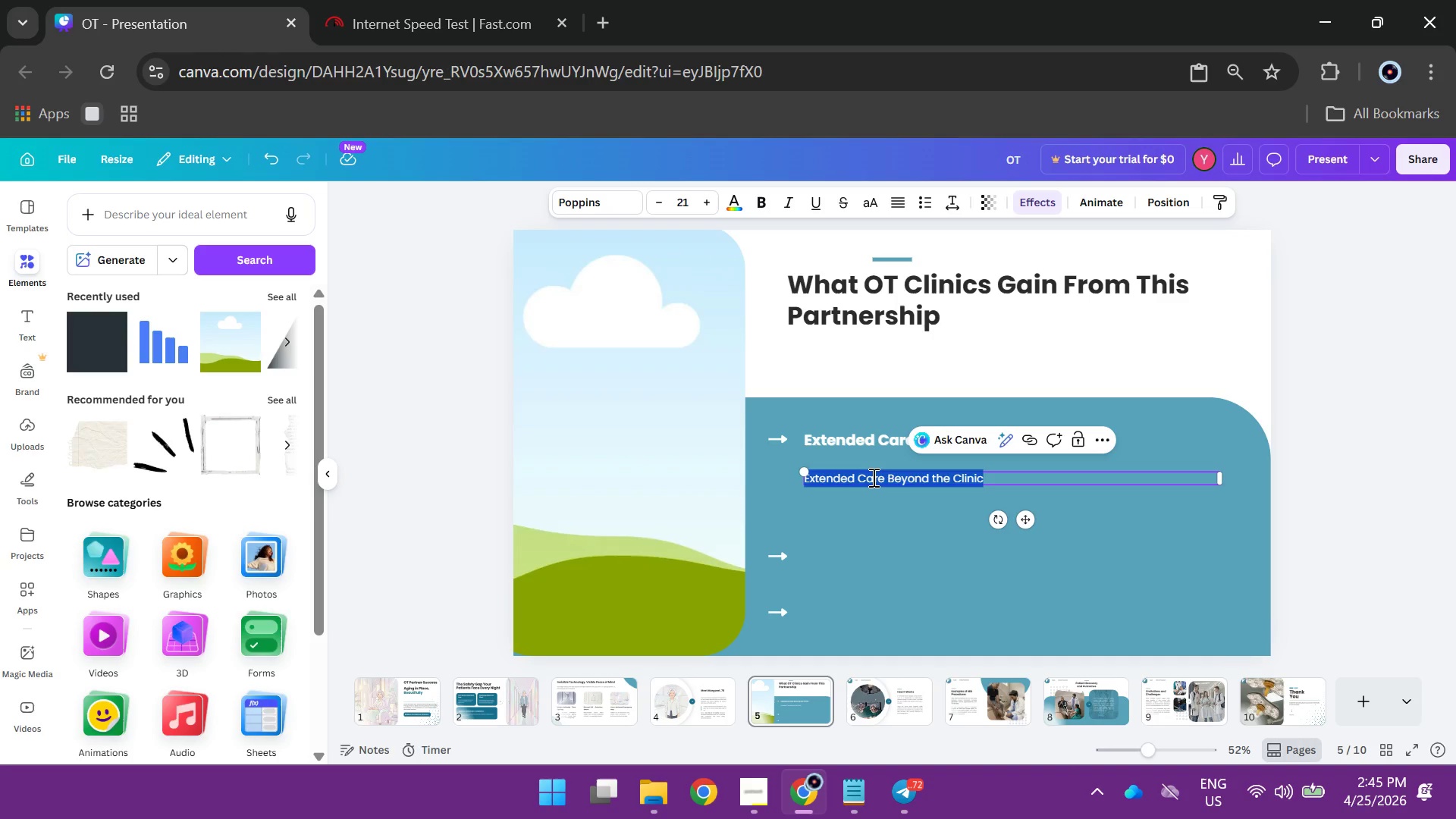 
type(Your )
 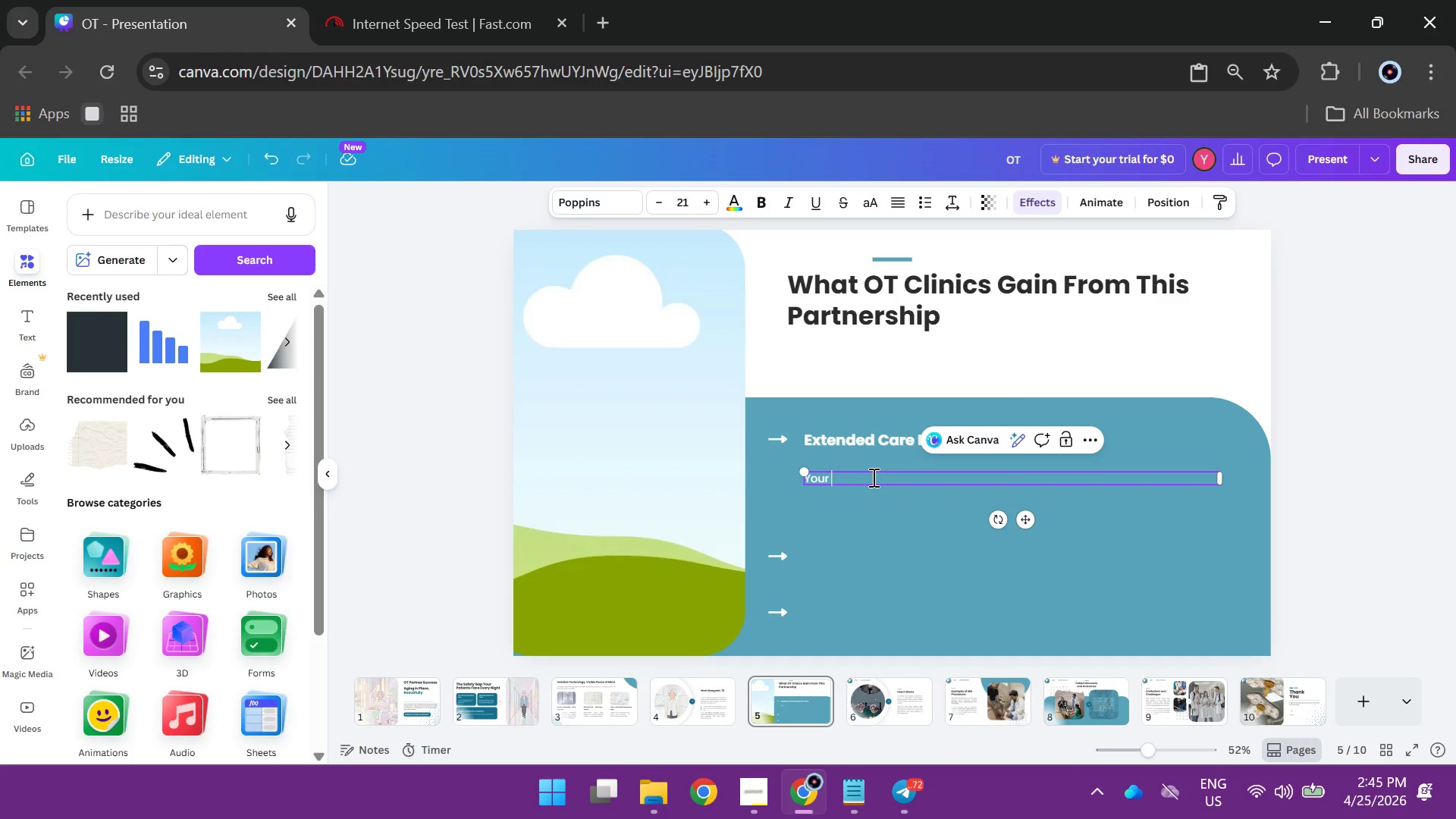 
type(Saftey )
key(Backspace)
key(Backspace)
key(Backspace)
key(Backspace)
type(ety recommendations are professionally installed and Maintained)
 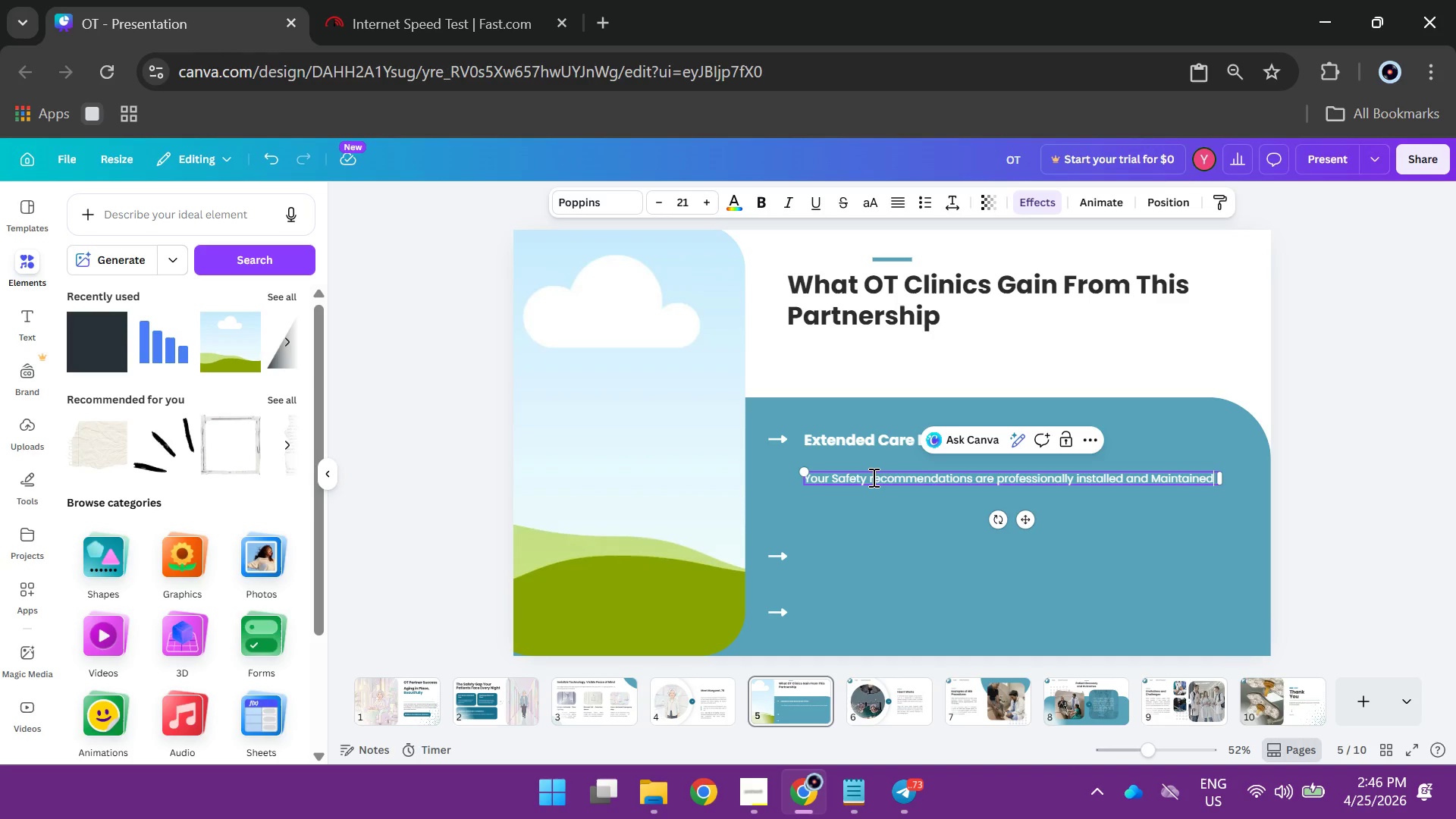 
type(- reducing li)
 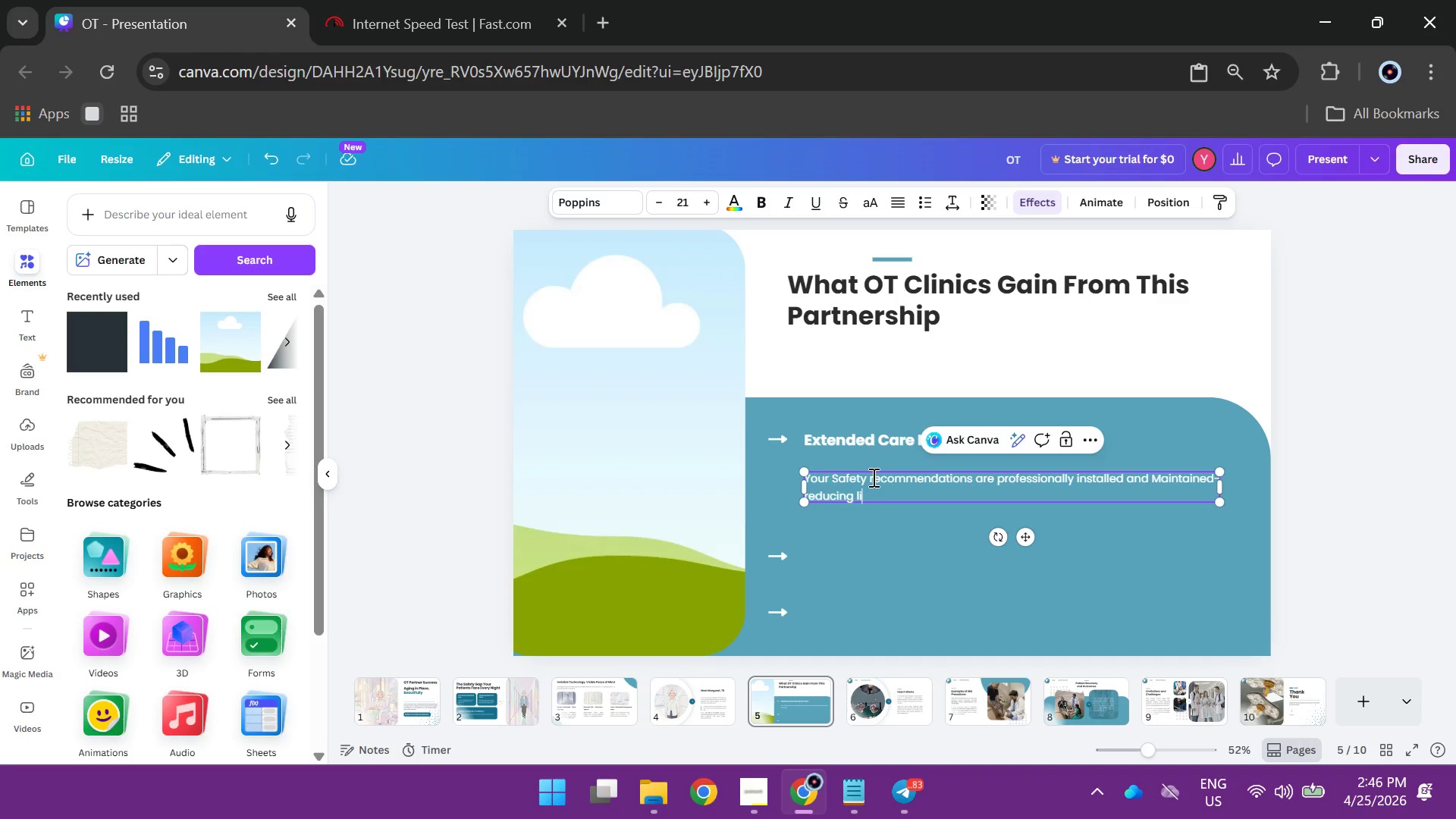 
wait(7.14)
 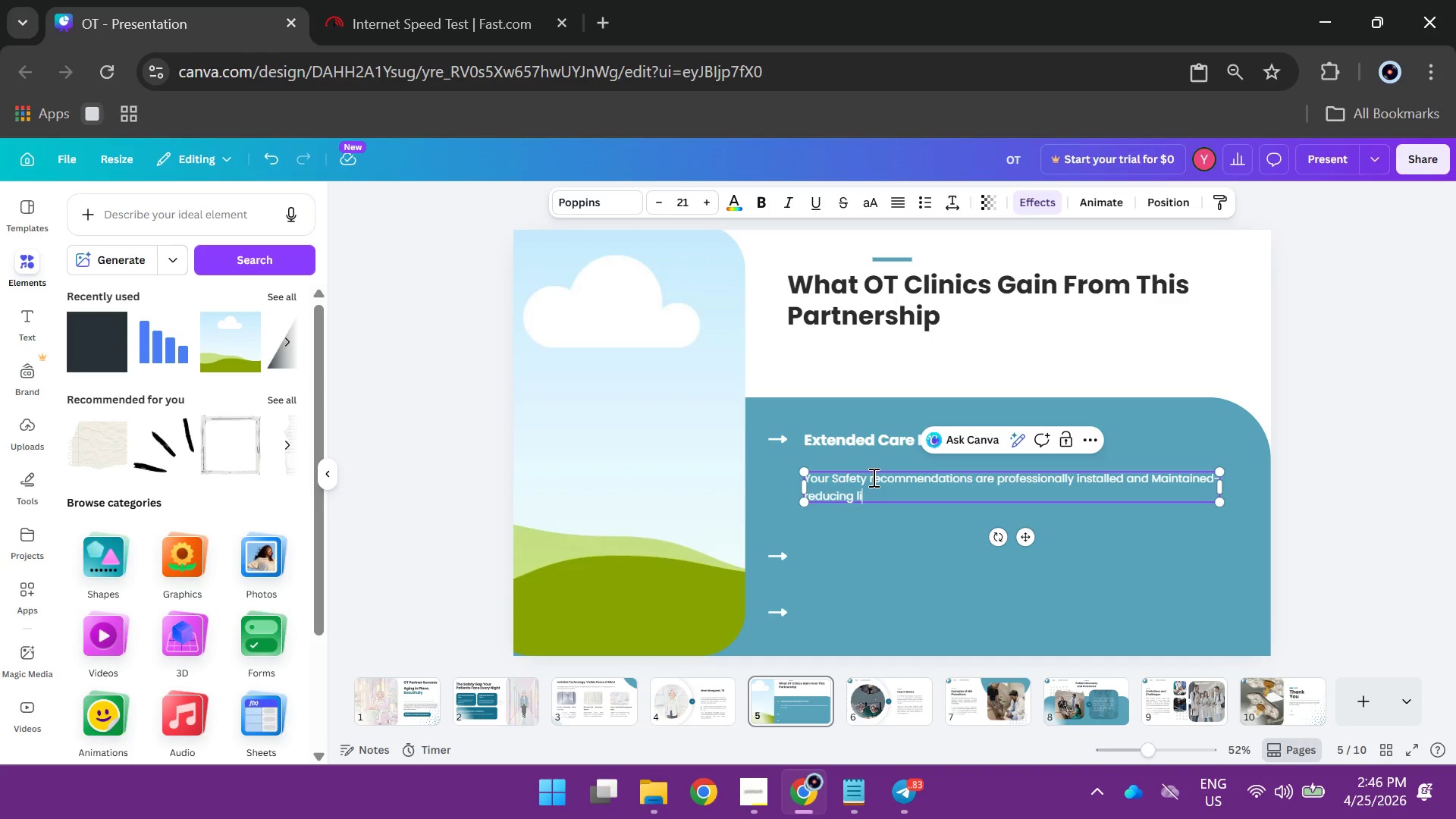 
type(ab)
 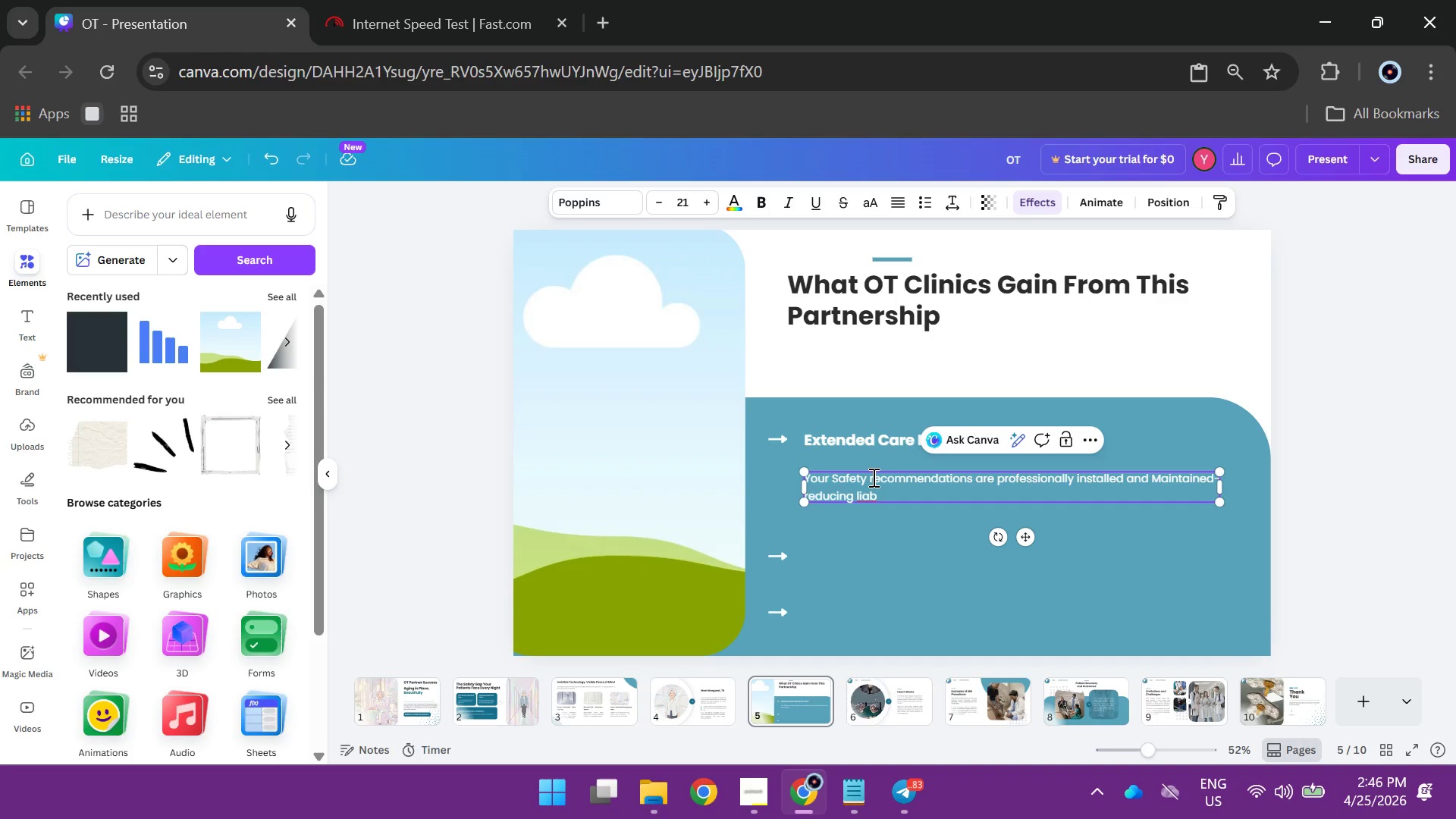 
wait(12.91)
 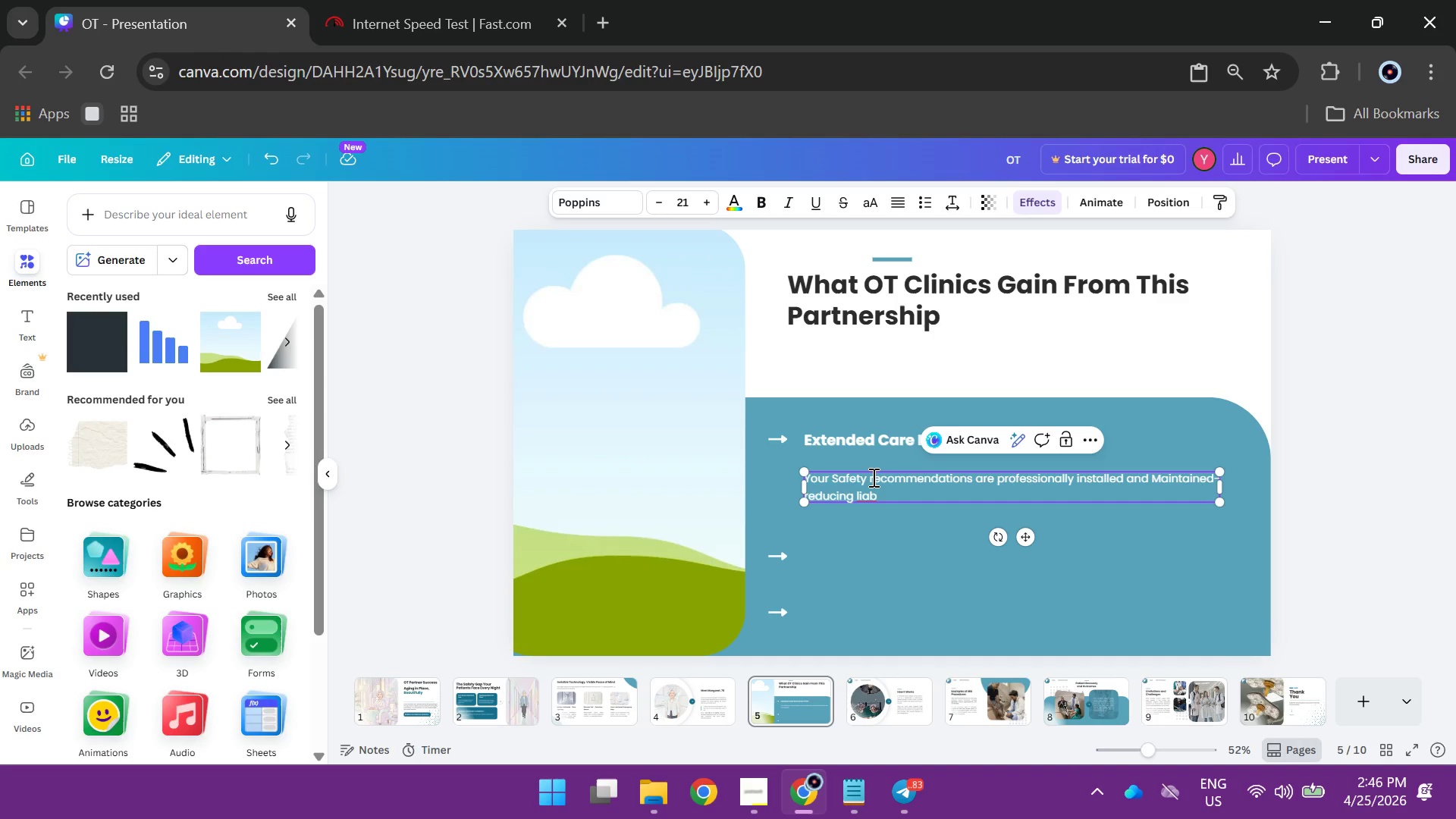 
key(Backspace)
key(Backspace)
type(ability and improving outcomes.)
 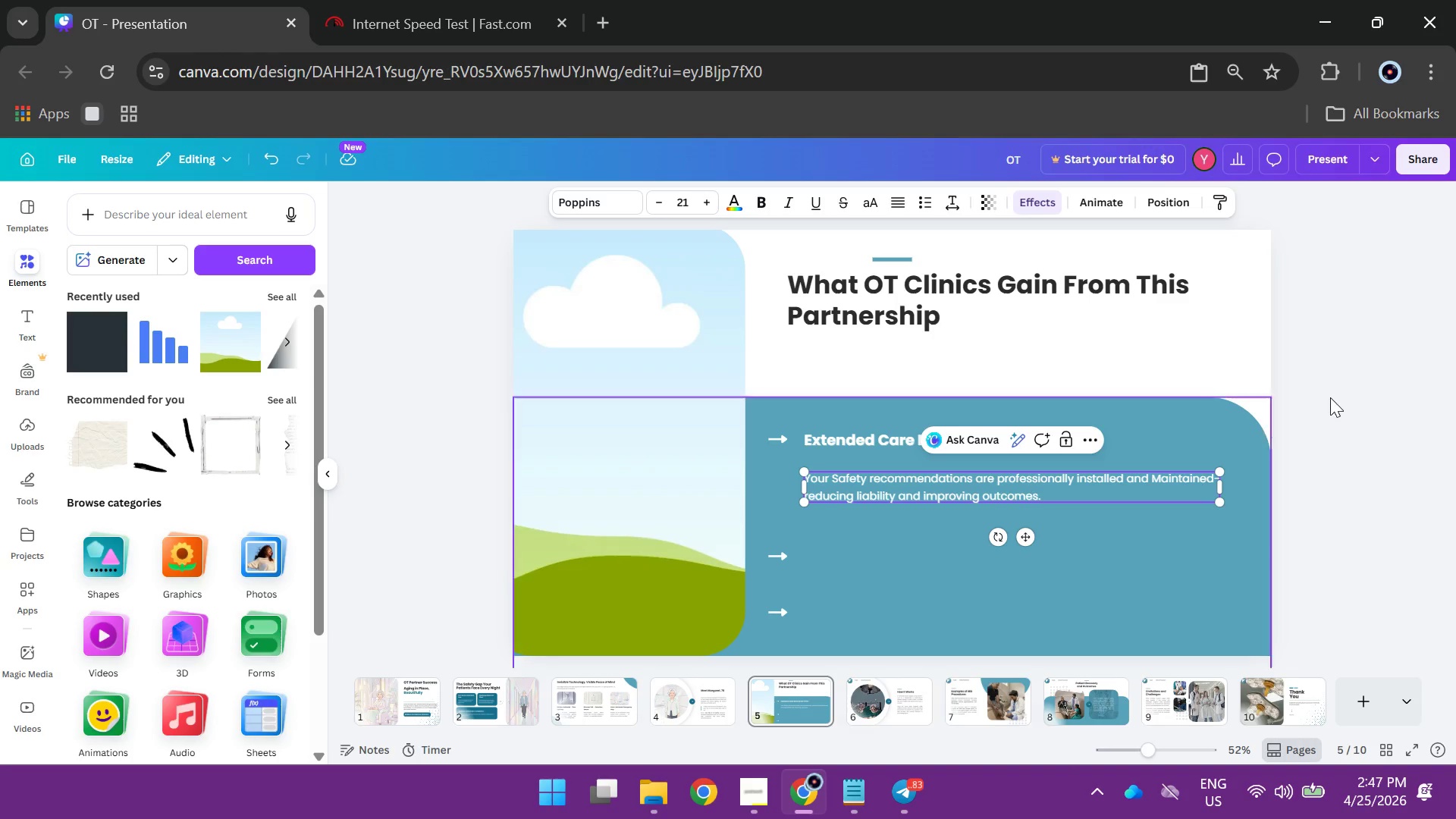 
left_click([1330, 397])
 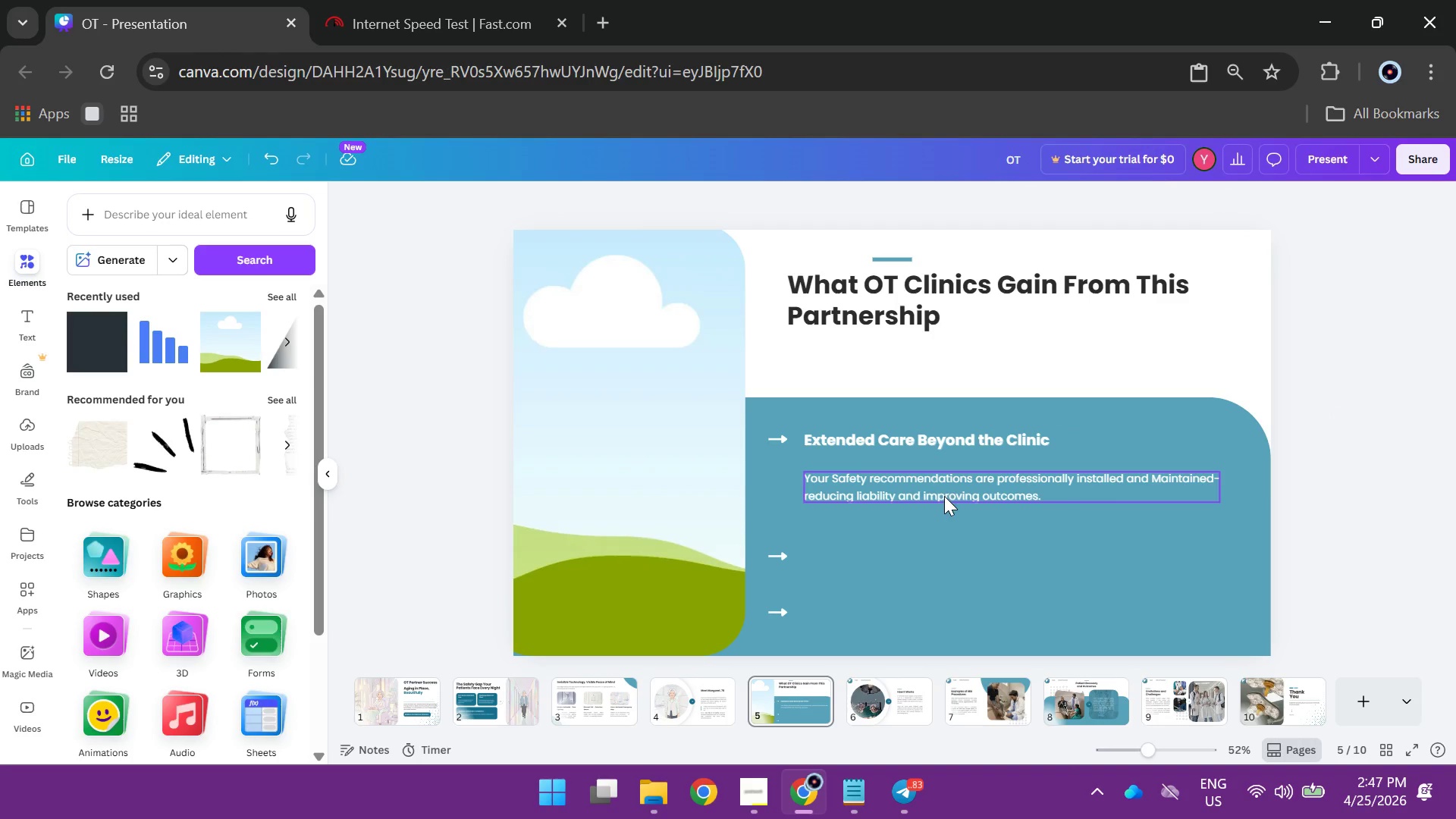 
left_click_drag(start_coordinate=[944, 496], to_coordinate=[943, 483])
 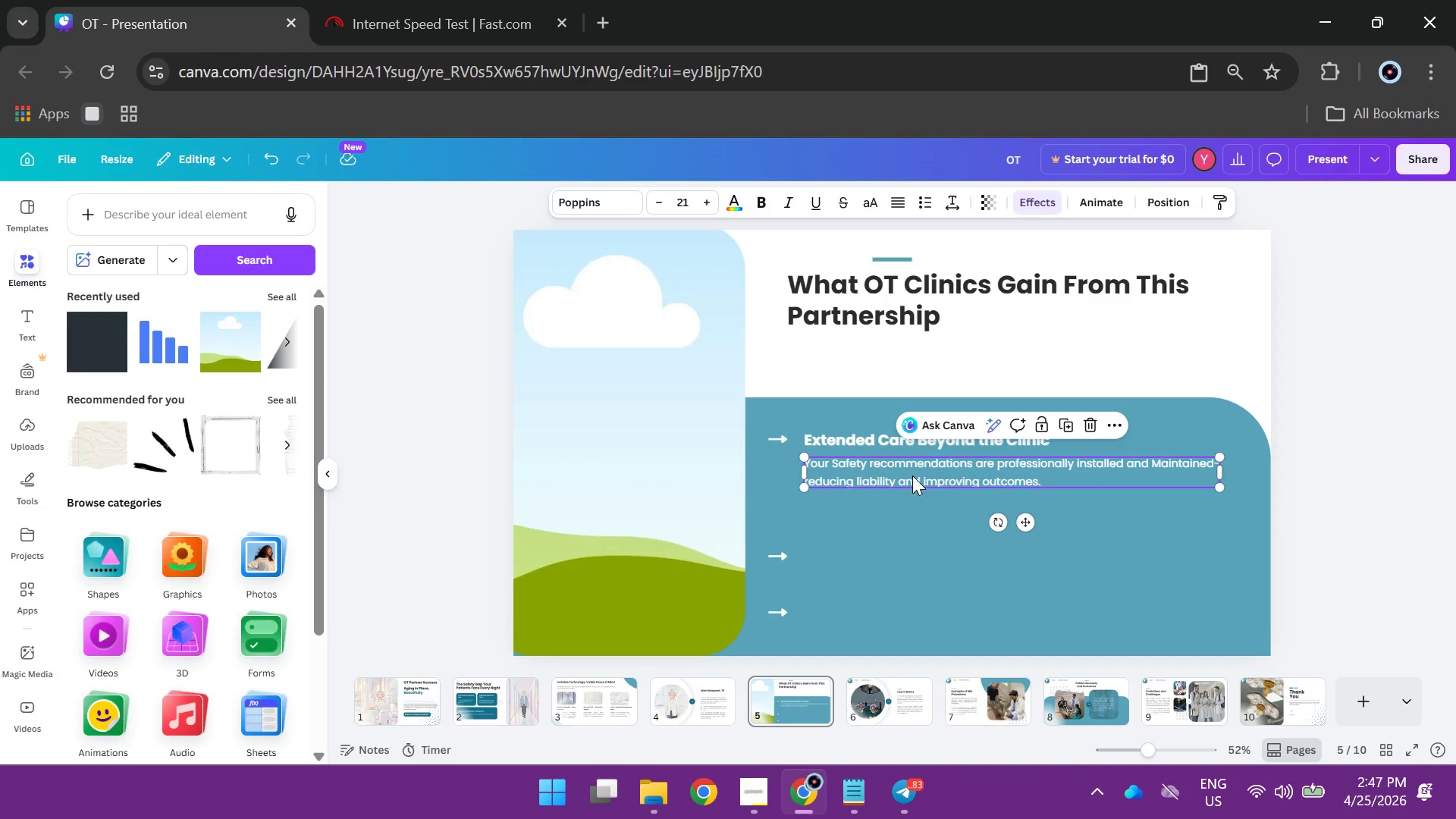 
wait(6.39)
 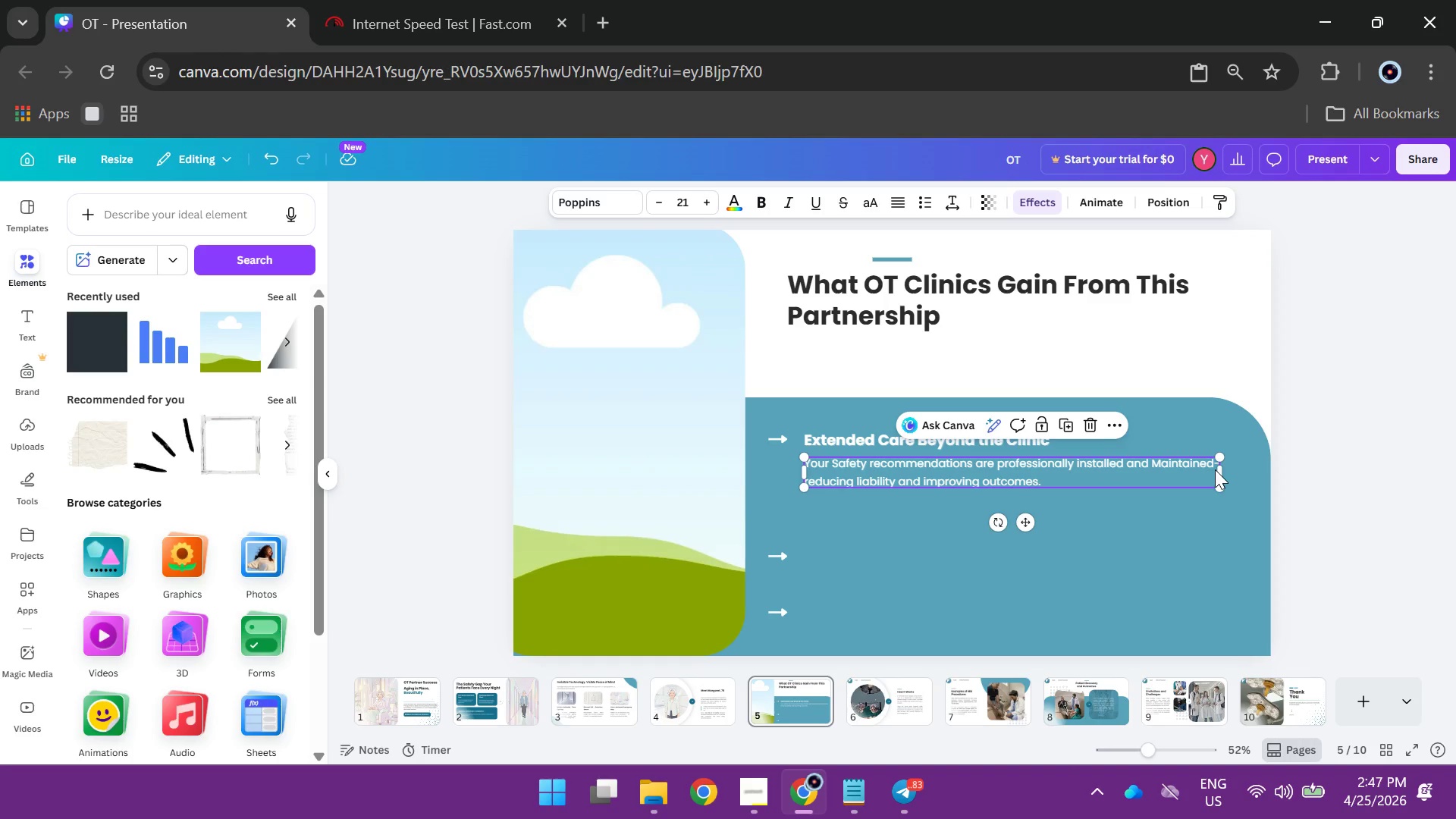 
left_click_drag(start_coordinate=[774, 554], to_coordinate=[776, 523])
 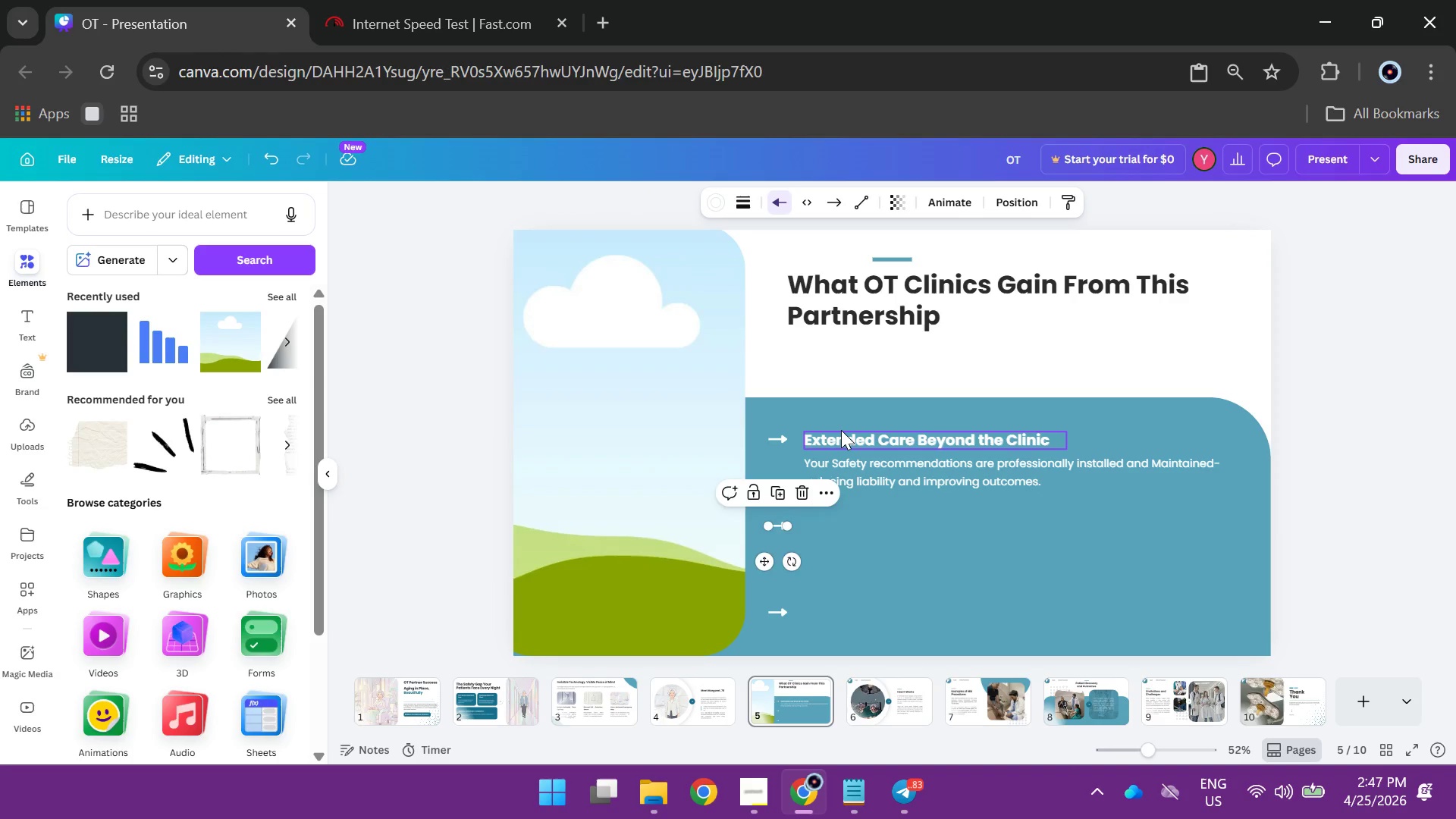 
hold_key(key=AltLeft, duration=2.47)
left_click_drag(start_coordinate=[841, 430], to_coordinate=[842, 511])
 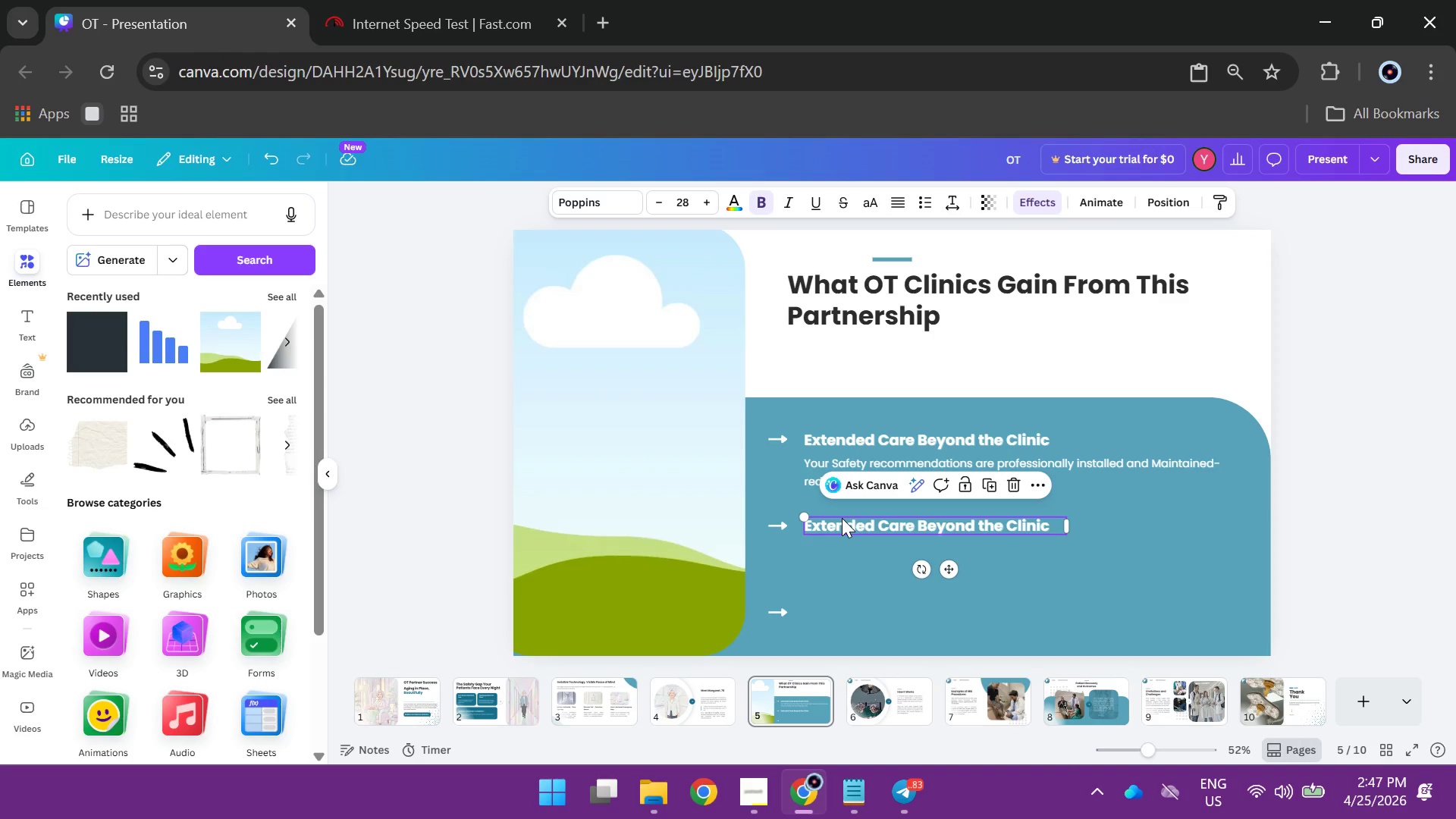 
double_click([842, 518])
 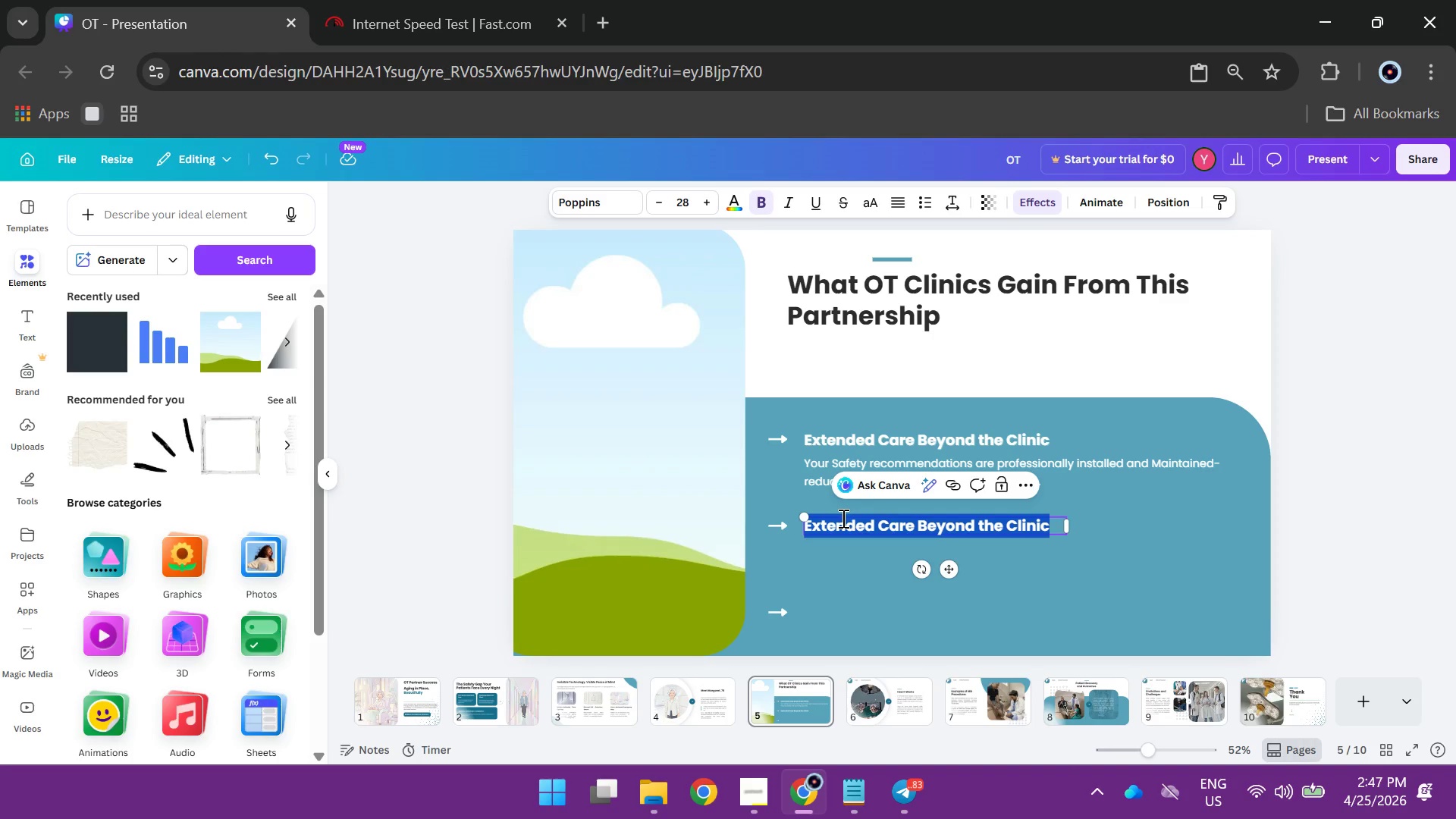 
type(Streamed)
key(Backspace)
key(Backspace)
type(lined Referral Process)
 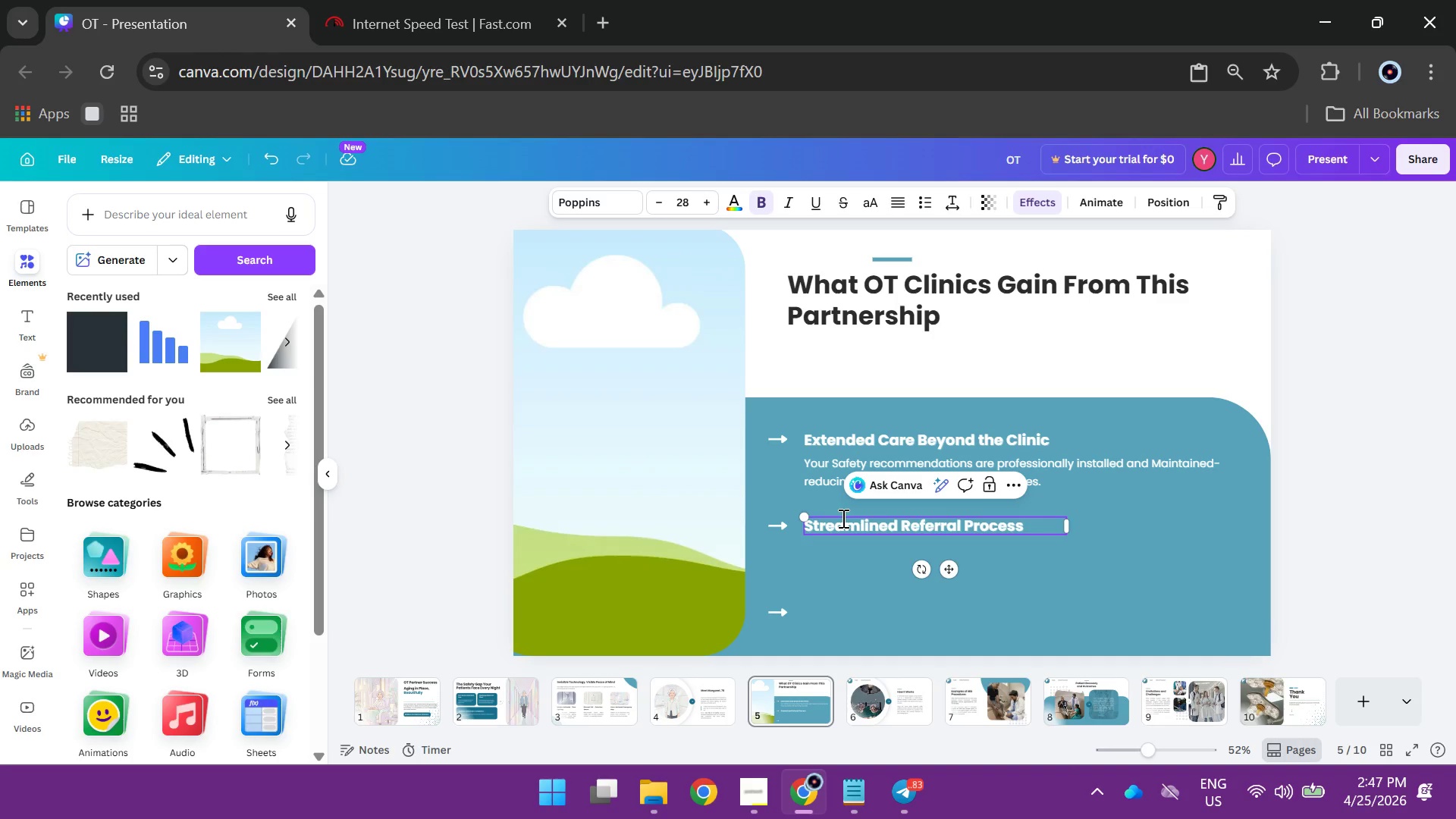 
wait(8.28)
 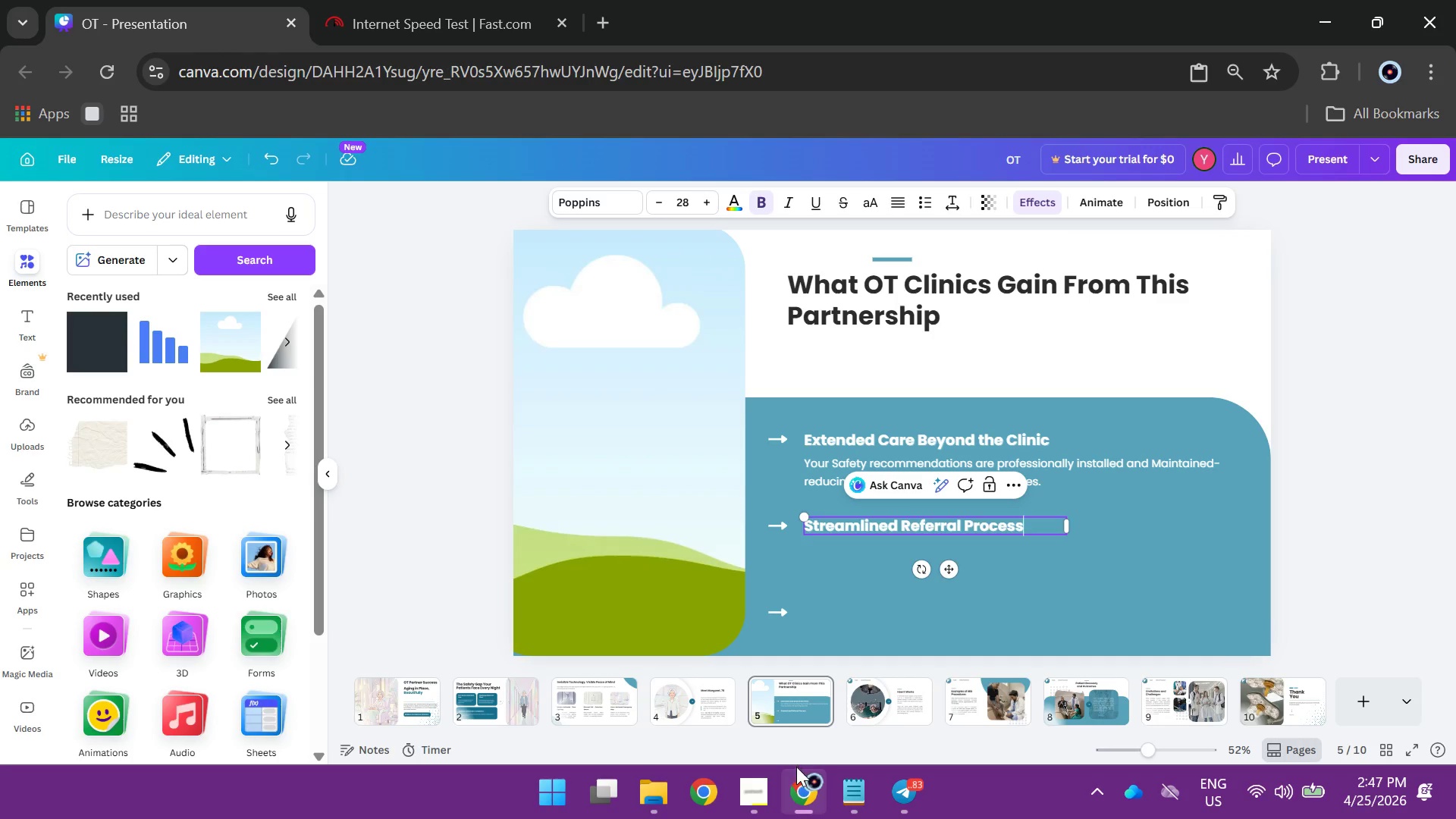 
left_click([1144, 534])
 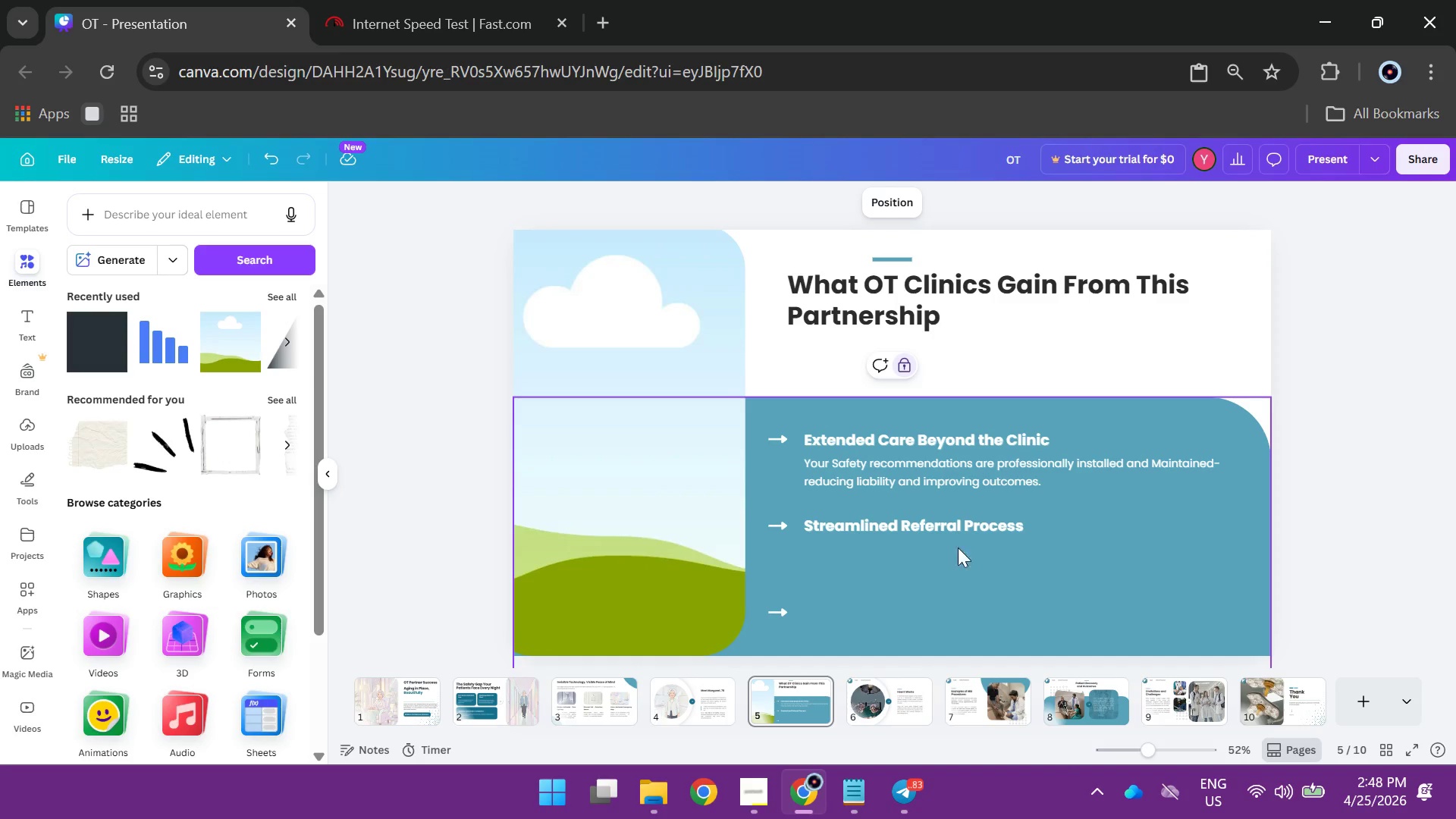 
hold_key(key=AltLeft, duration=2.17)
left_click_drag(start_coordinate=[867, 529], to_coordinate=[865, 601])
 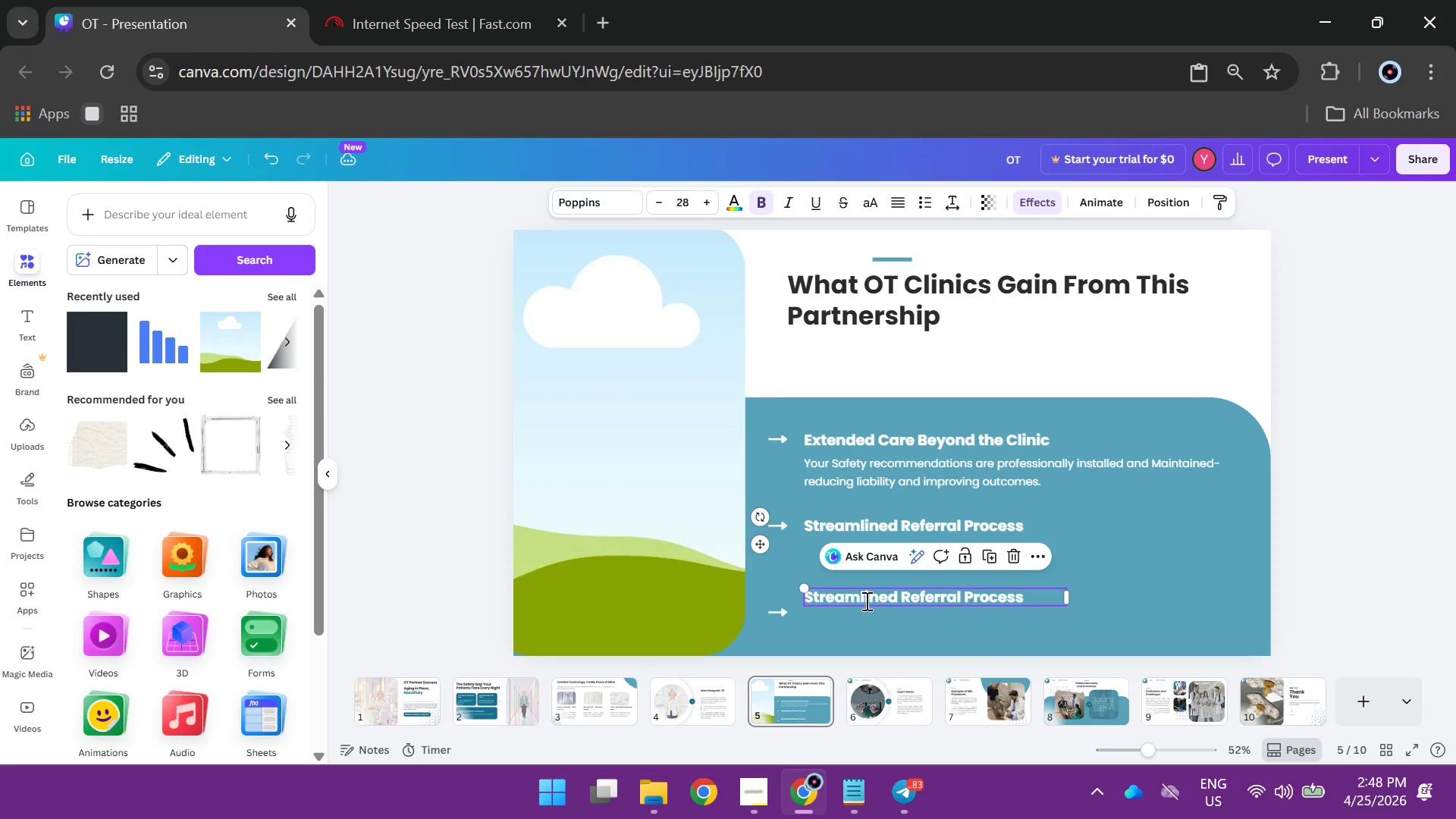 
double_click([865, 601])
 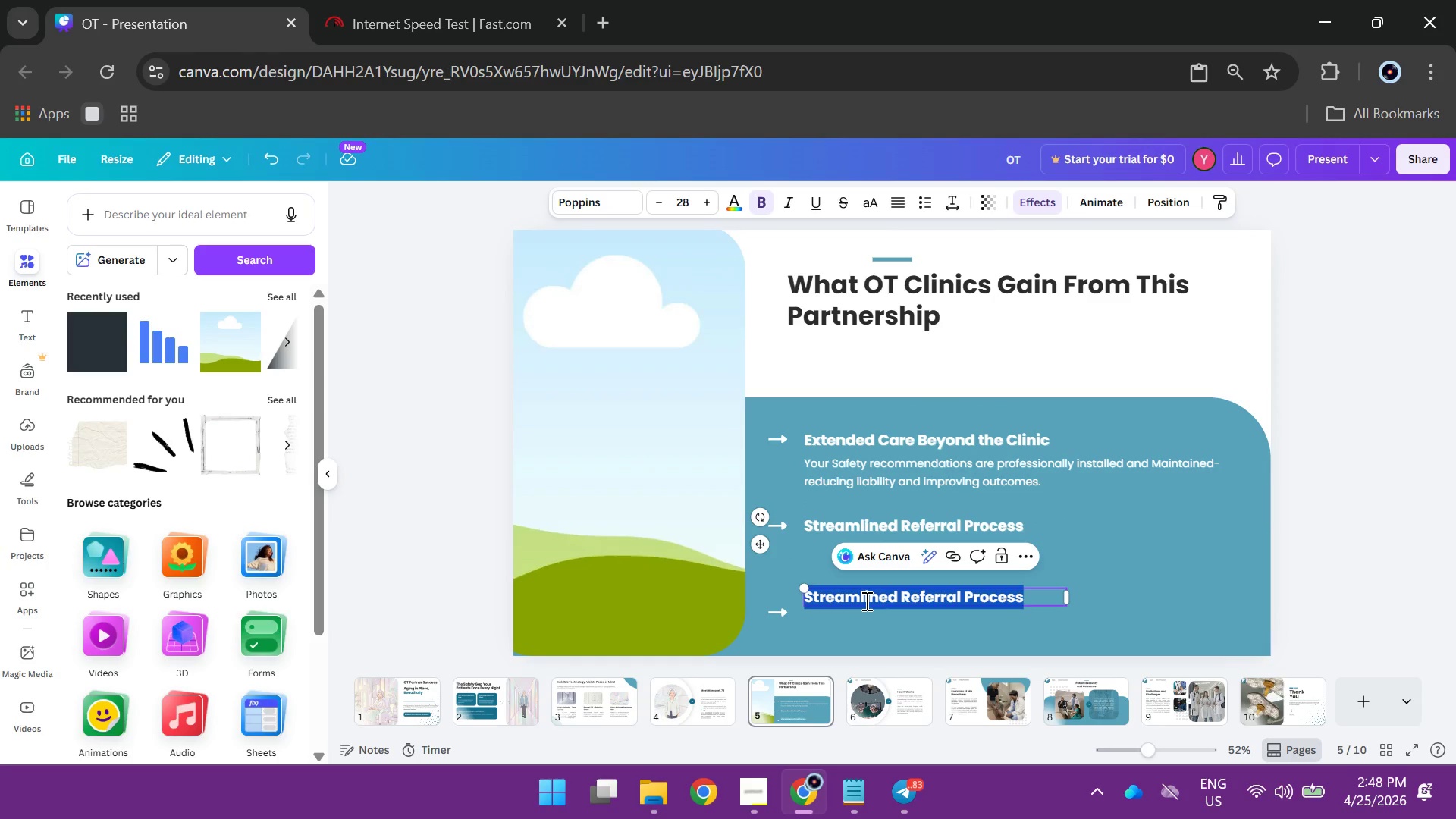 
type(Outcome Reporting)
 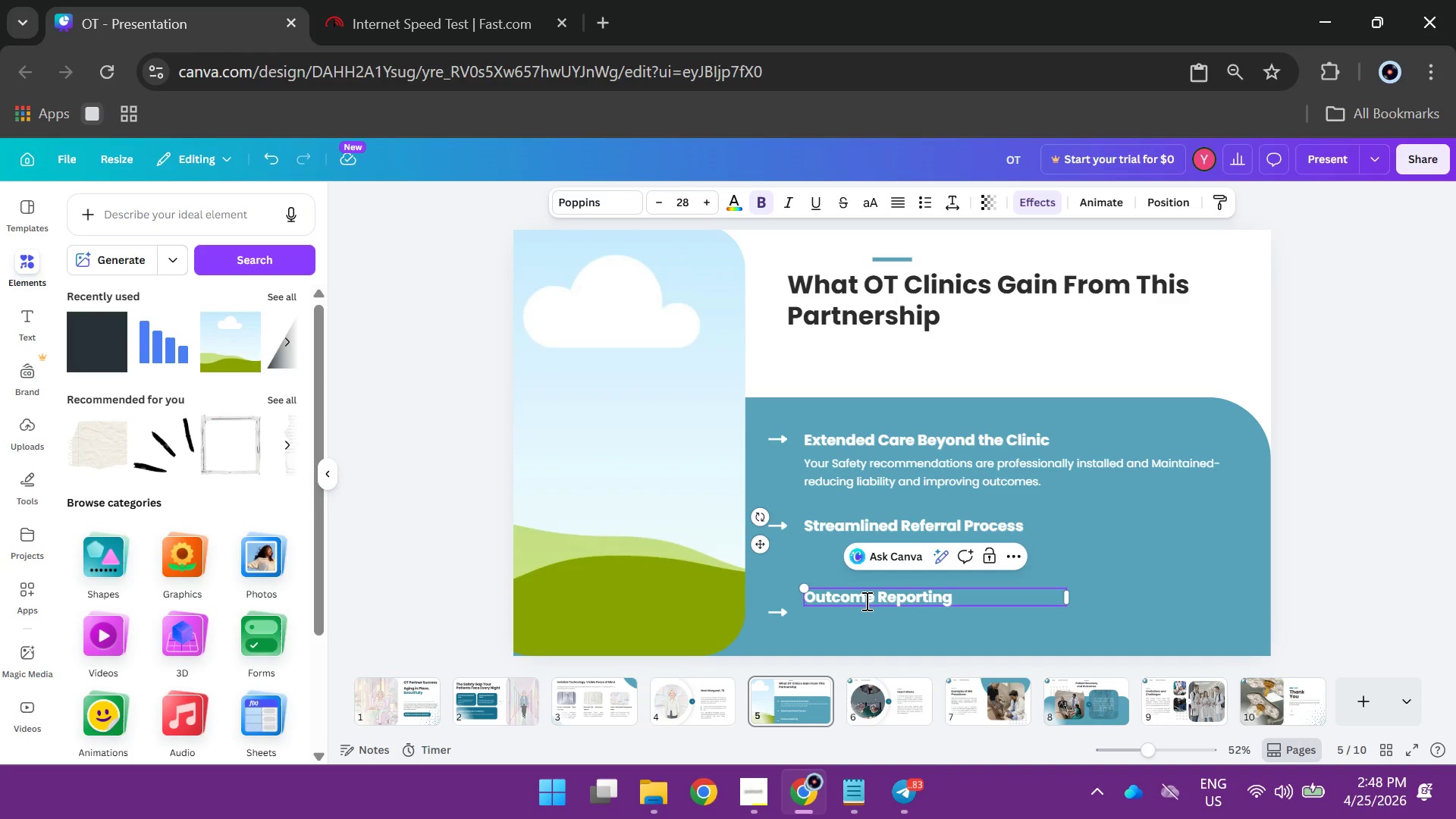 
left_click([861, 479])
 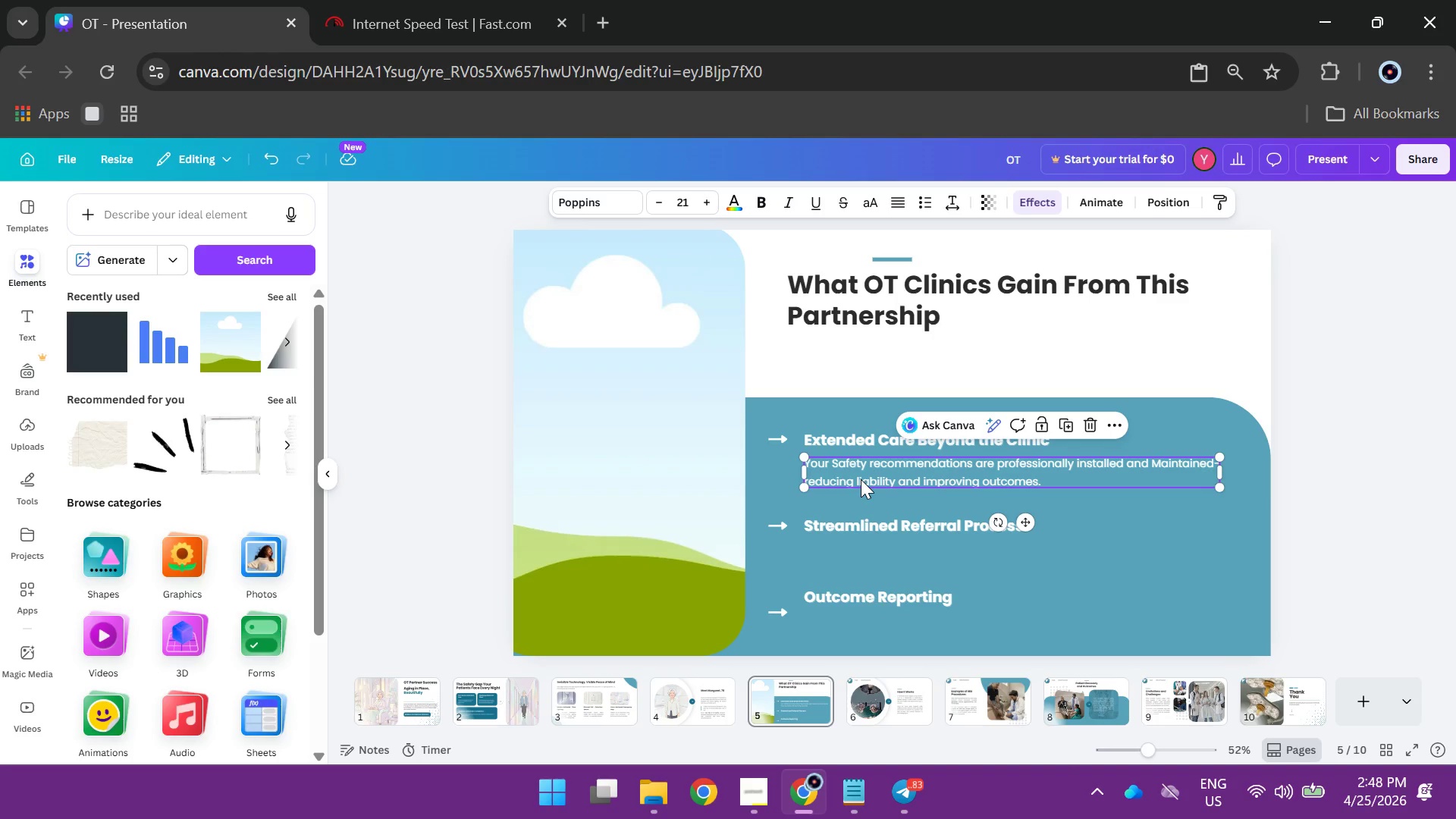 
hold_key(key=AltLeft, duration=5.95)
left_click_drag(start_coordinate=[861, 479], to_coordinate=[860, 568])
 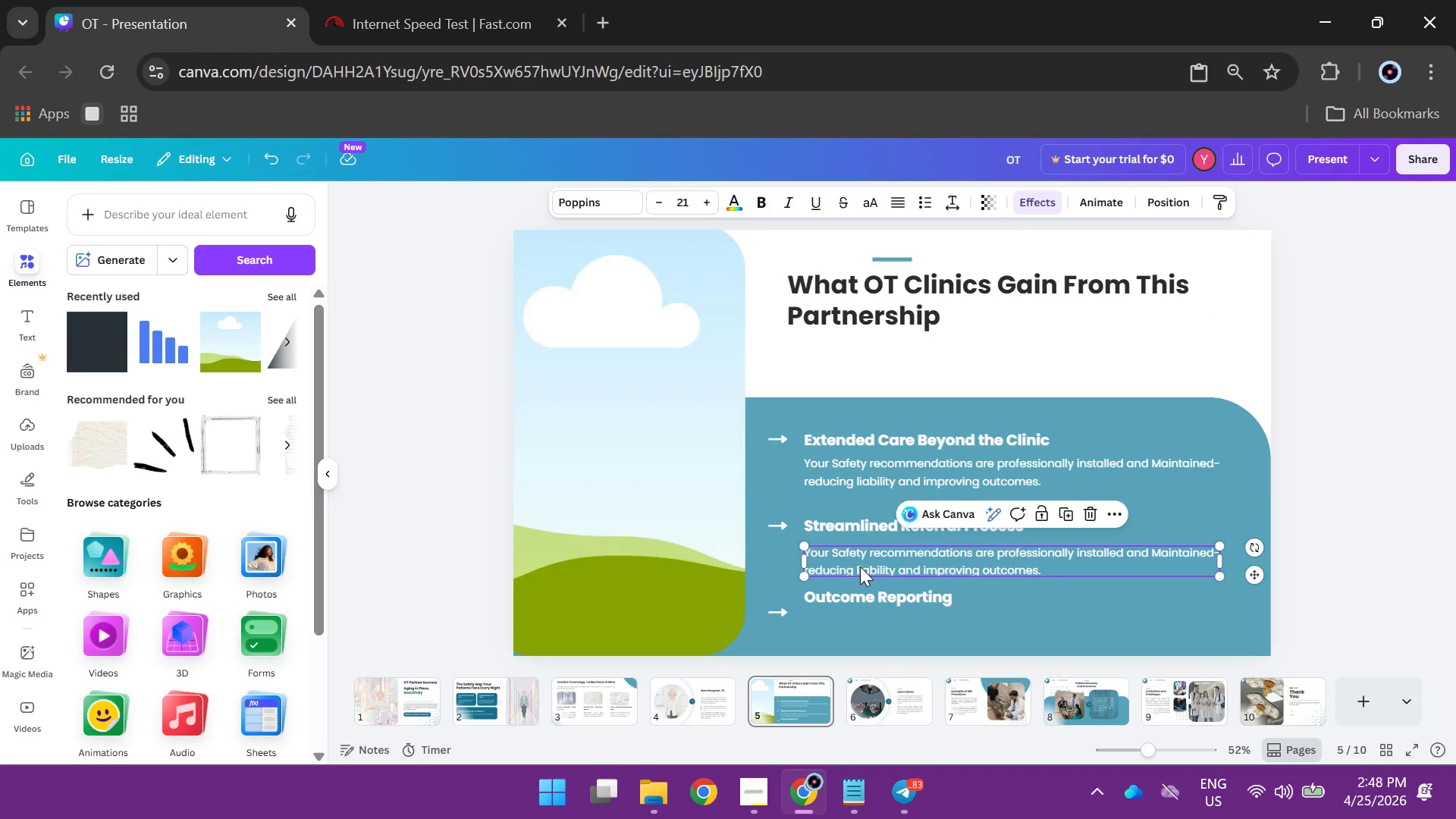 
left_click_drag(start_coordinate=[860, 566], to_coordinate=[861, 634])
 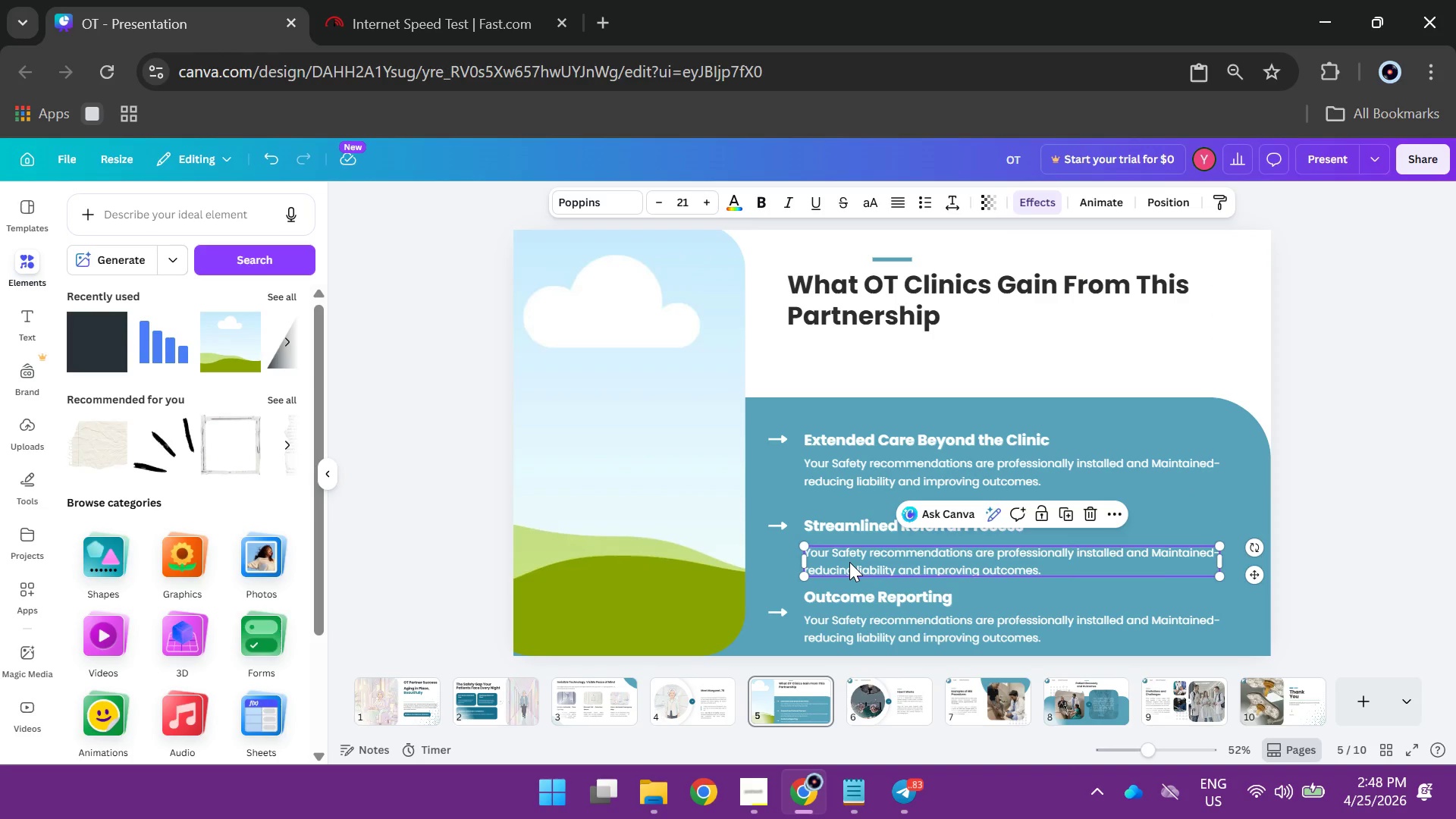 
double_click([849, 562])
 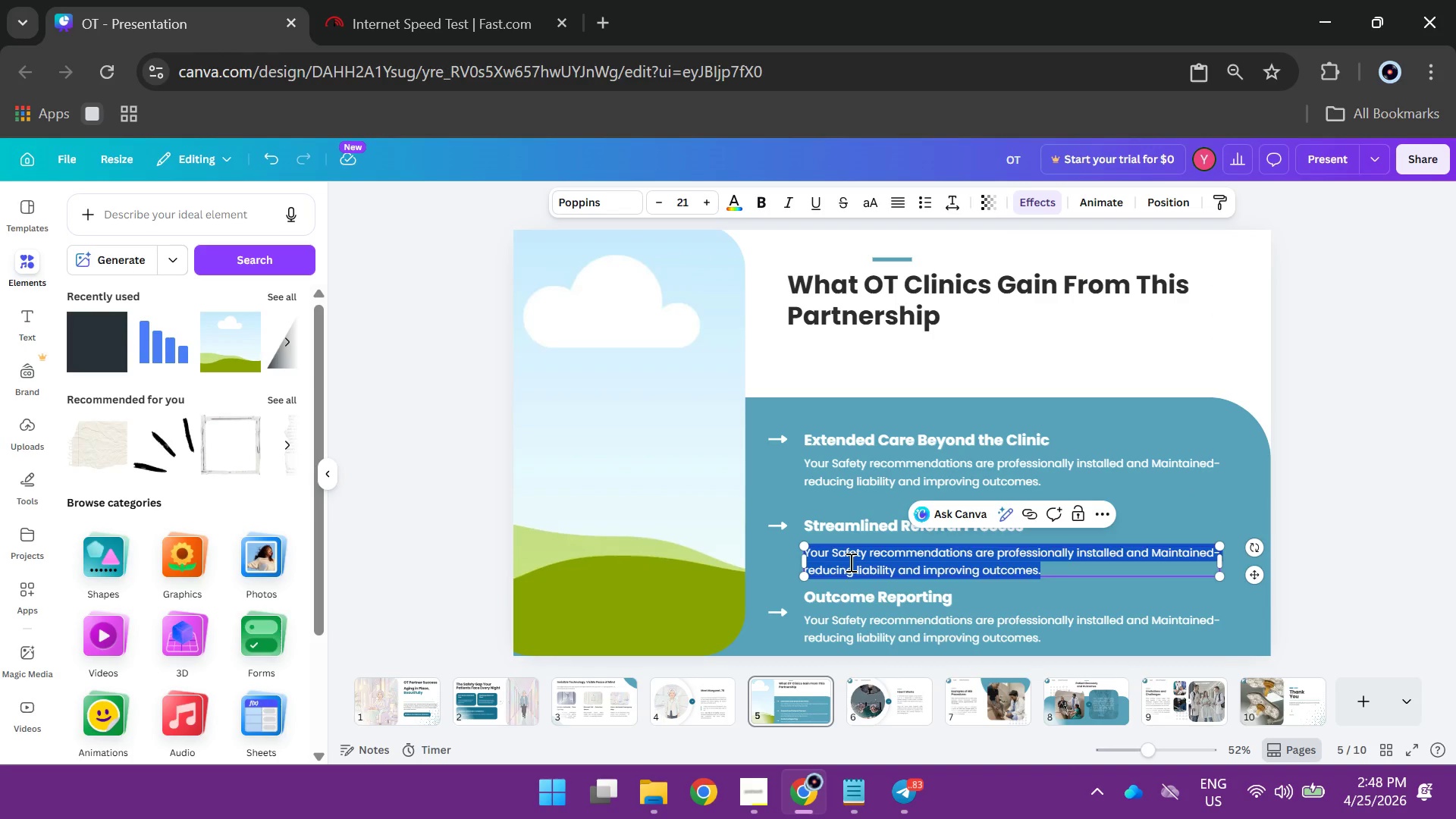 
wait(6.34)
 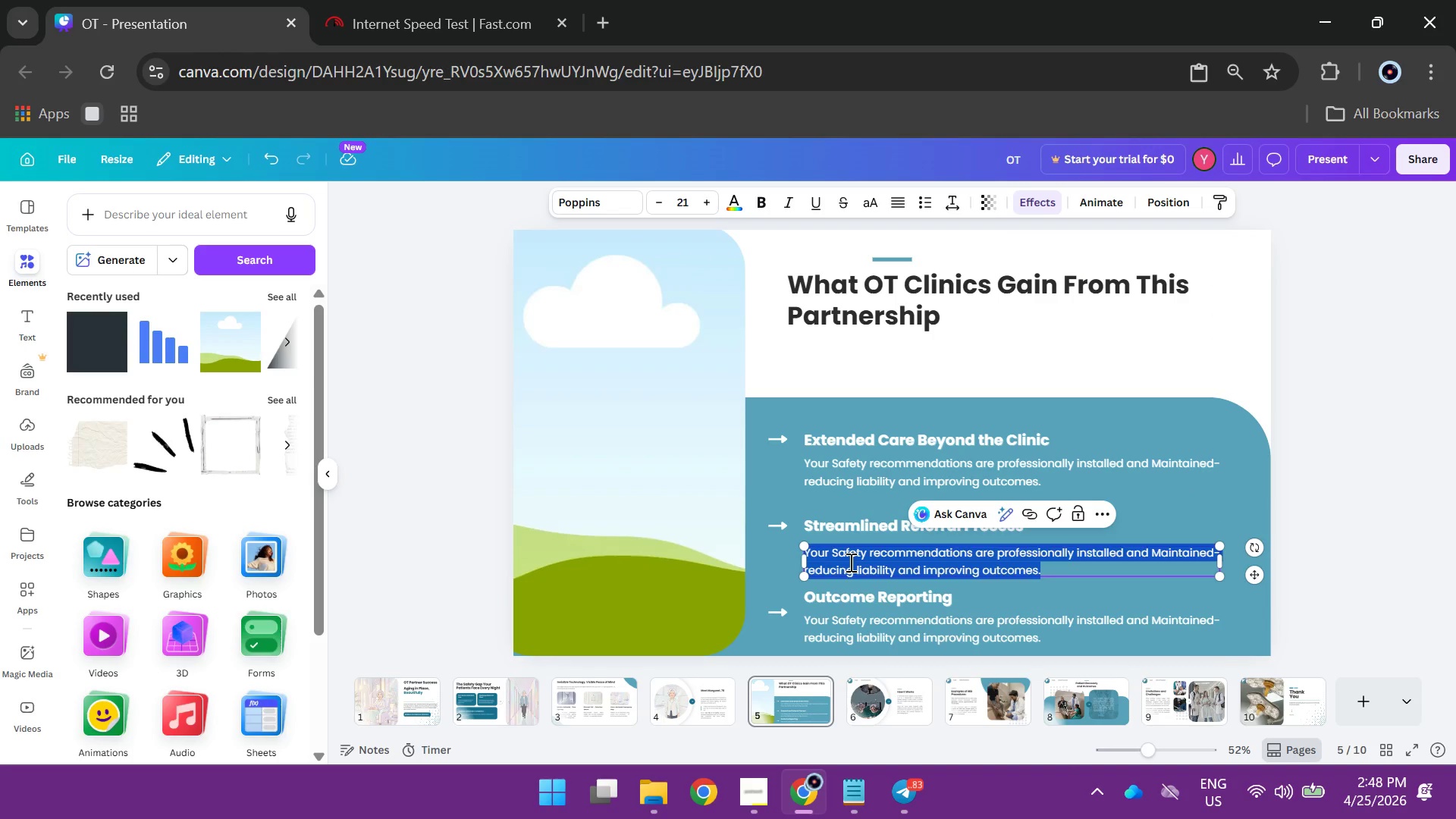 
type(A simple one-page )